 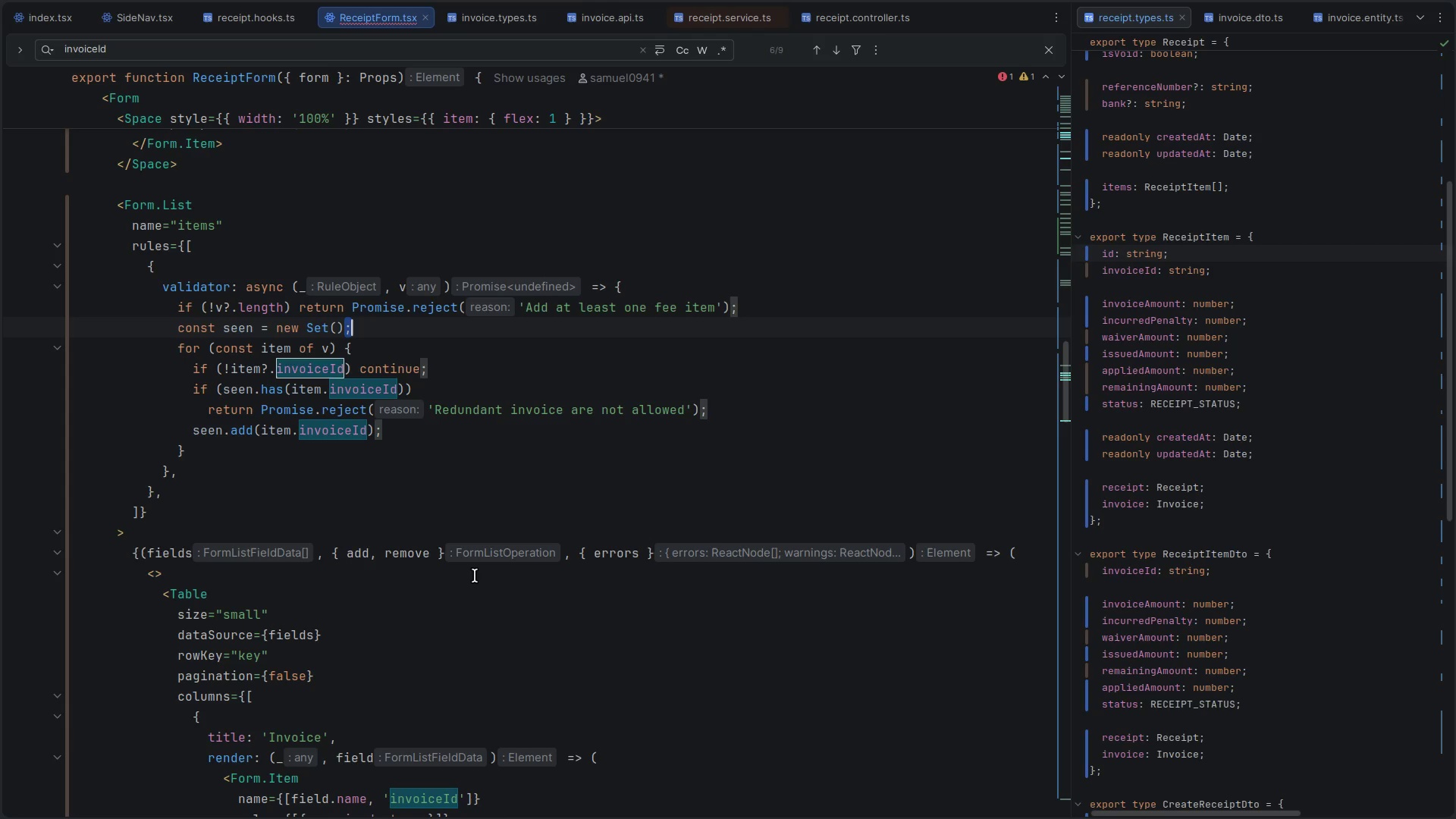 
key(Control+Z)
 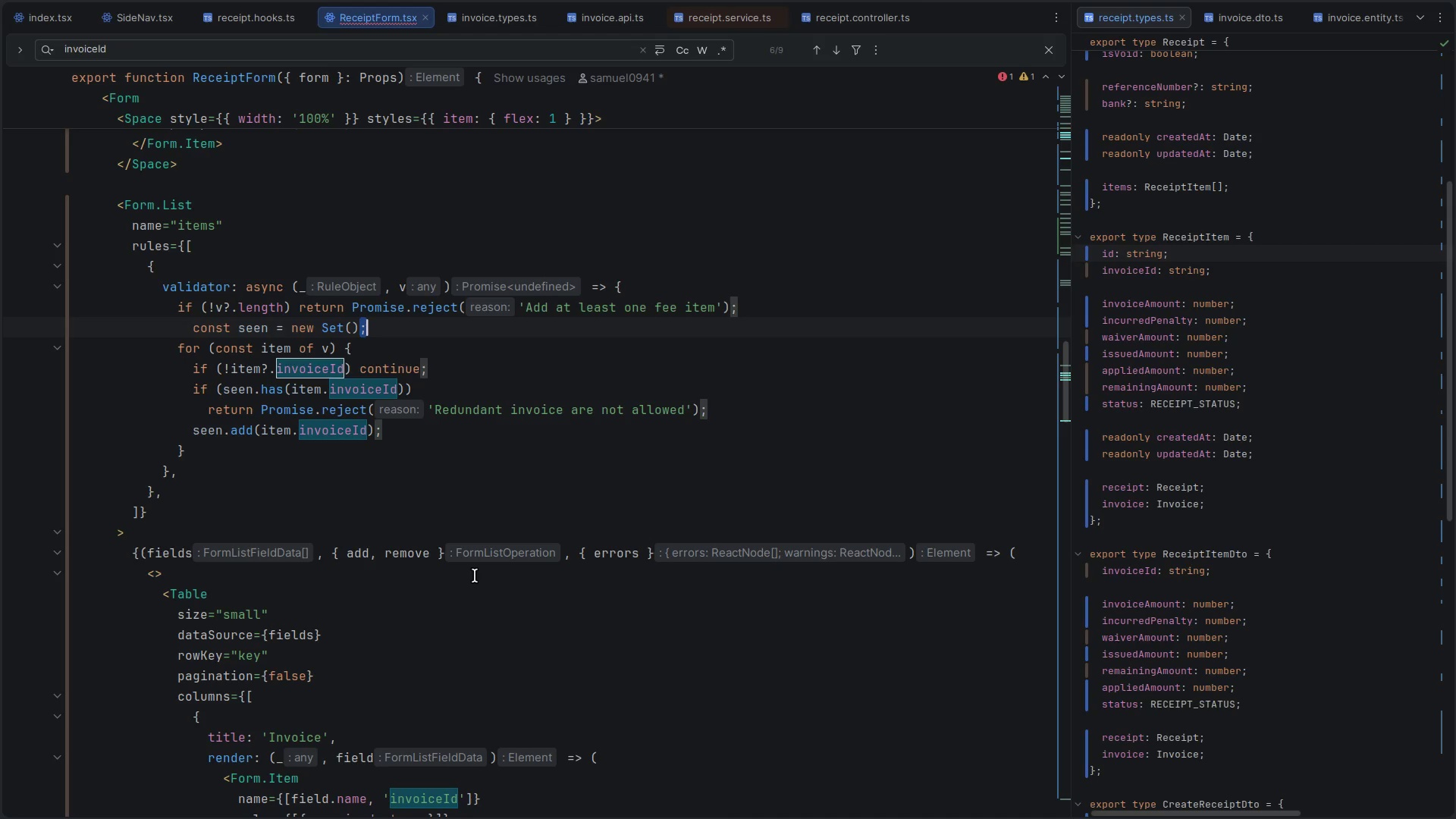 
key(Alt+Control+AltLeft)
 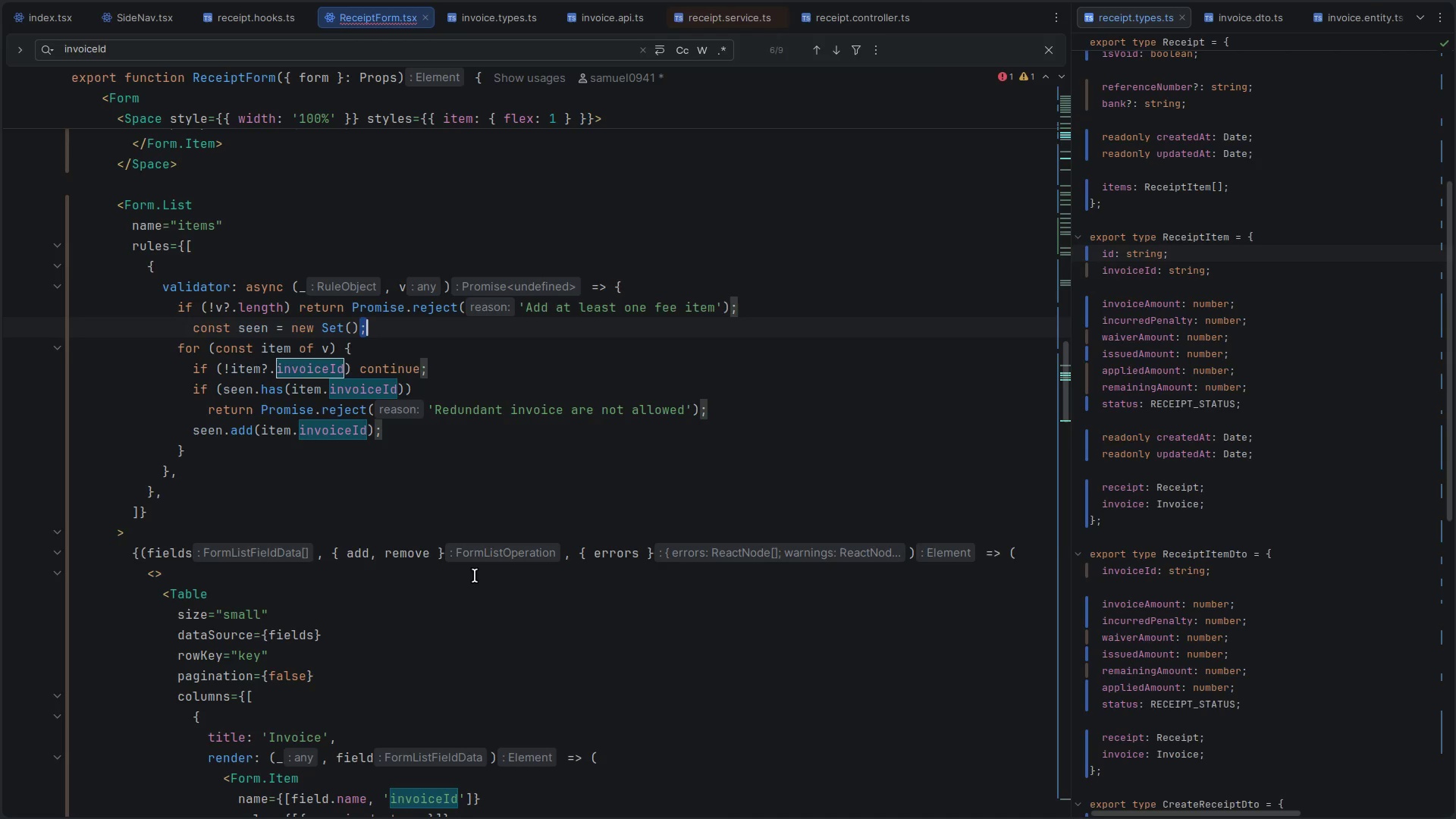 
key(Alt+Control+ArrowLeft)
 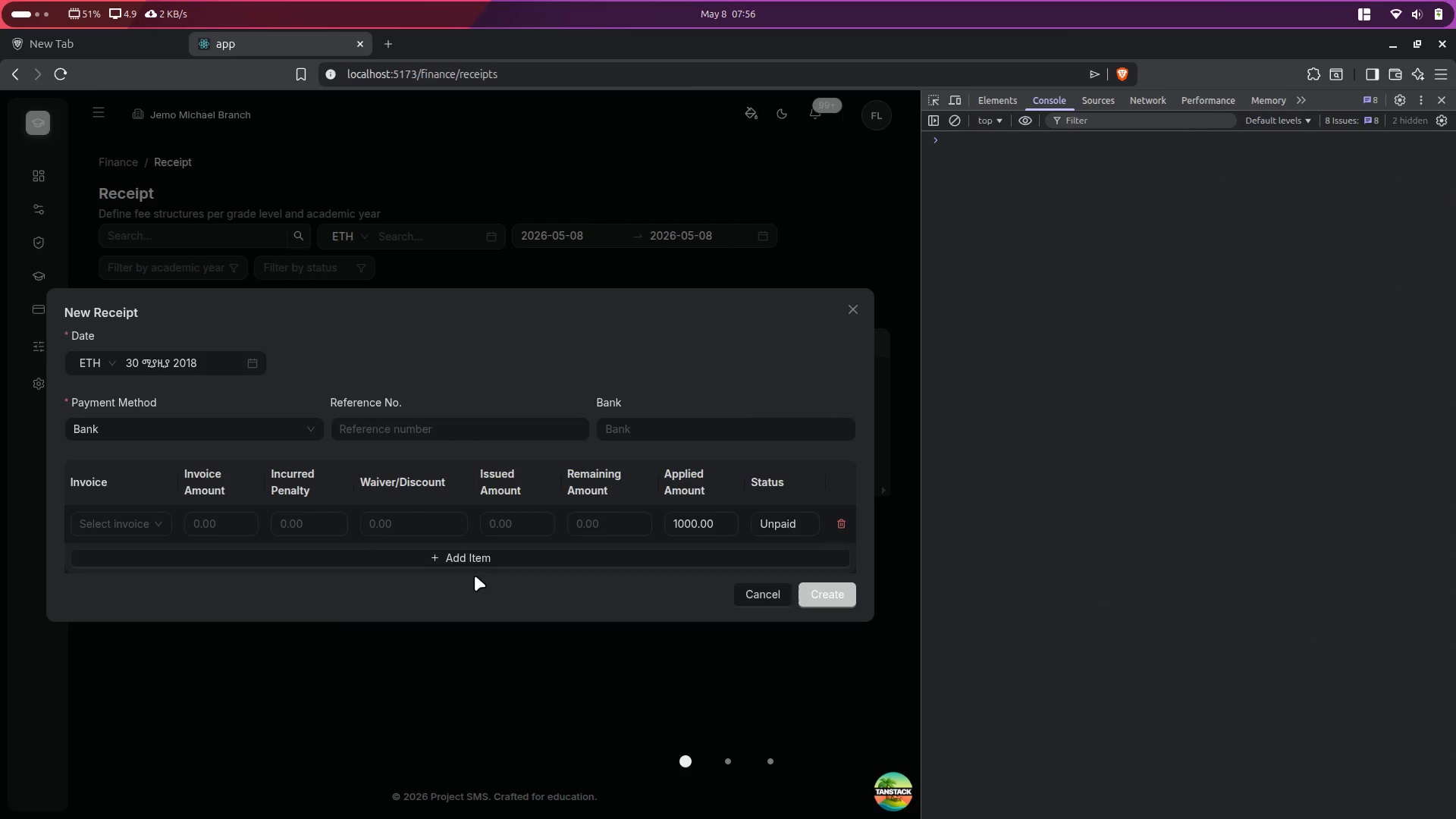 
hold_key(key=AltLeft, duration=0.68)
 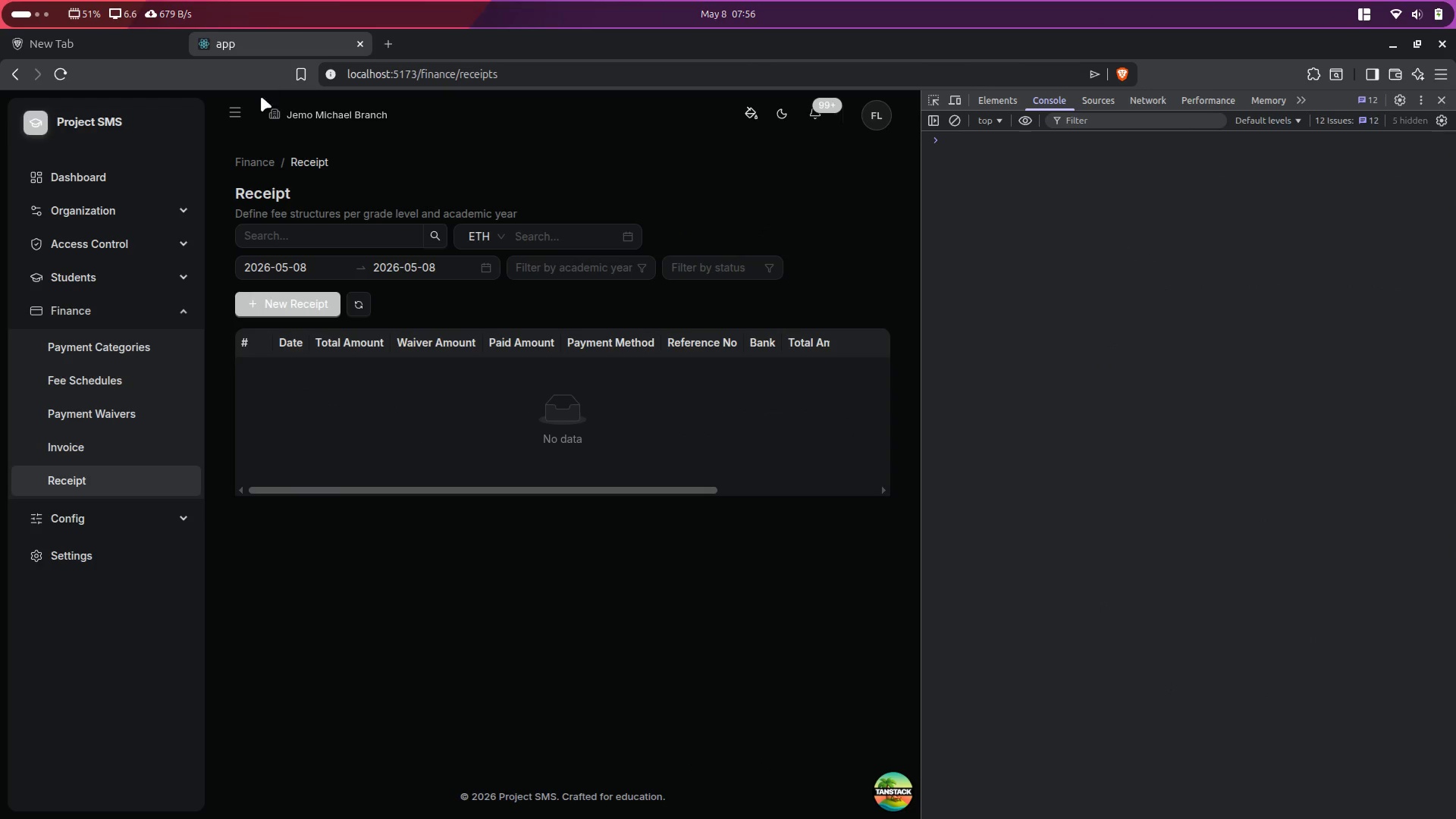 
hold_key(key=ControlLeft, duration=0.61)
 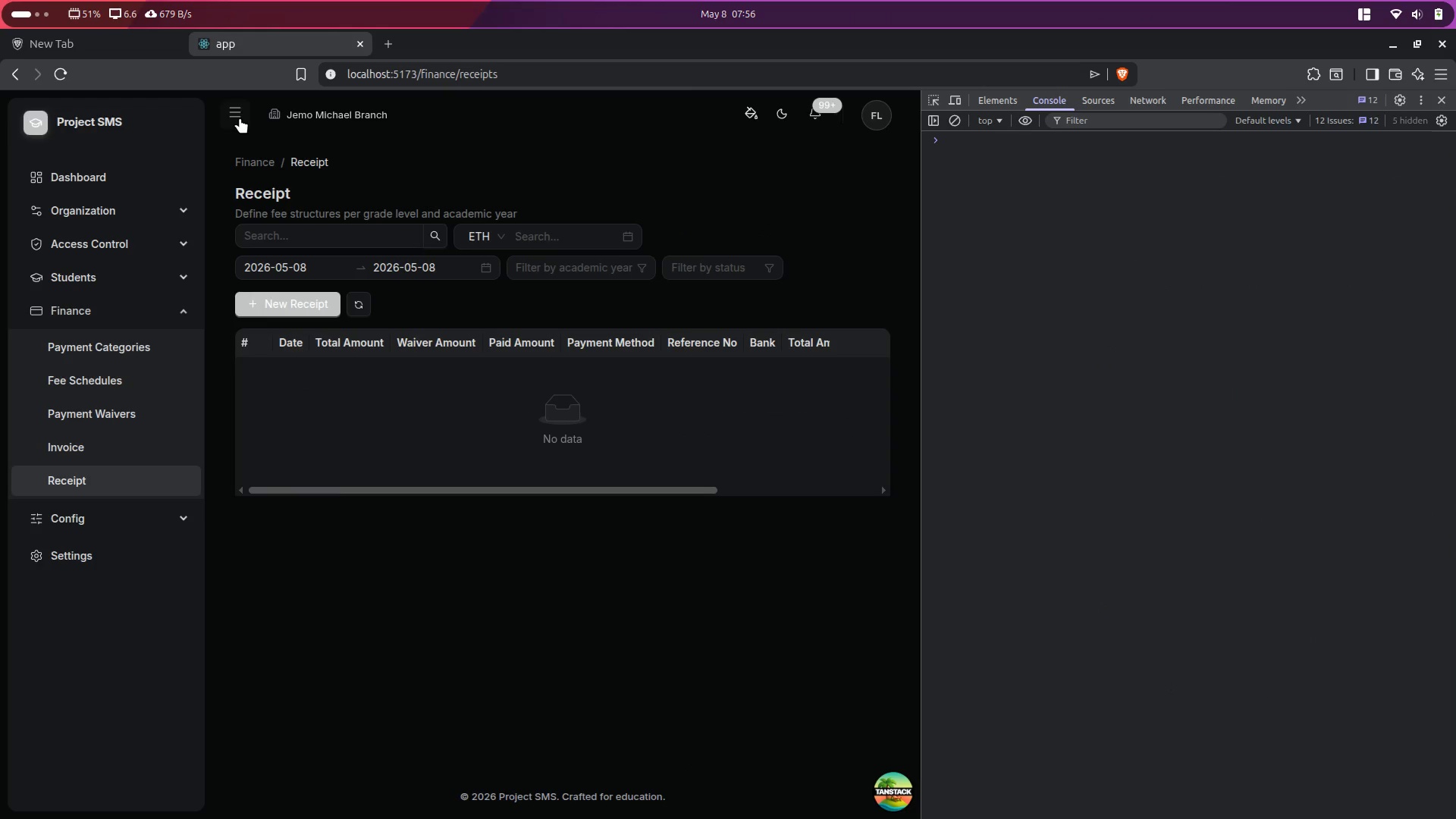 
left_click([237, 119])
 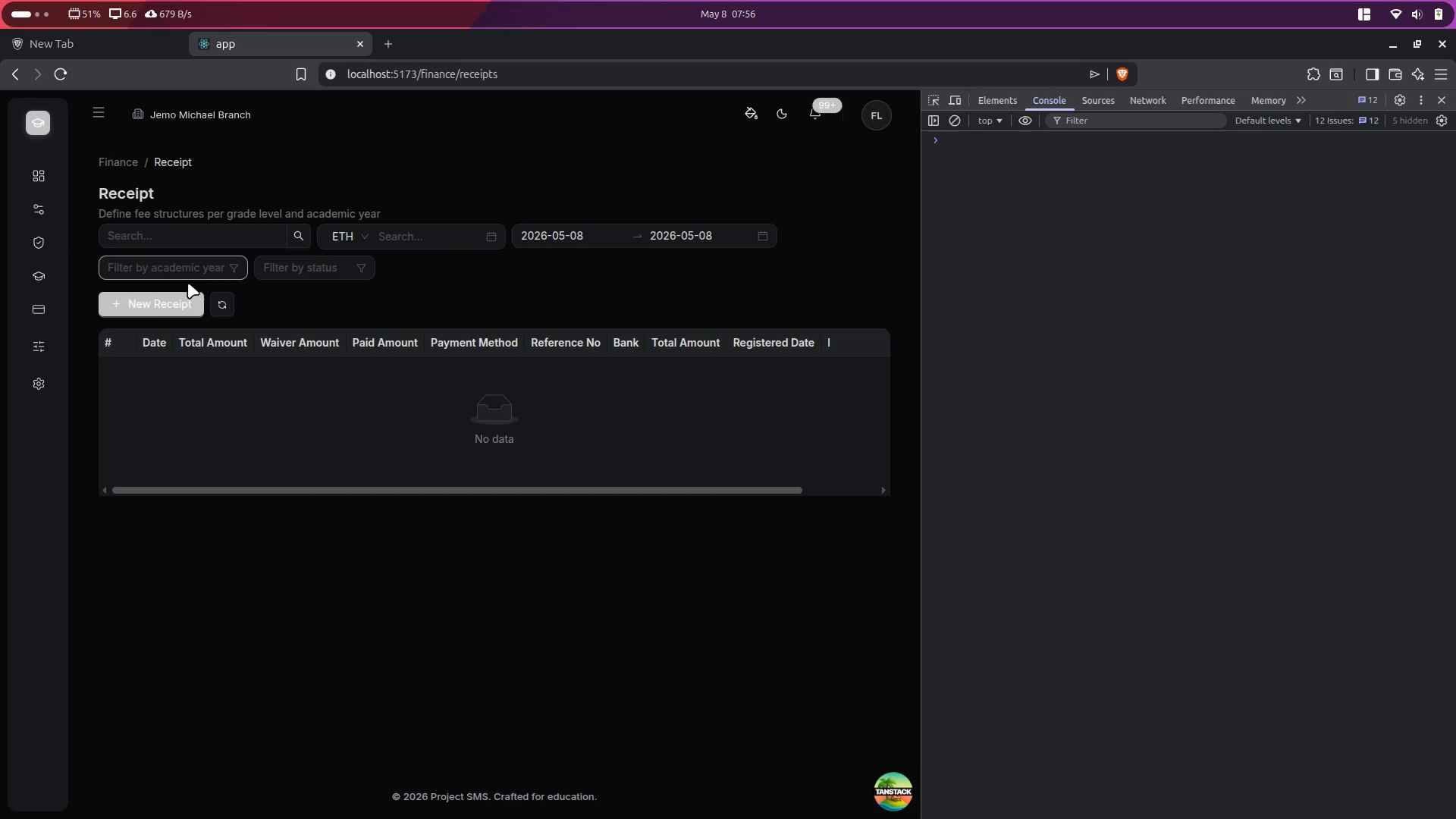 
left_click([161, 303])
 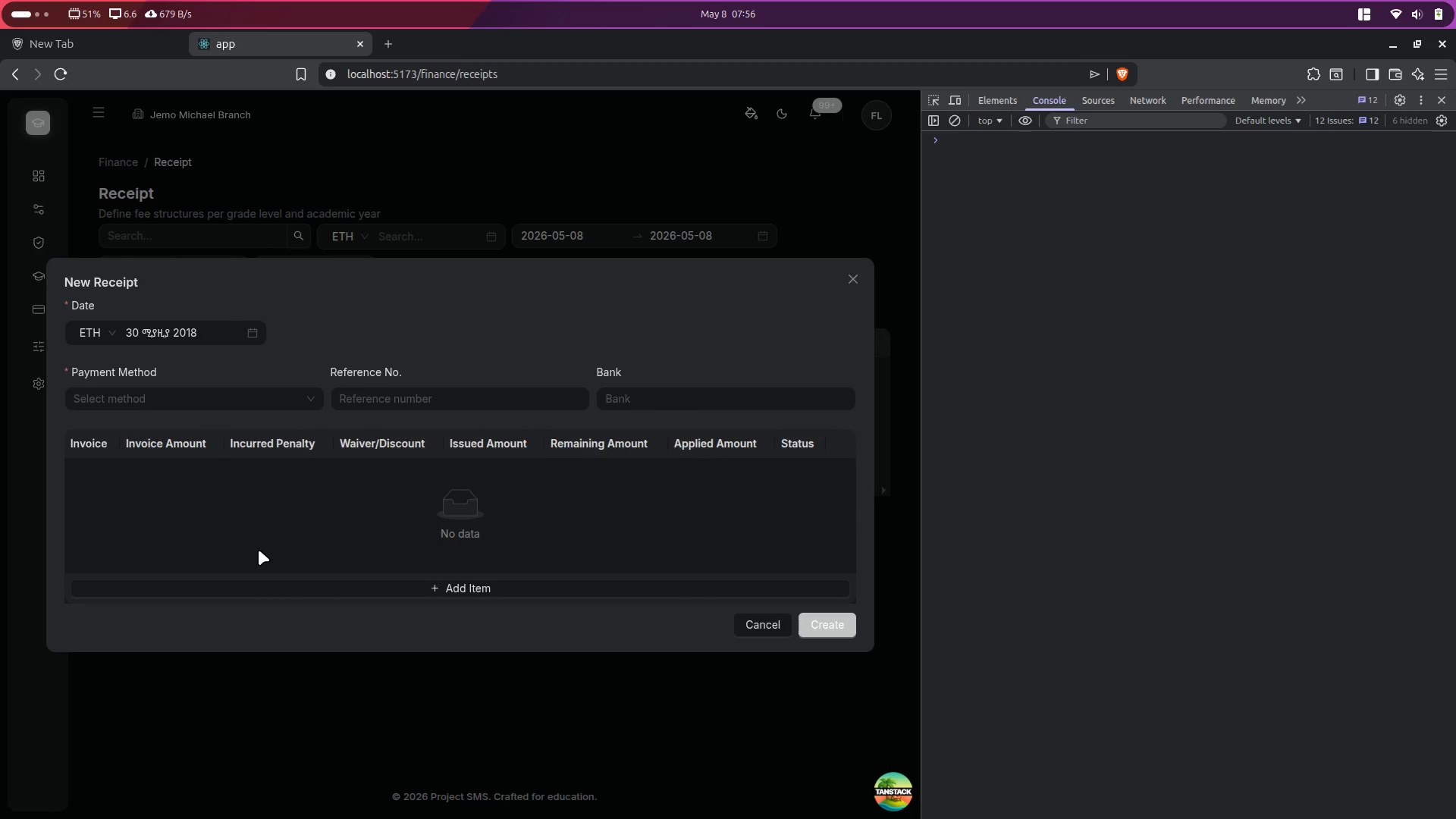 
left_click([259, 574])
 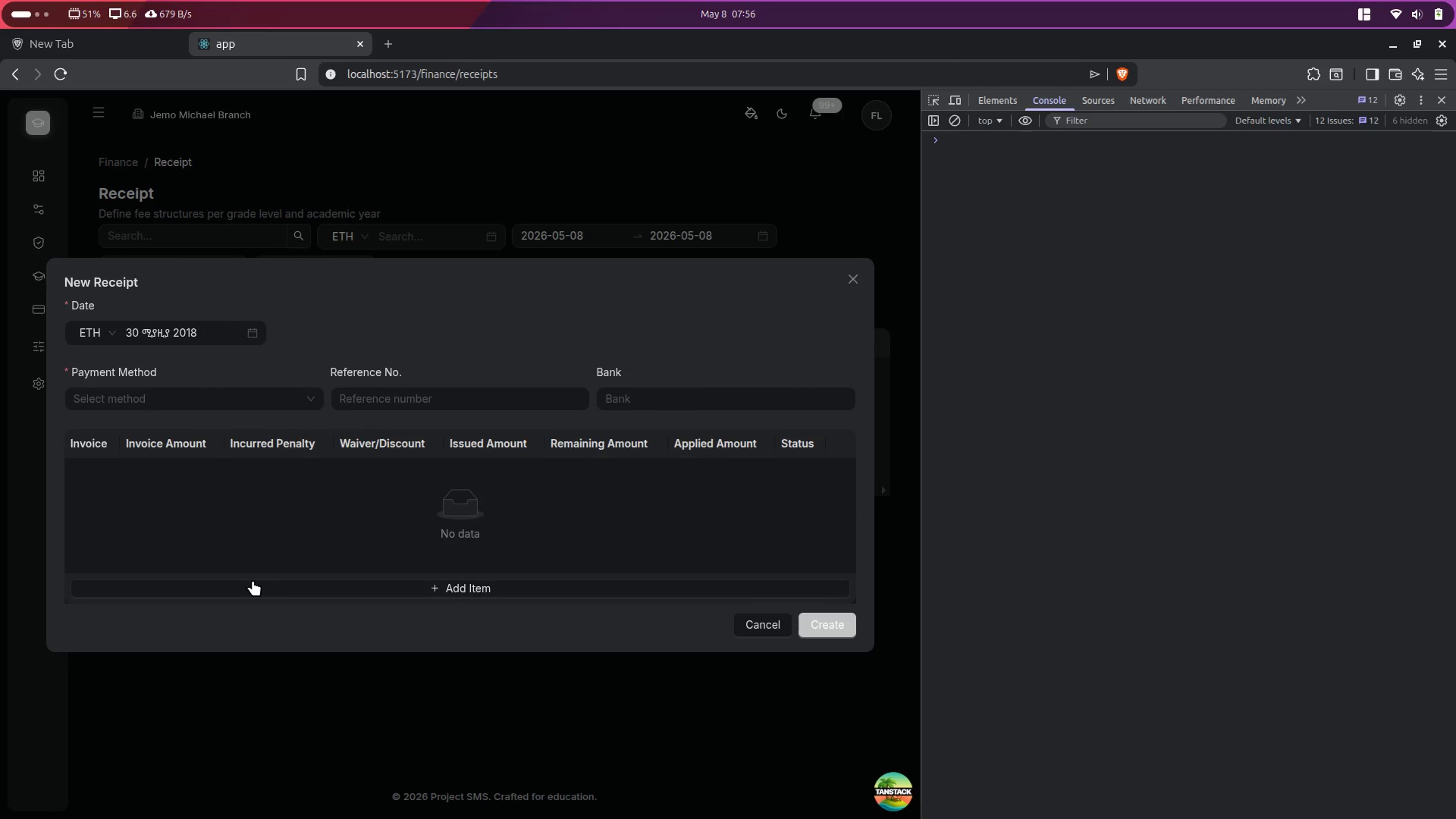 
left_click([249, 585])
 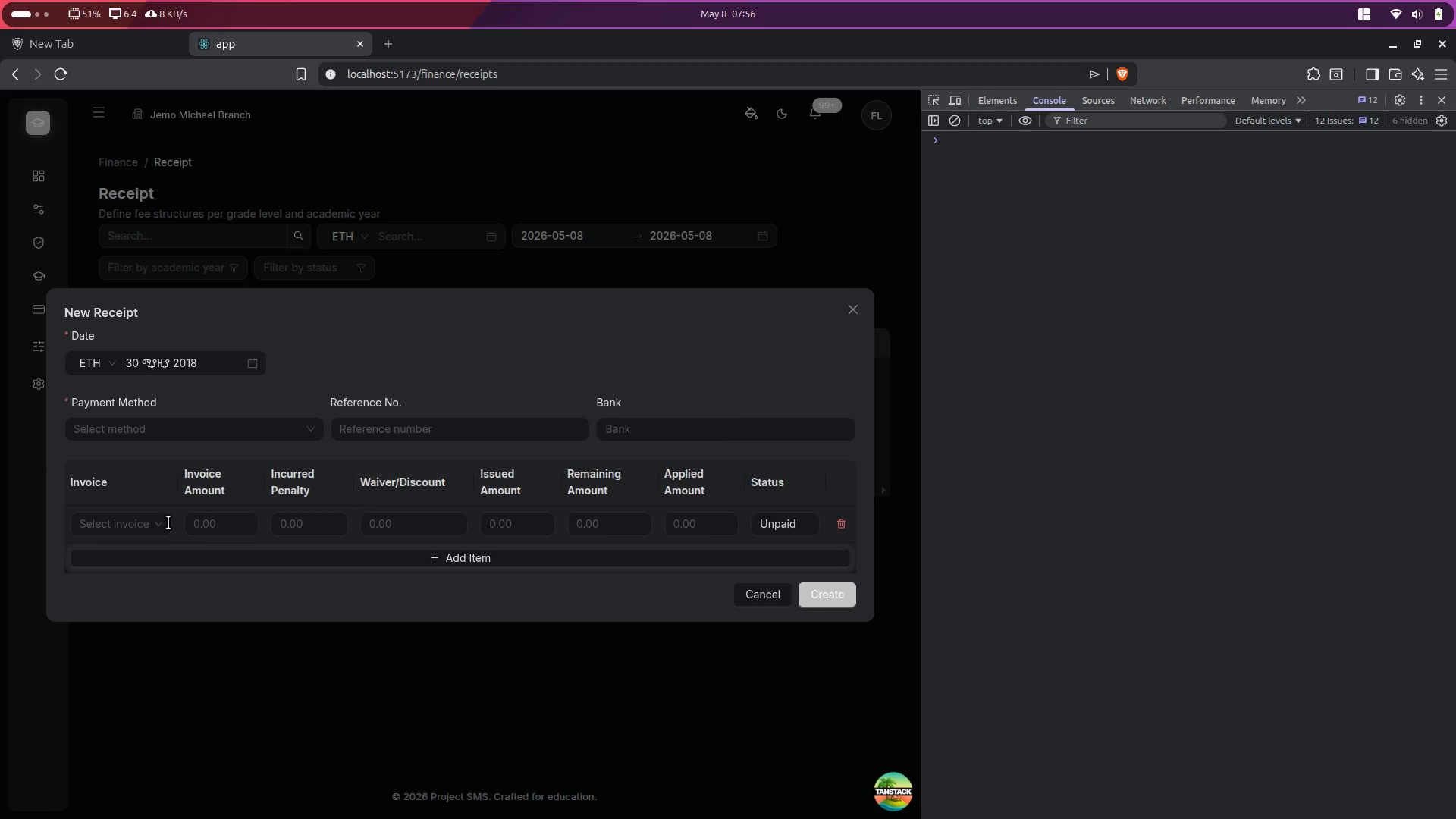 
left_click([148, 520])
 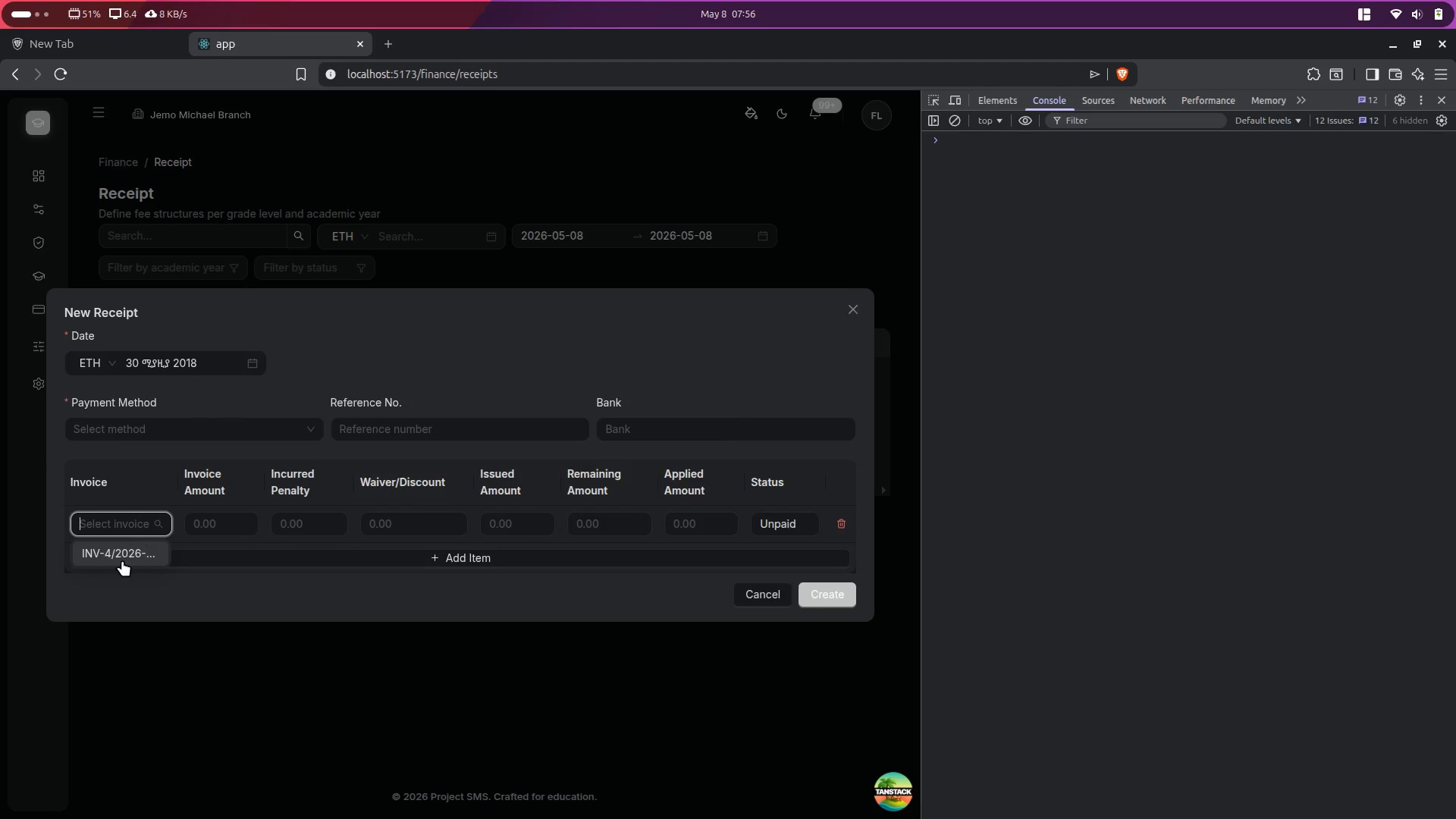 
left_click([121, 562])
 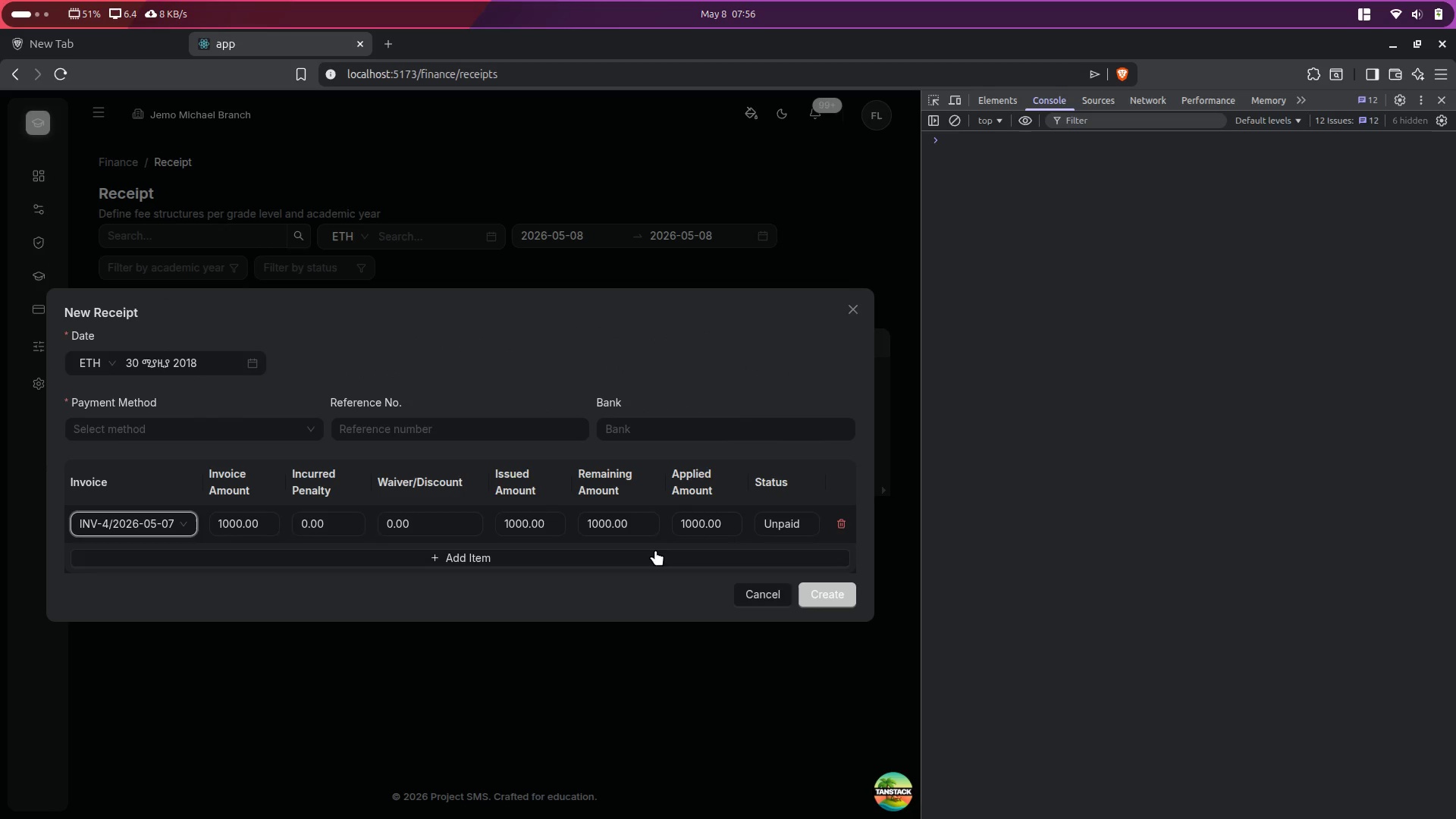 
double_click([698, 520])
 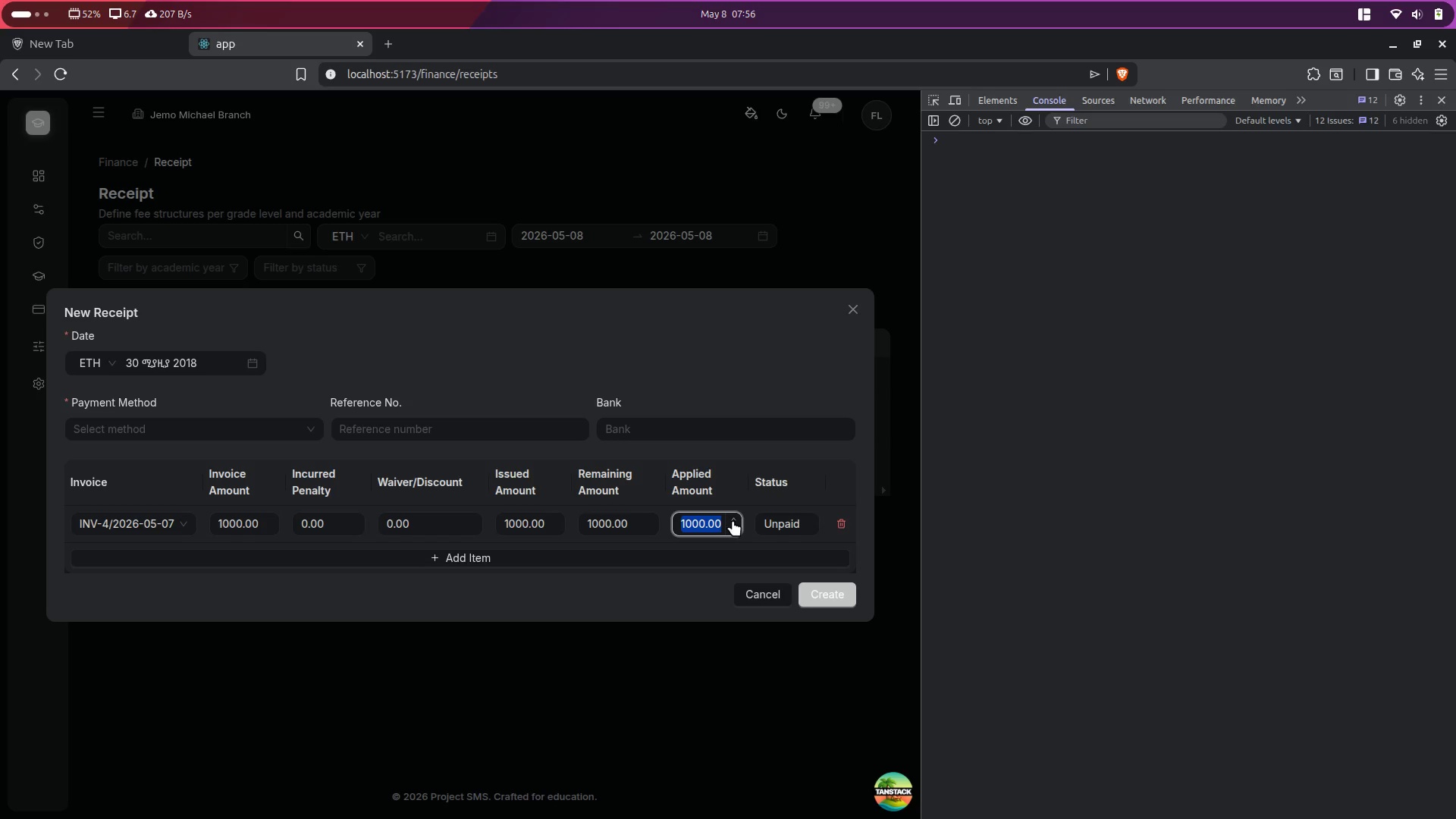 
key(Alt+Control+ArrowRight)
 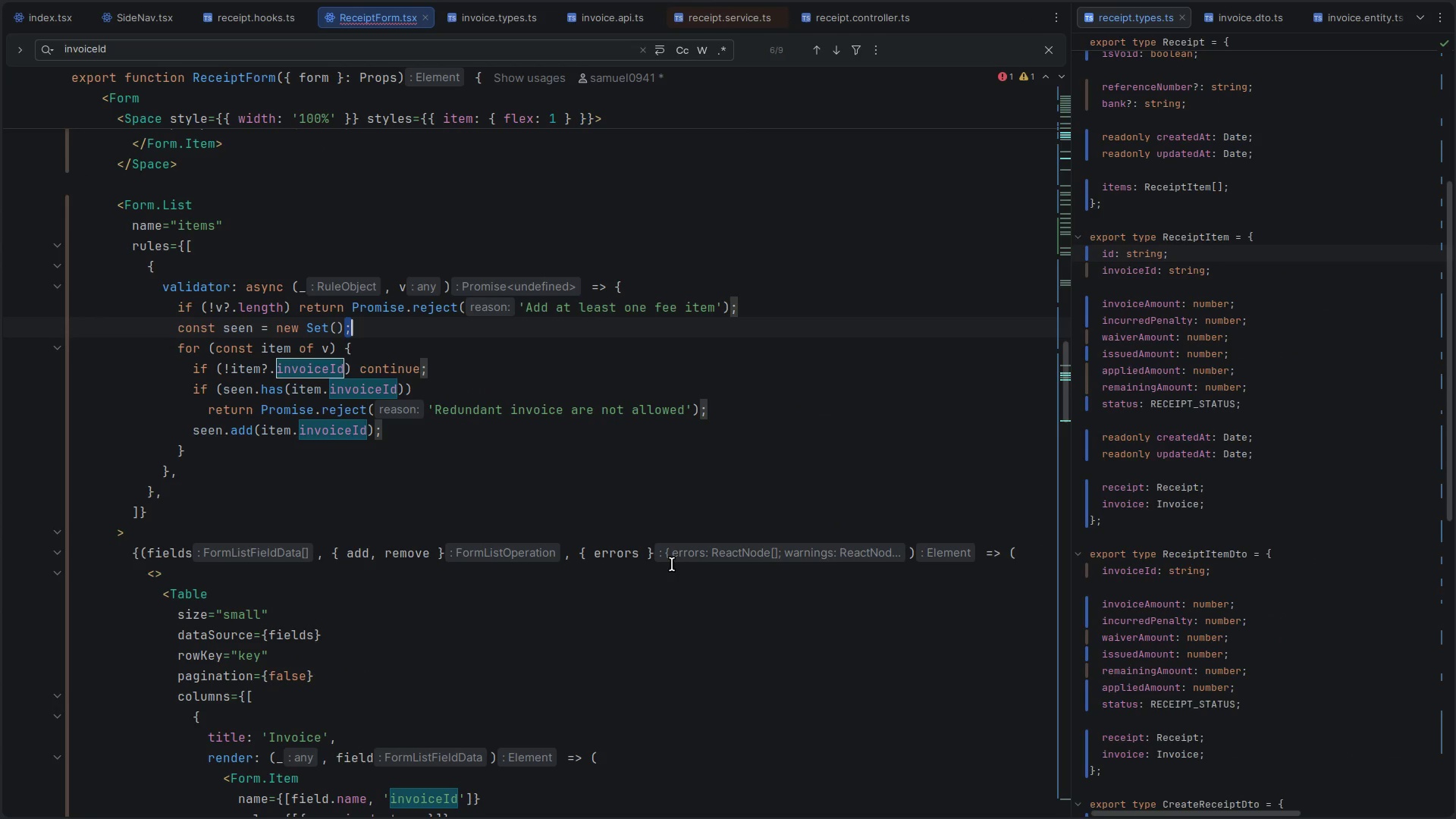 
scroll: coordinate [532, 501], scroll_direction: up, amount: 21.0
 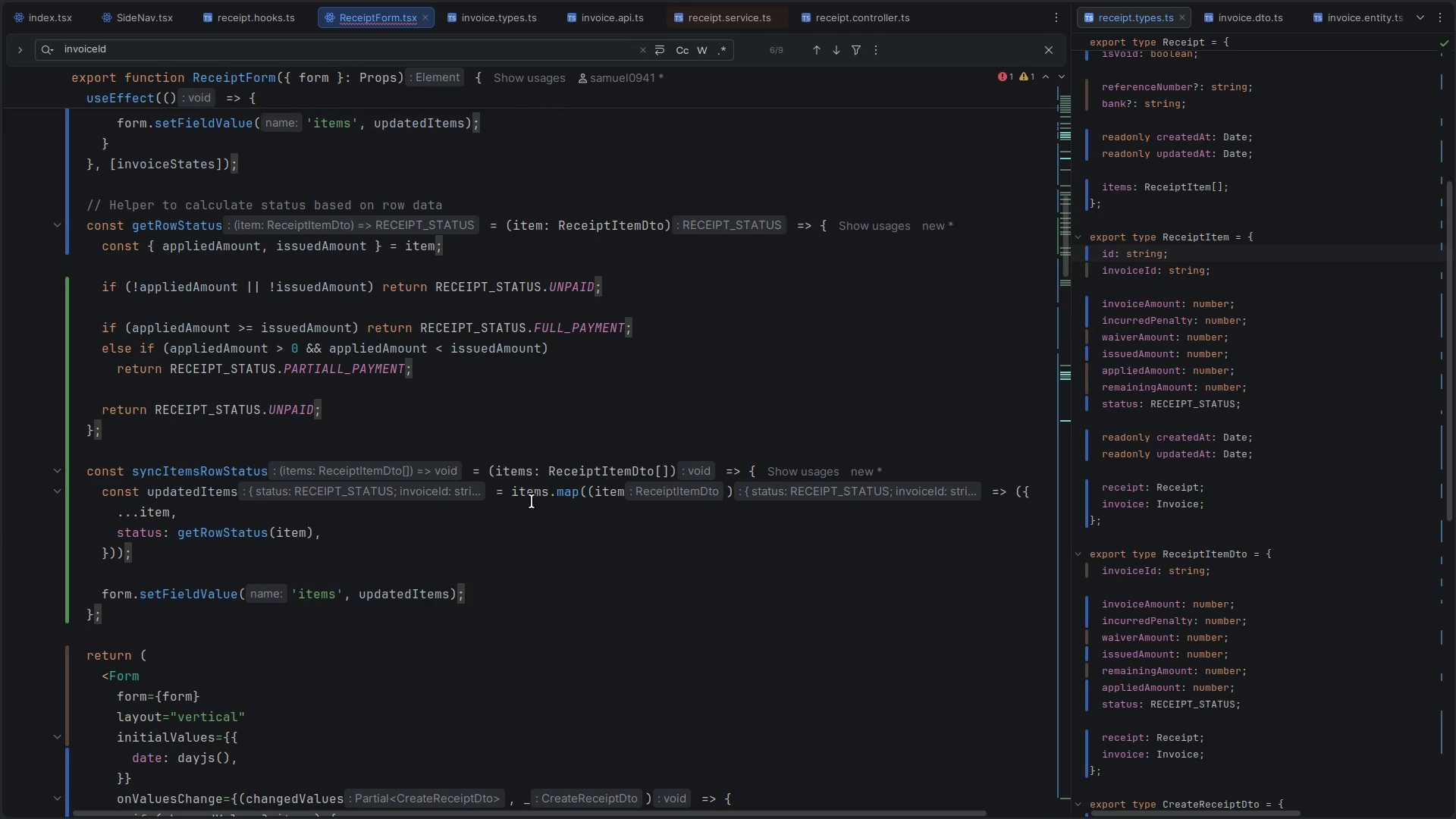 
scroll: coordinate [532, 501], scroll_direction: down, amount: 2.0
 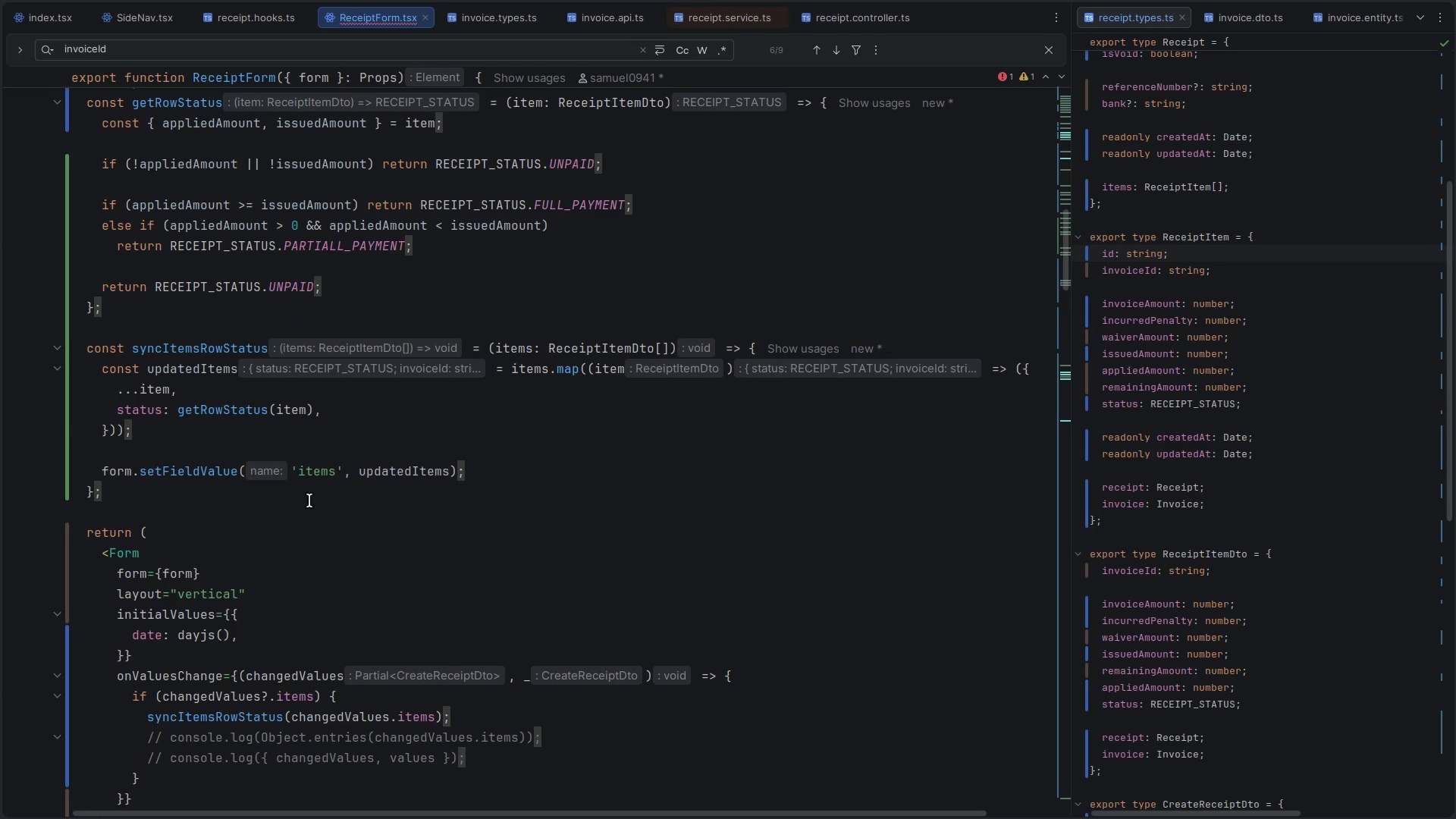 
left_click([168, 409])
 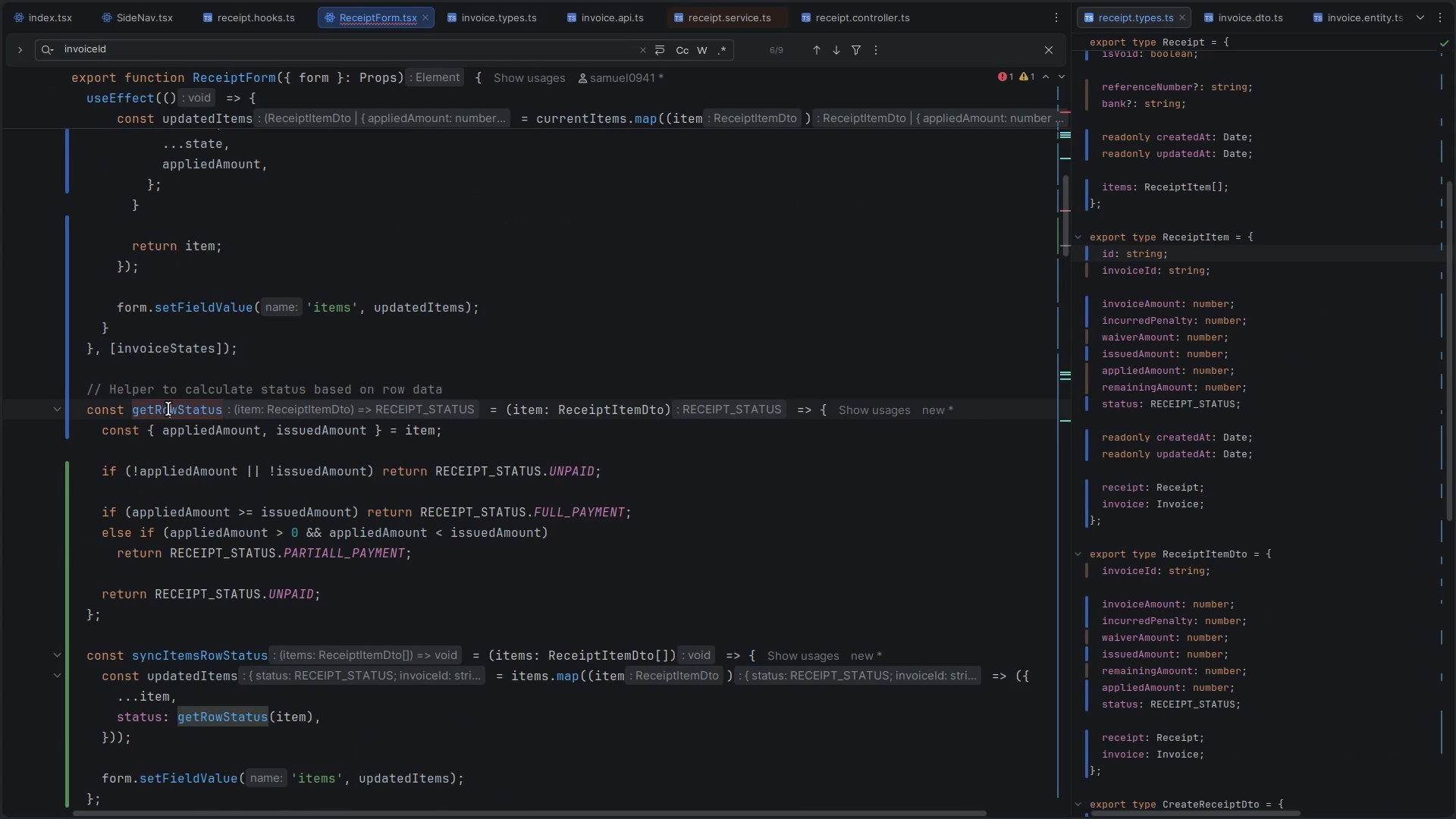 
scroll: coordinate [309, 500], scroll_direction: up, amount: 5.0
 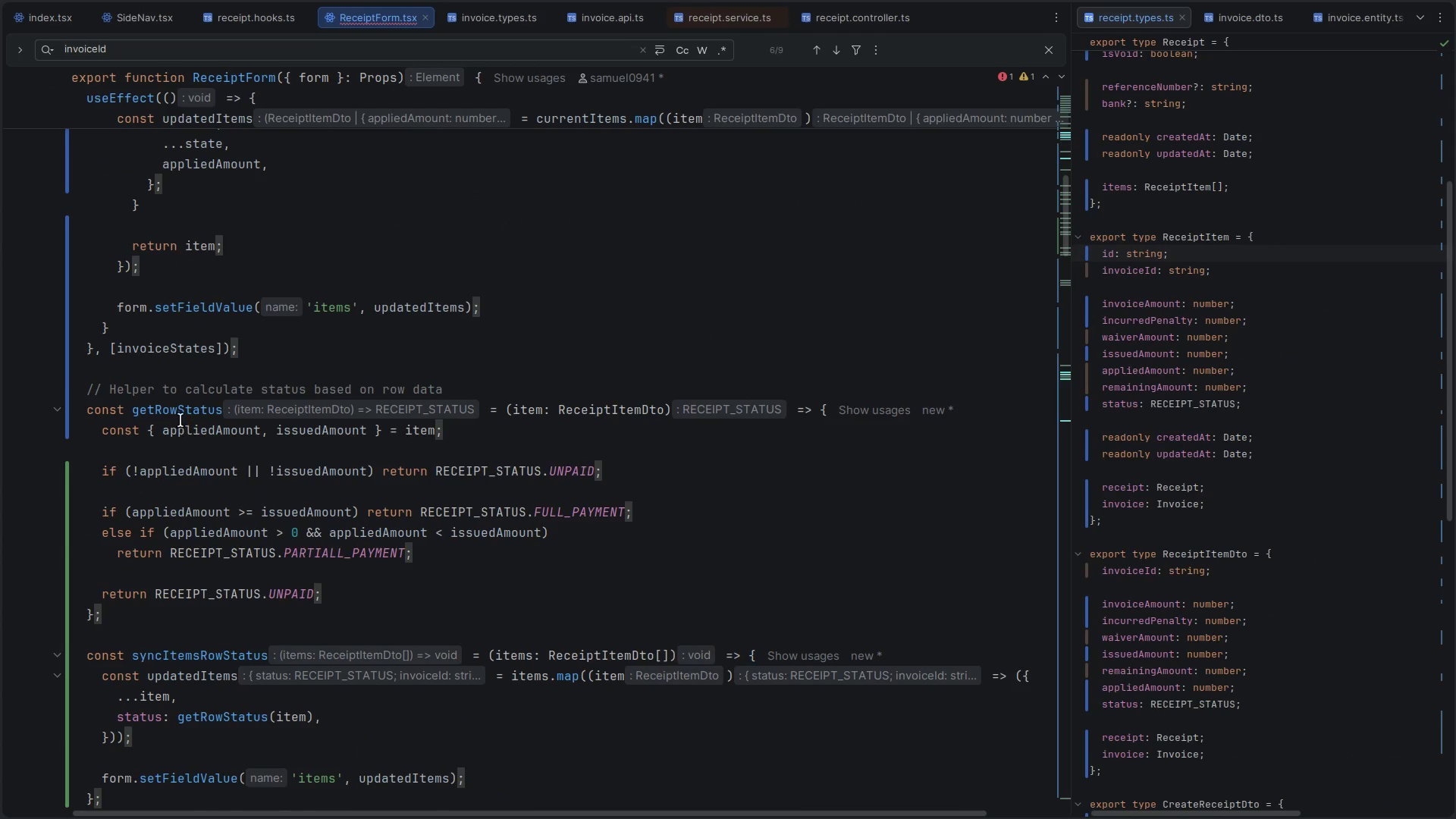 
double_click([168, 409])
 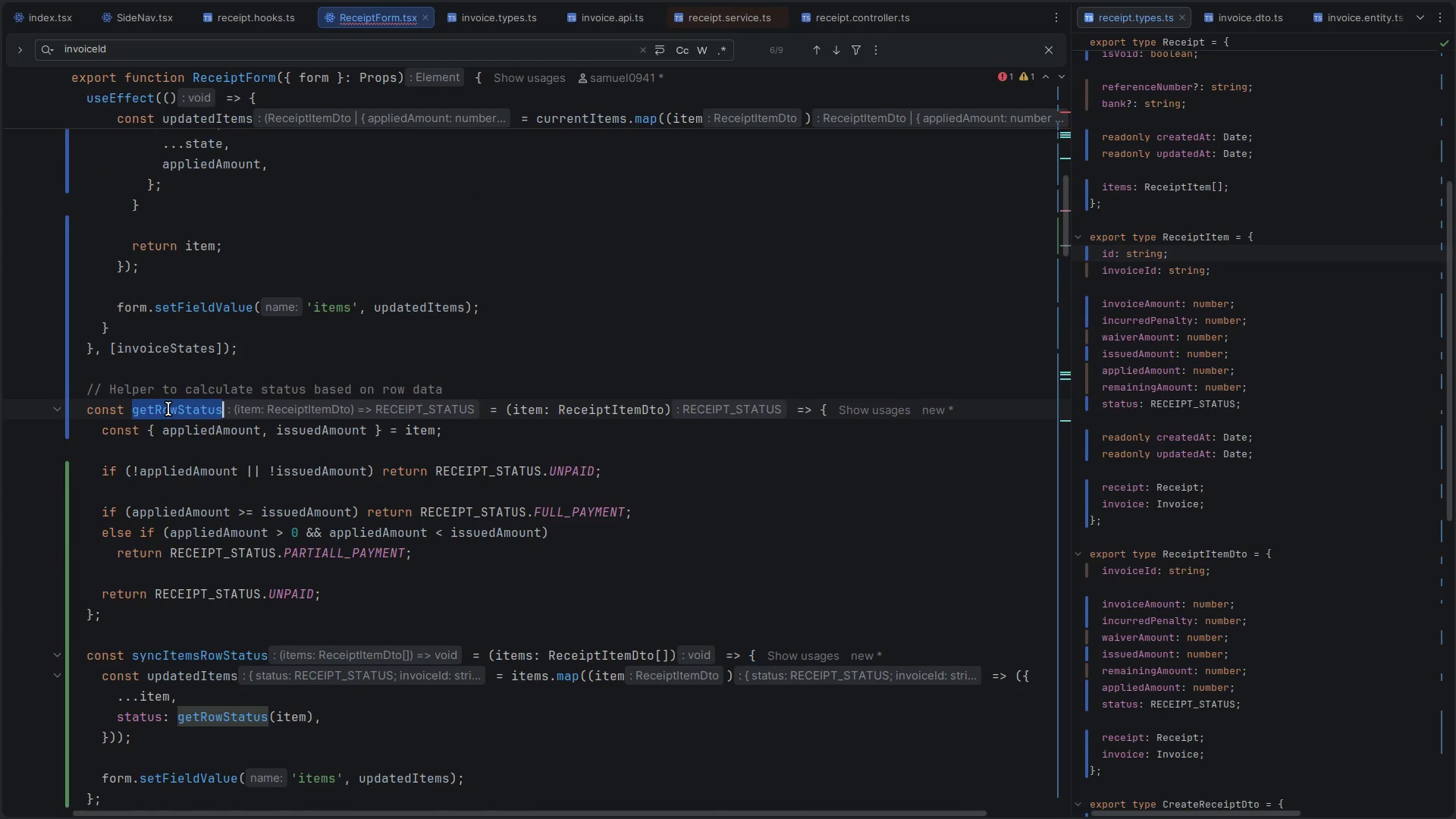 
key(Control+C)
 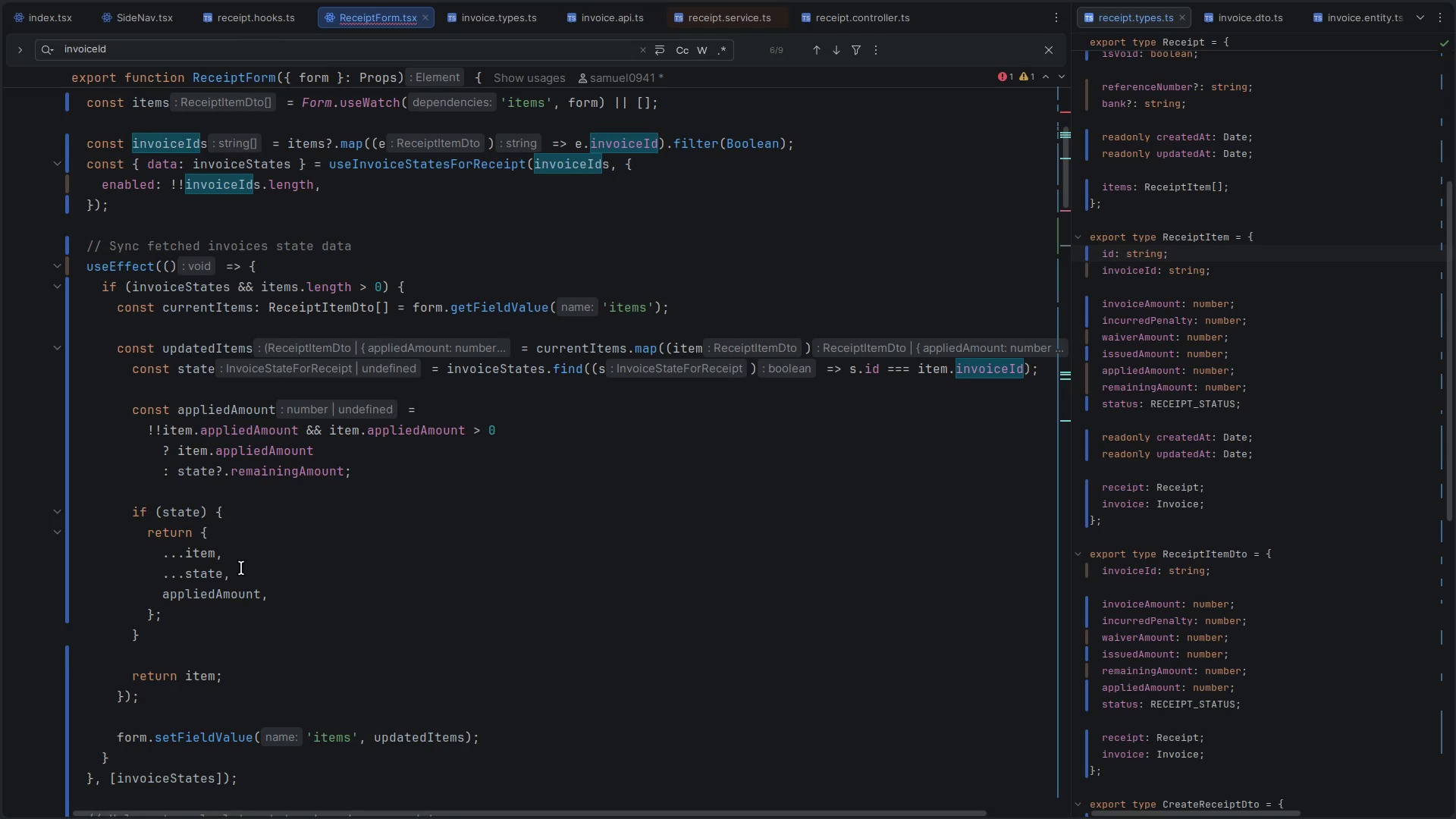 
scroll: coordinate [168, 409], scroll_direction: up, amount: 7.0
 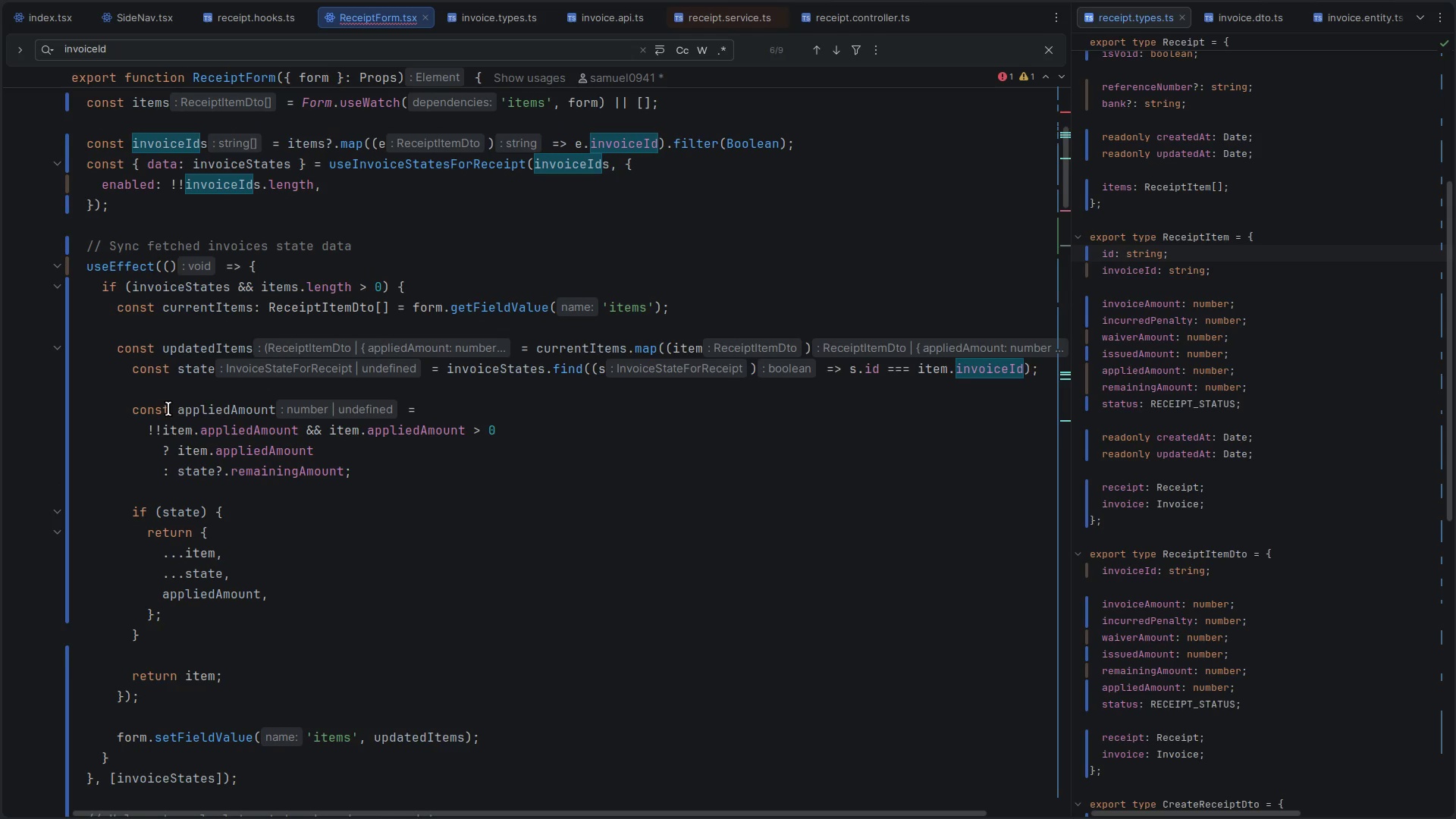 
left_click([246, 579])
 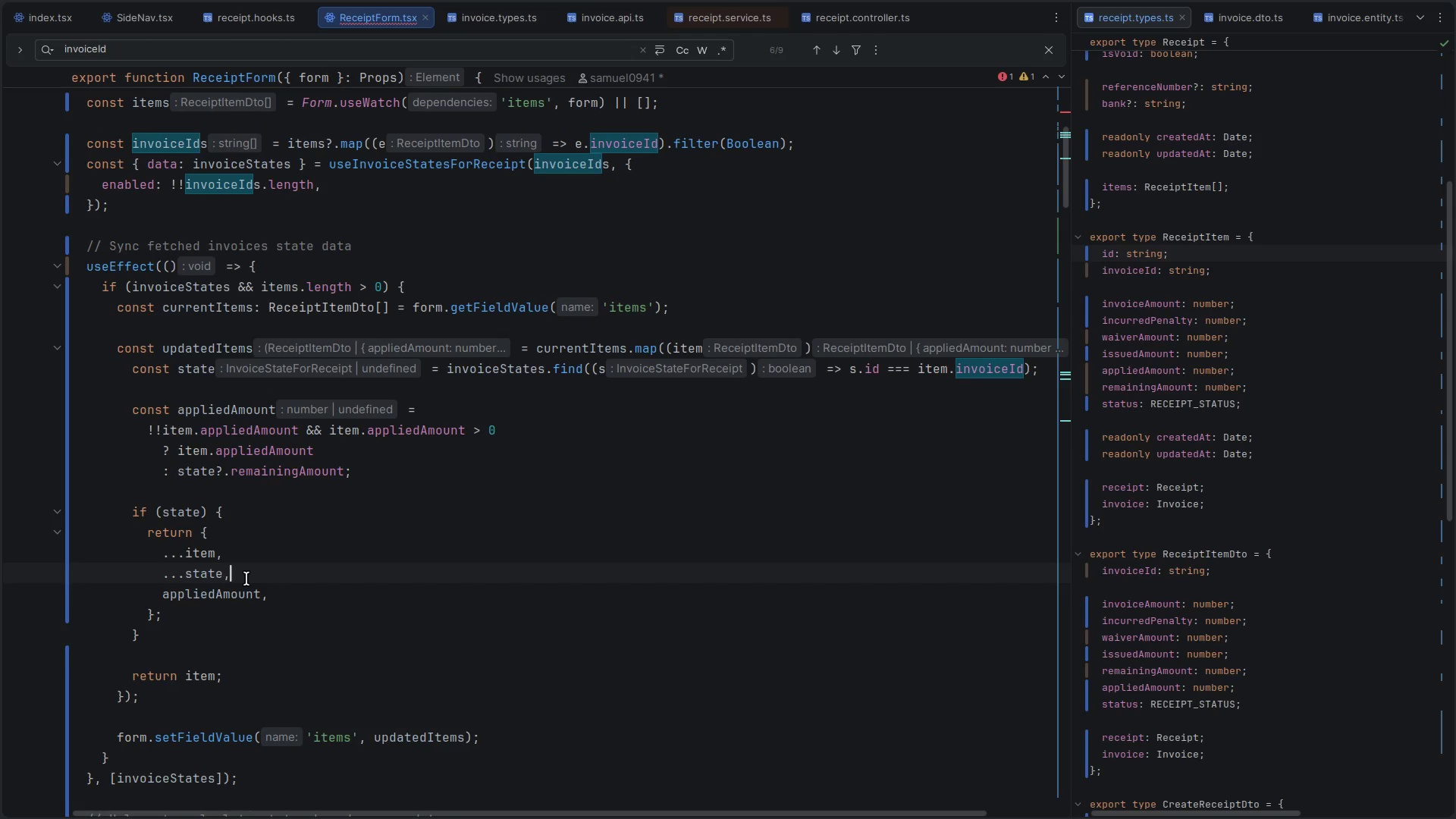 
key(Enter)
 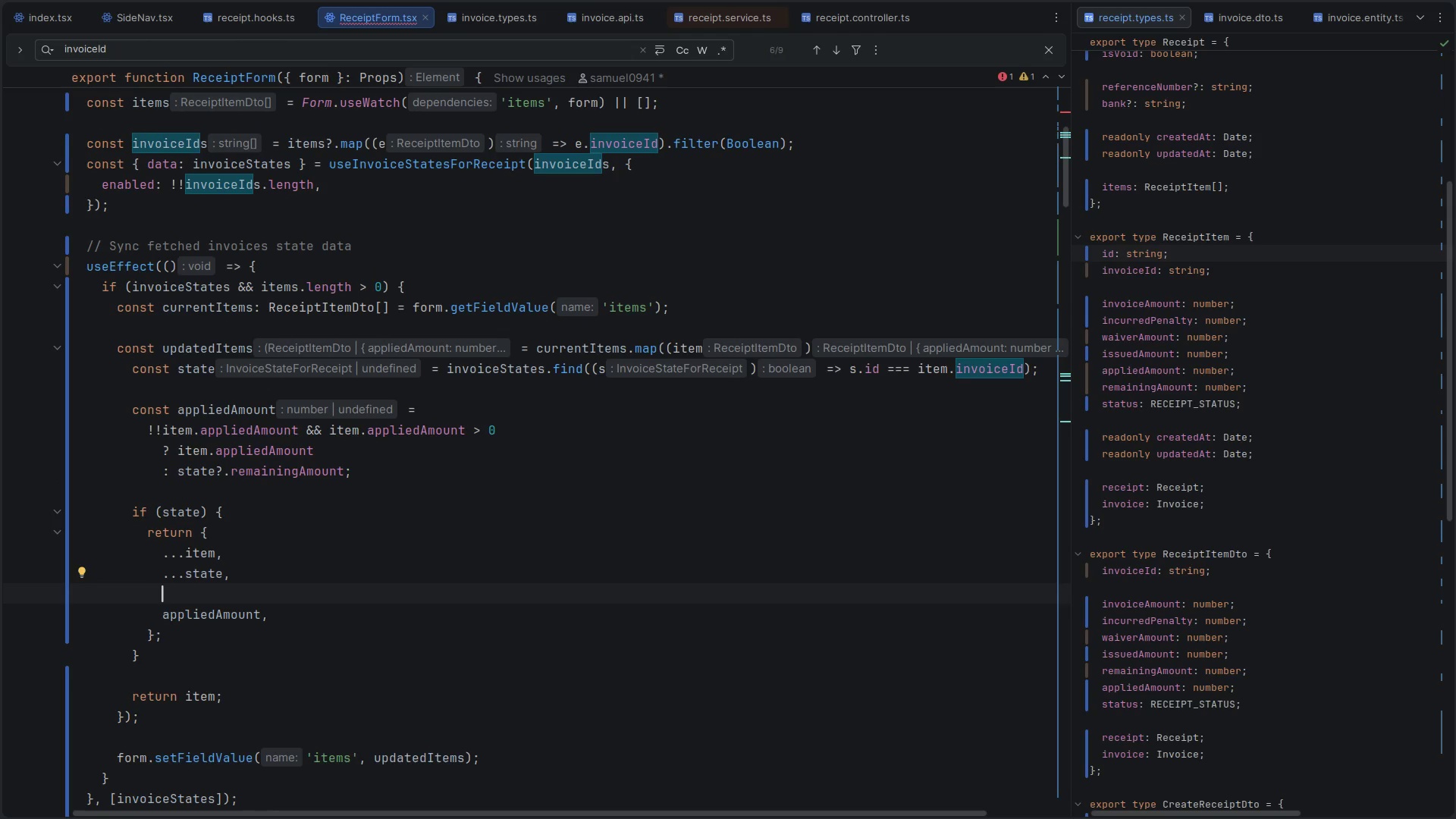 
key(Control+Z)
 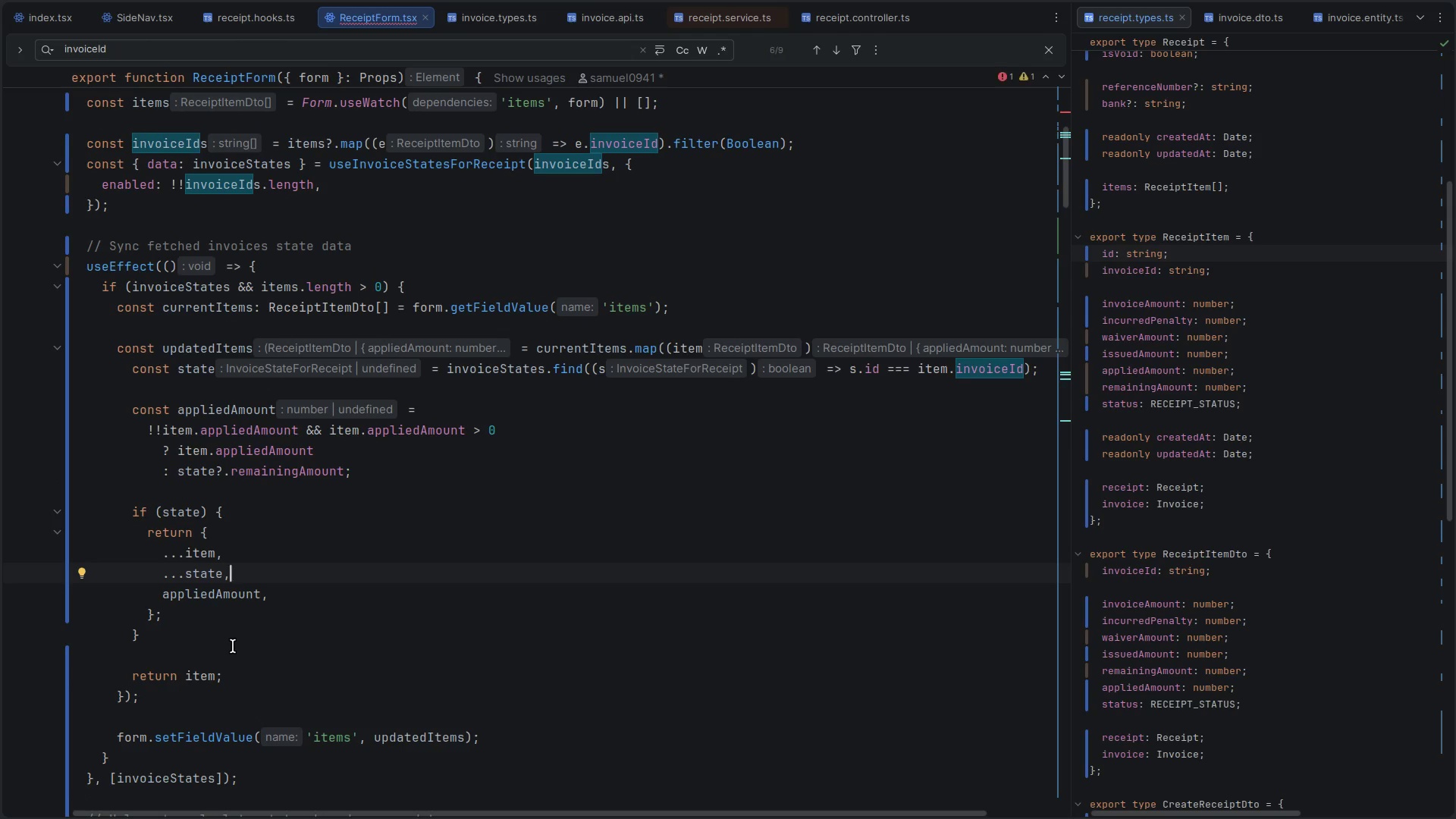 
scroll: coordinate [233, 646], scroll_direction: down, amount: 1.0
 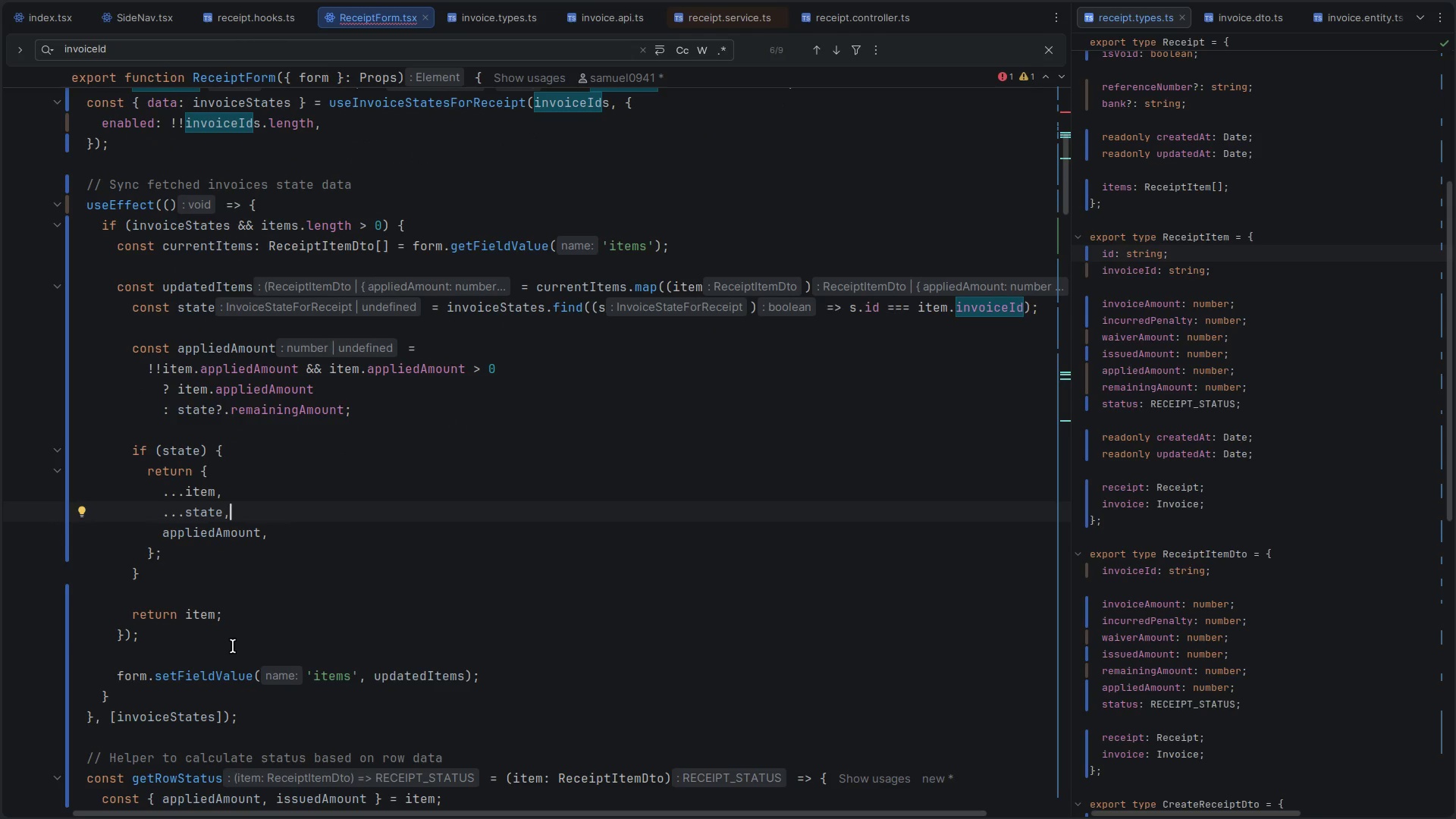 
double_click([187, 469])
 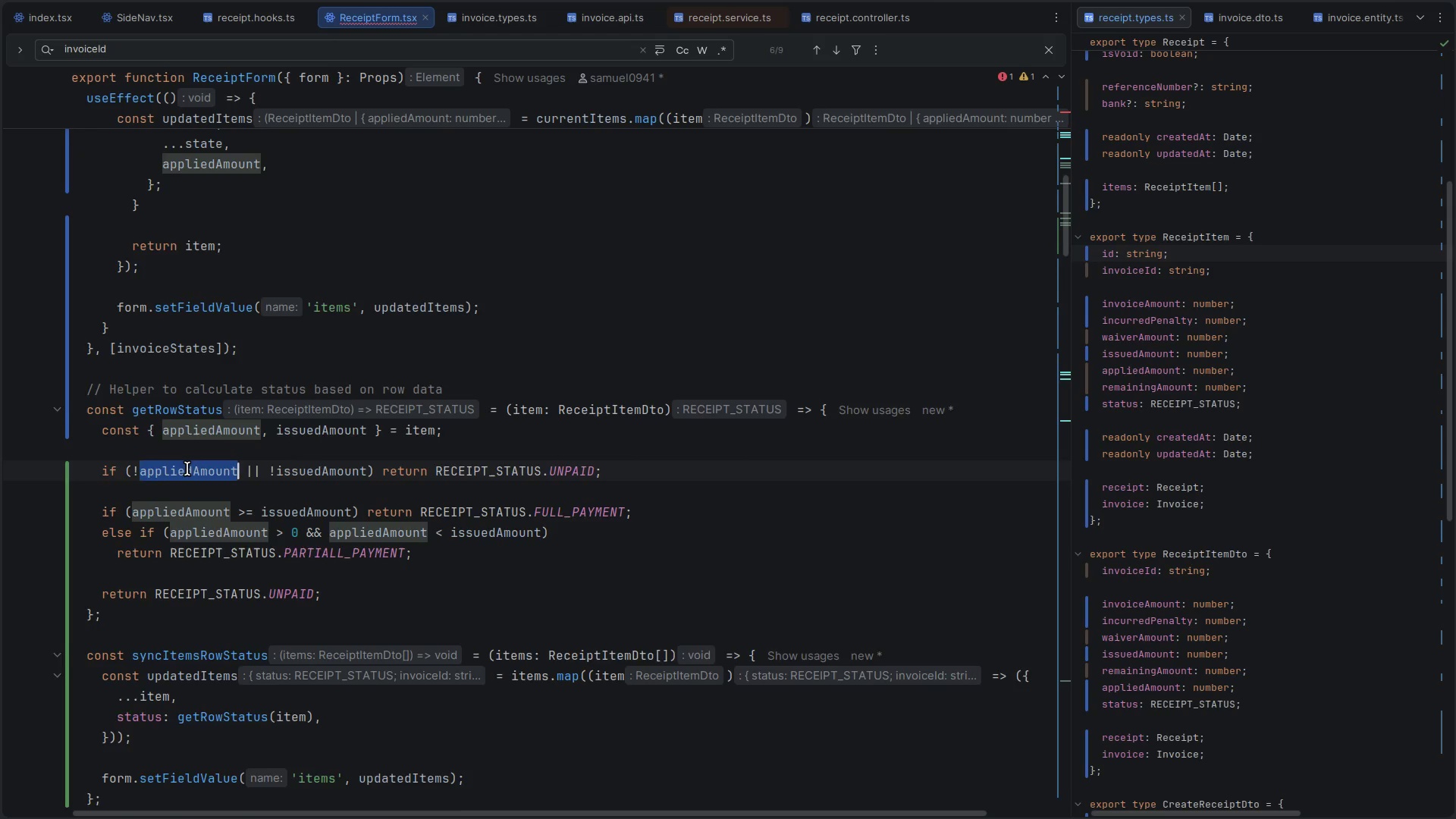 
scroll: coordinate [225, 582], scroll_direction: down, amount: 6.0
 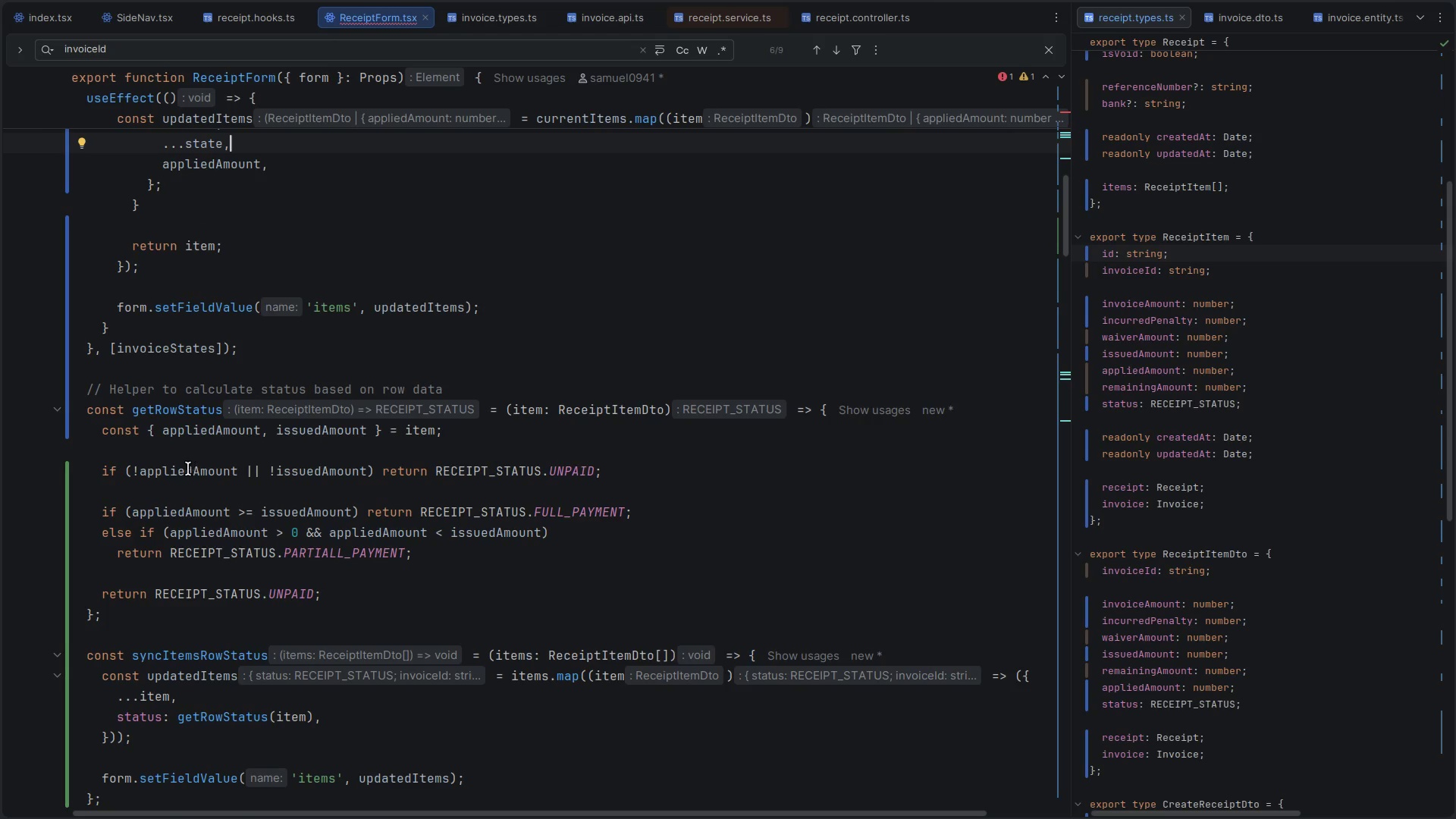 
scroll: coordinate [187, 469], scroll_direction: up, amount: 4.0
 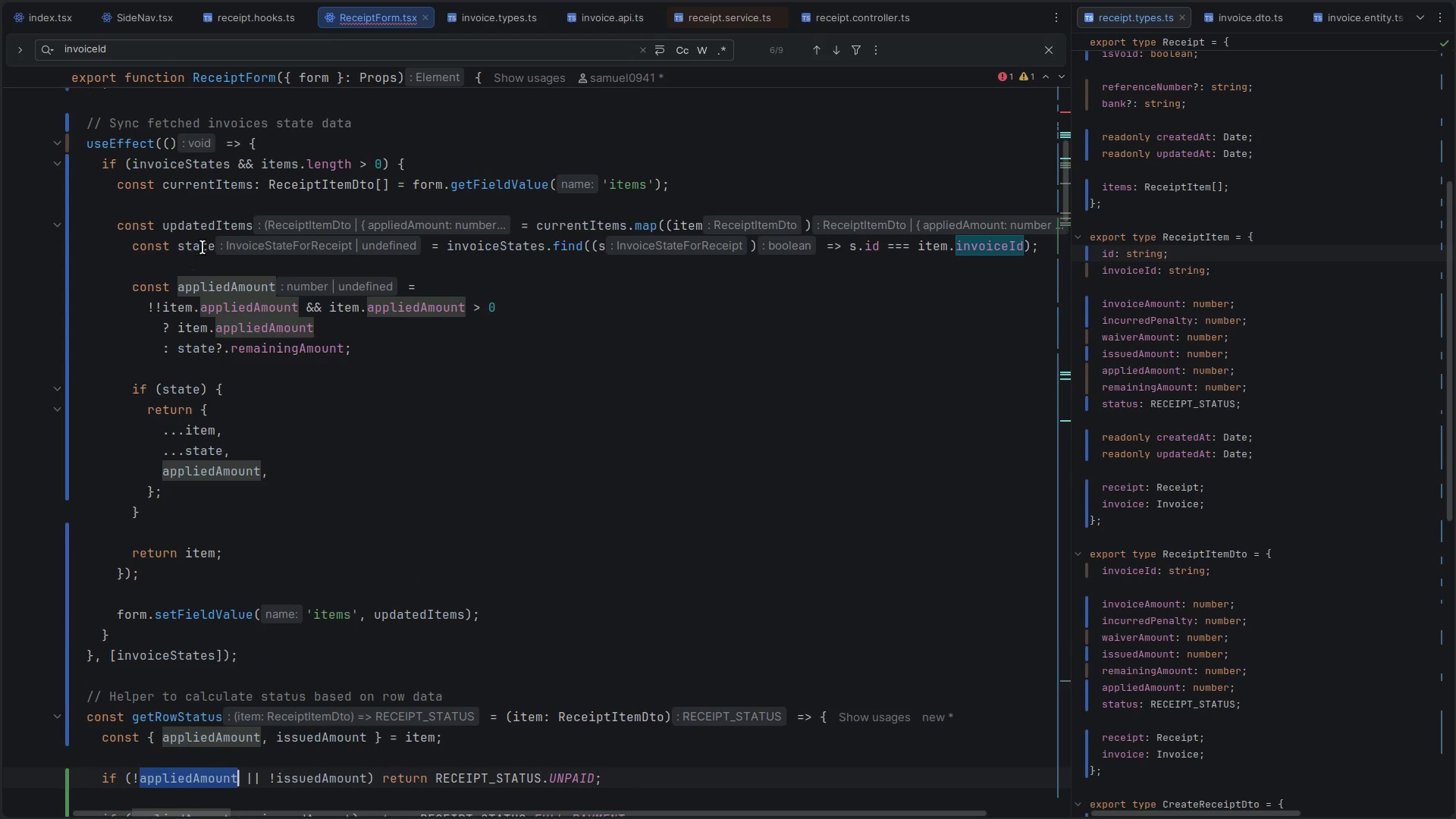 
left_click([215, 229])
 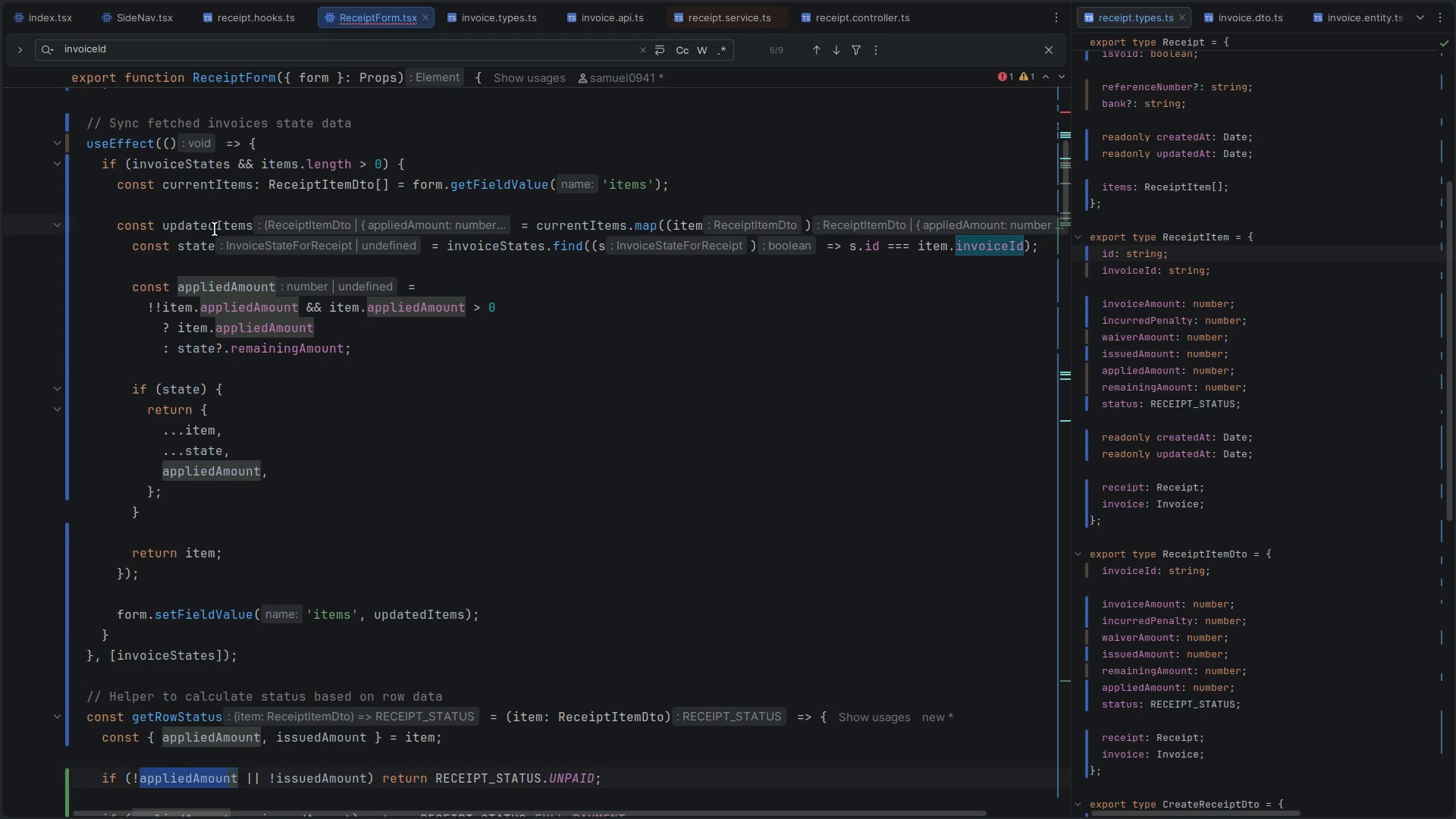 
double_click([215, 229])
 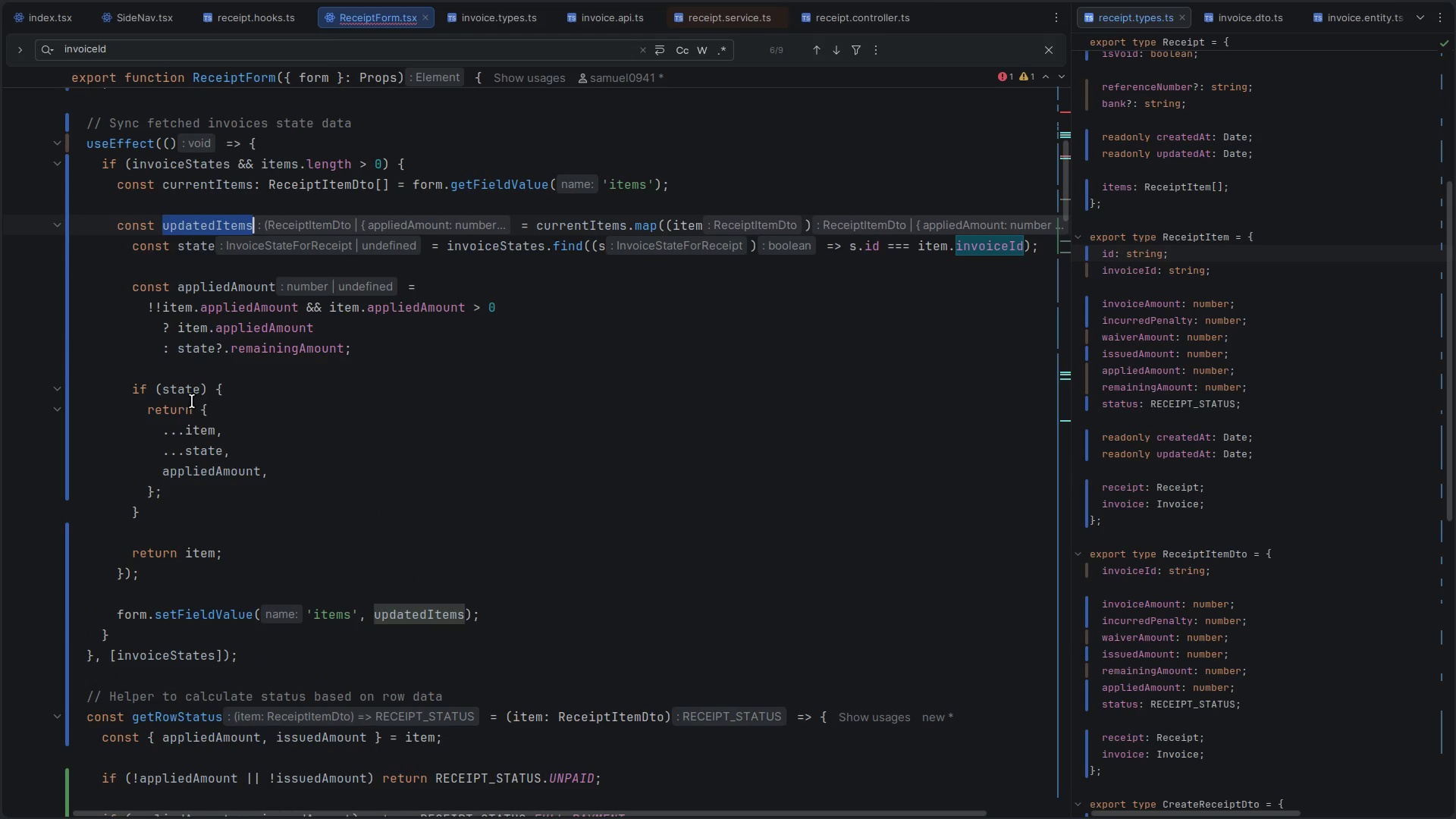 
double_click([221, 285])
 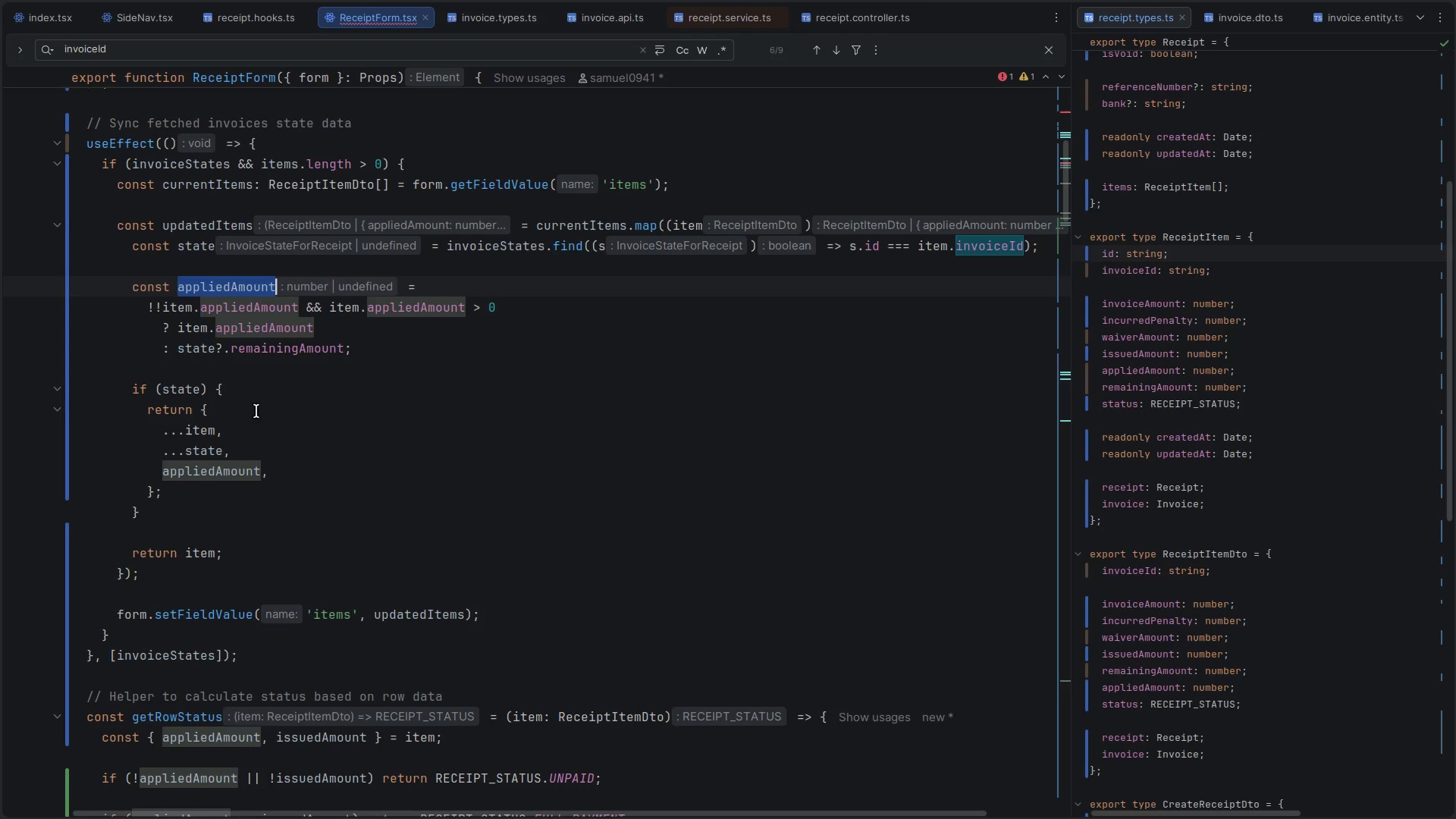 
wait(7.48)
 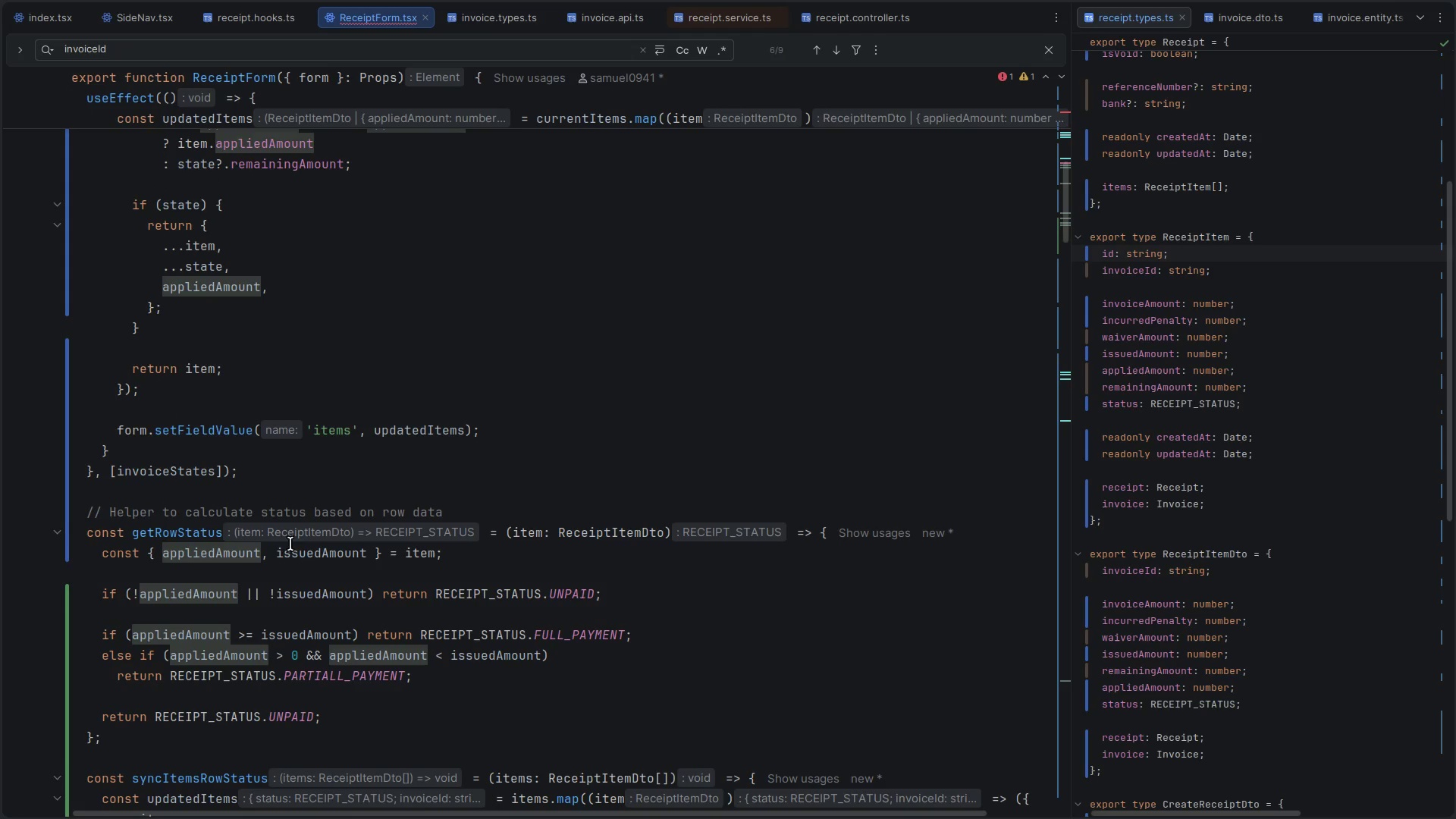 
left_click_drag(start_coordinate=[143, 748], to_coordinate=[70, 512])
 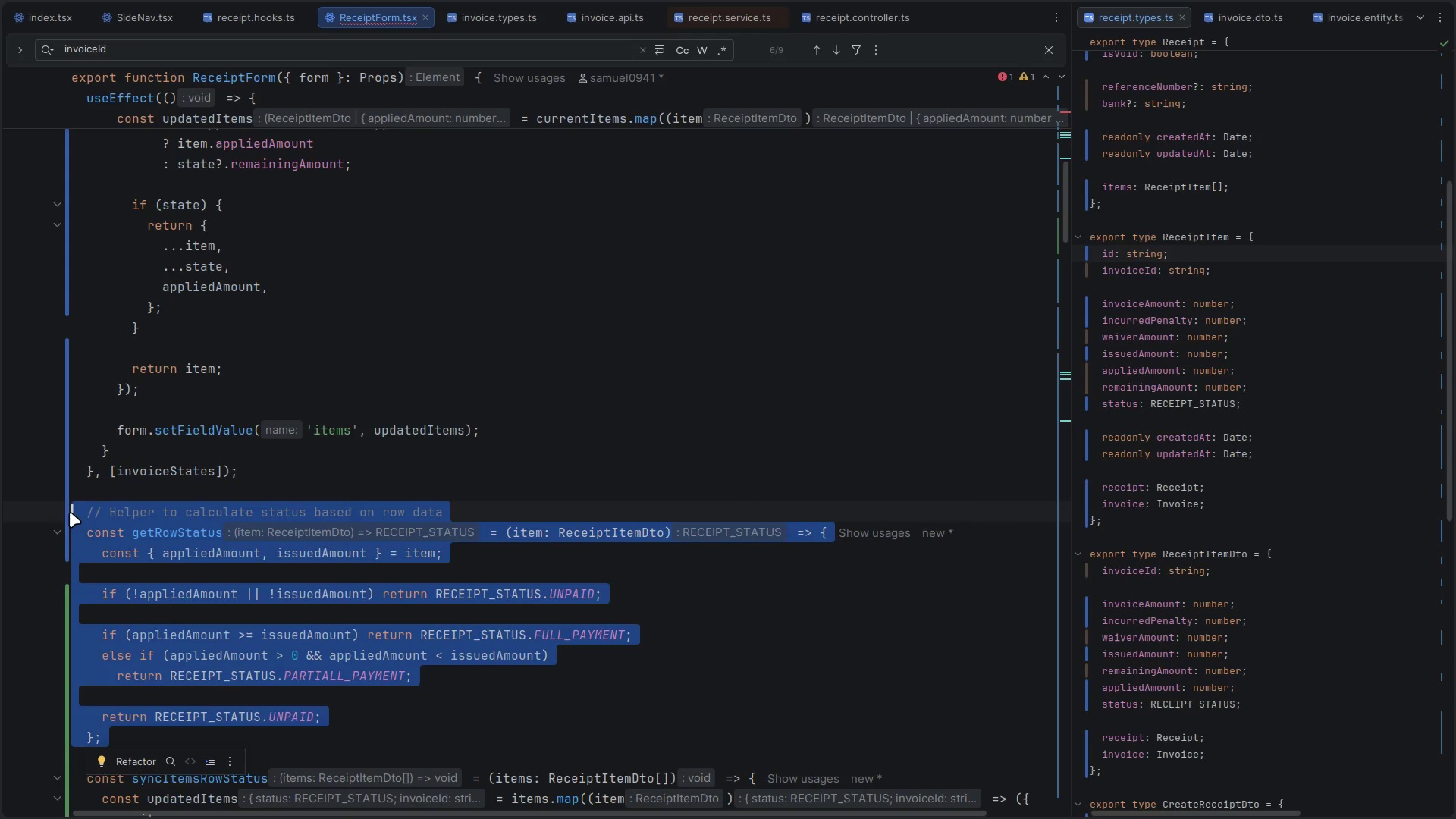 
scroll: coordinate [290, 544], scroll_direction: down, amount: 3.0
 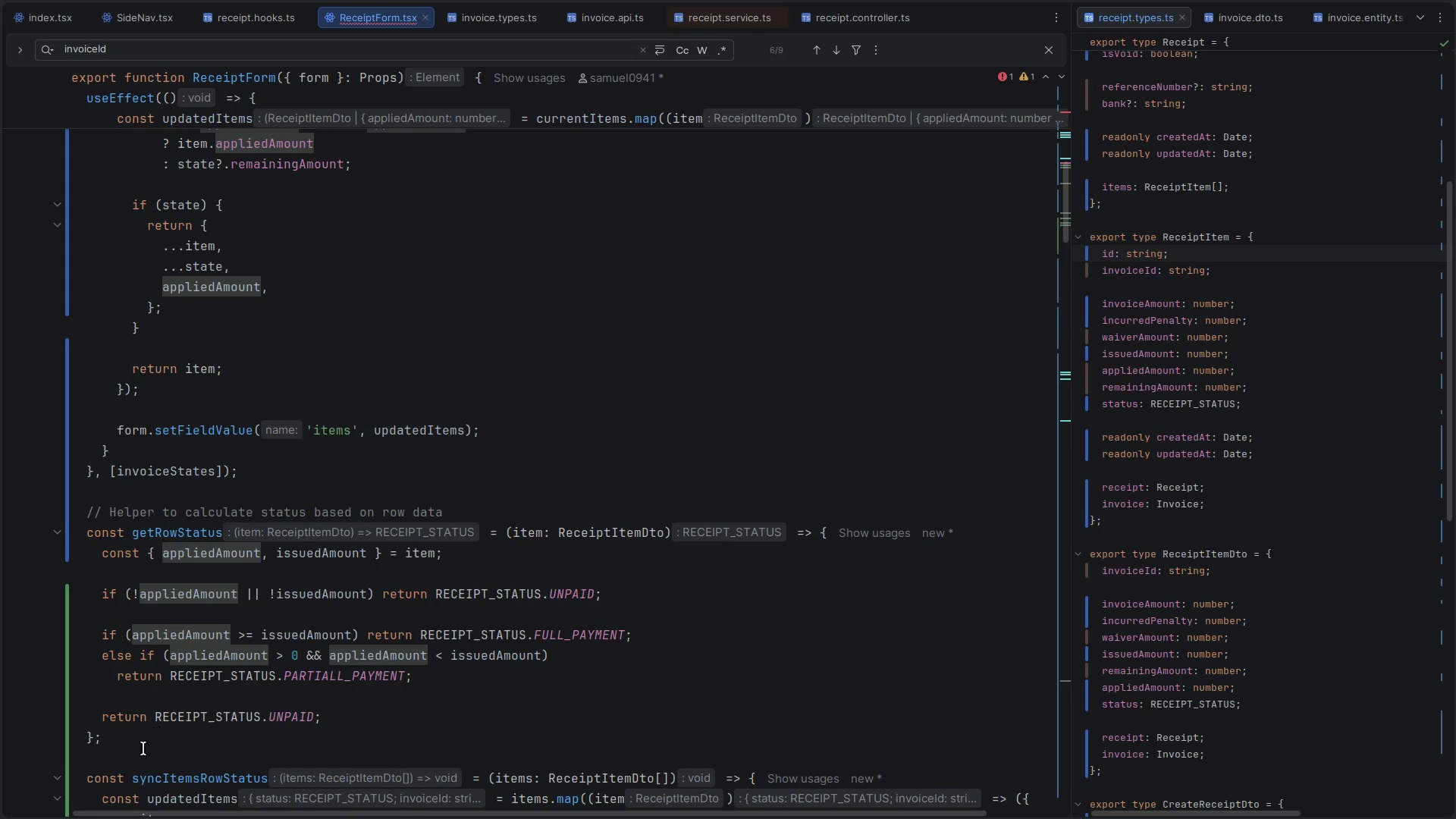 
key(Control+X)
 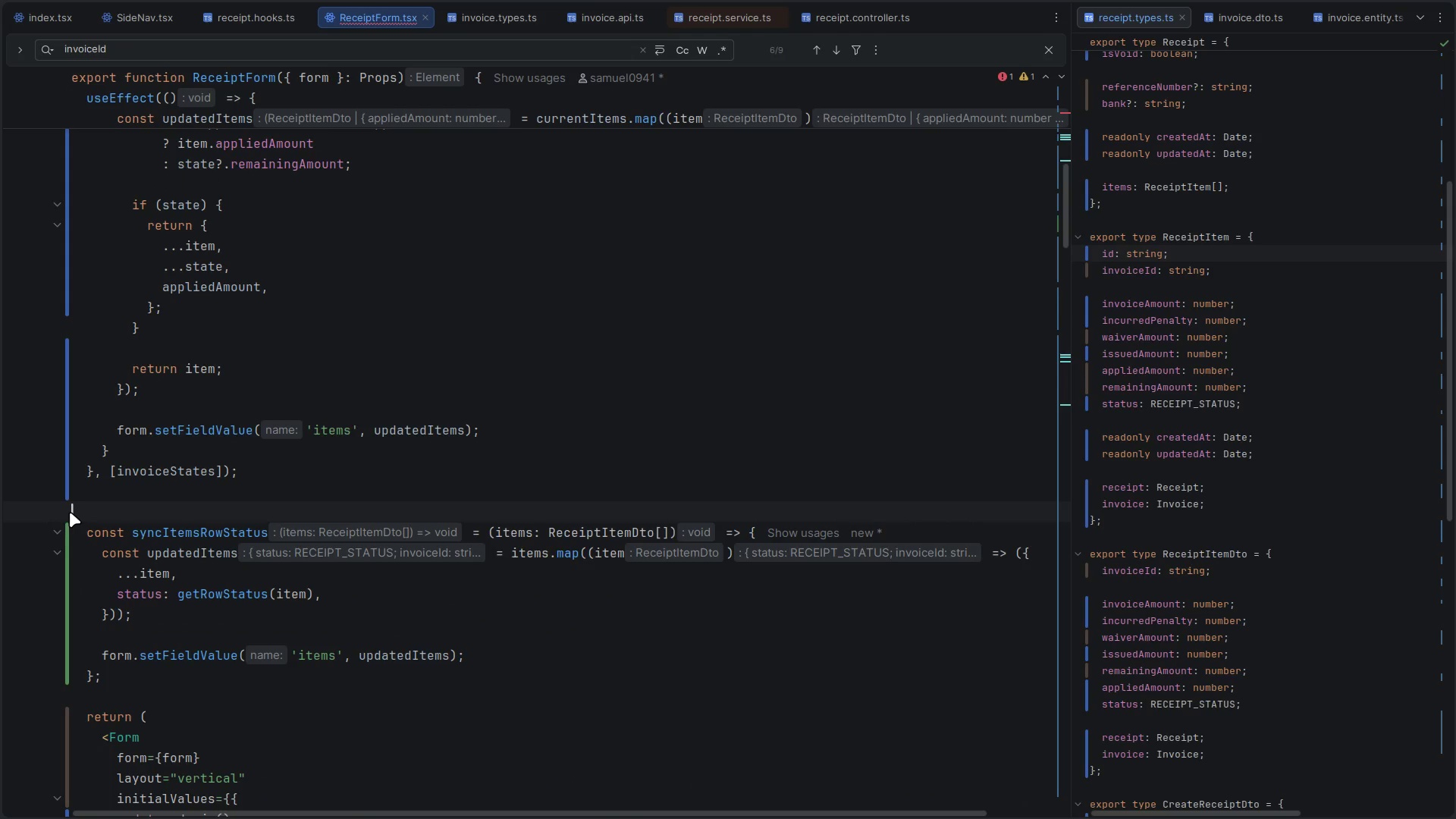 
left_click([146, 558])
 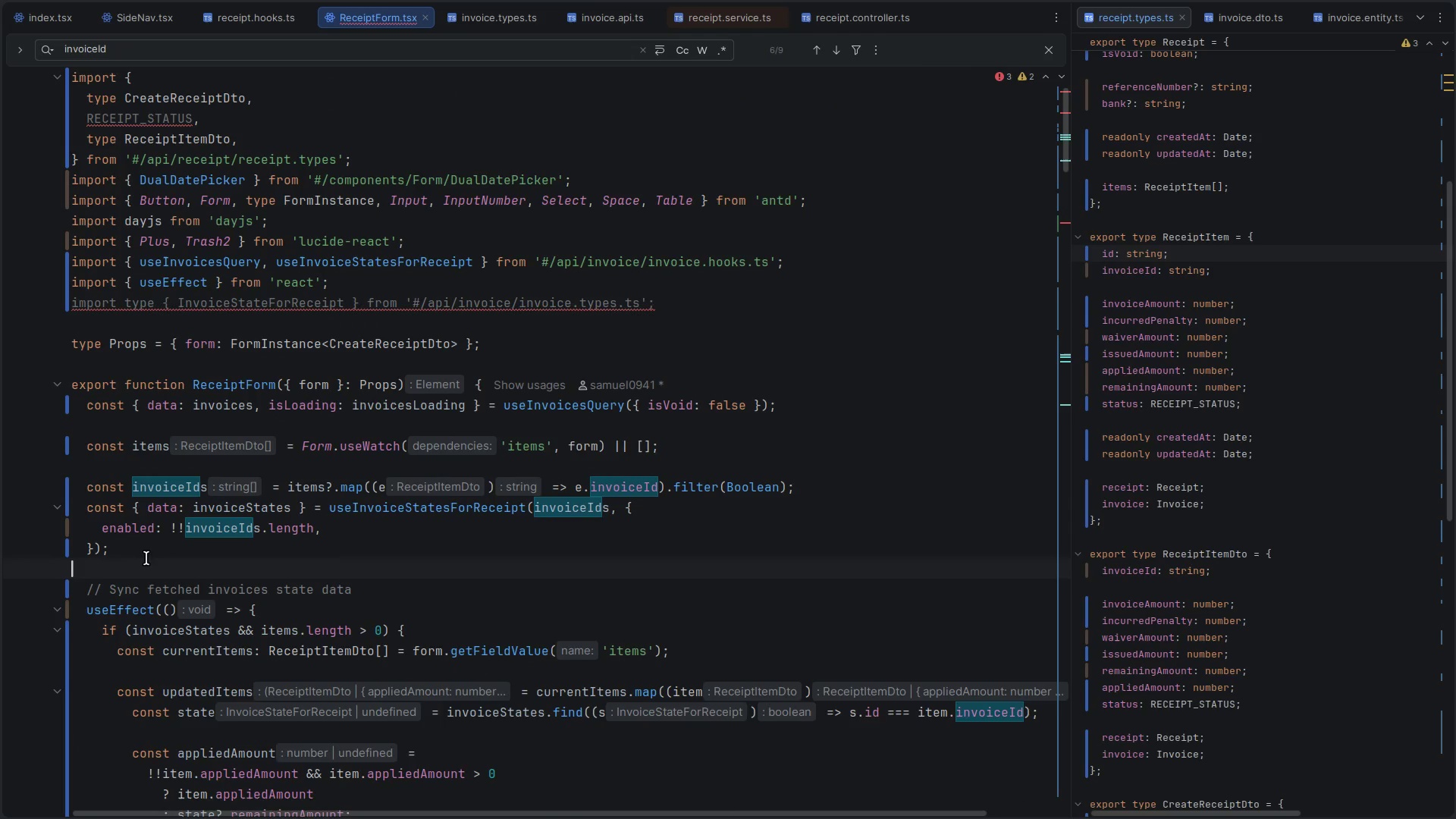 
scroll: coordinate [70, 512], scroll_direction: up, amount: 11.0
 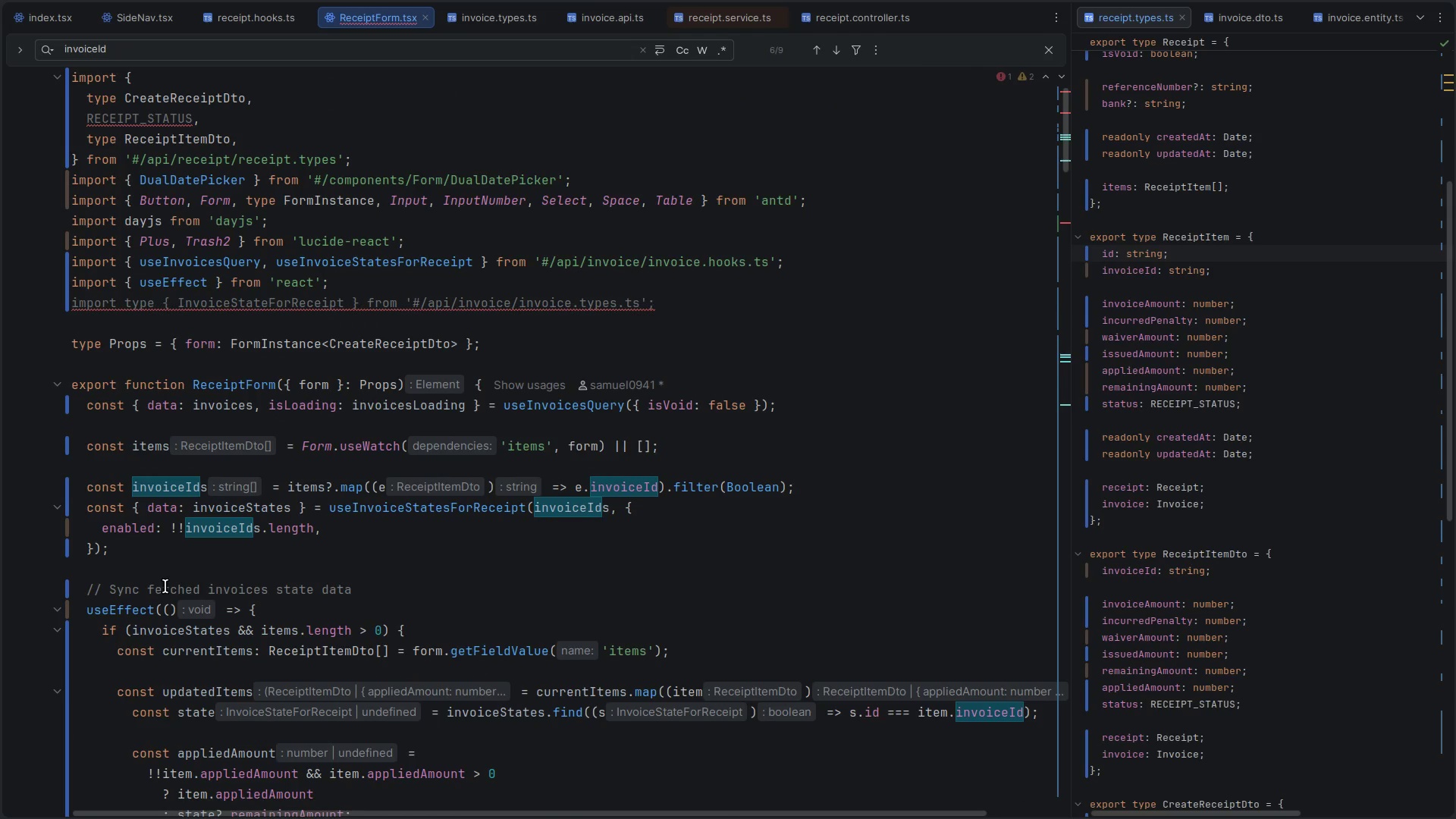 
key(Enter)
 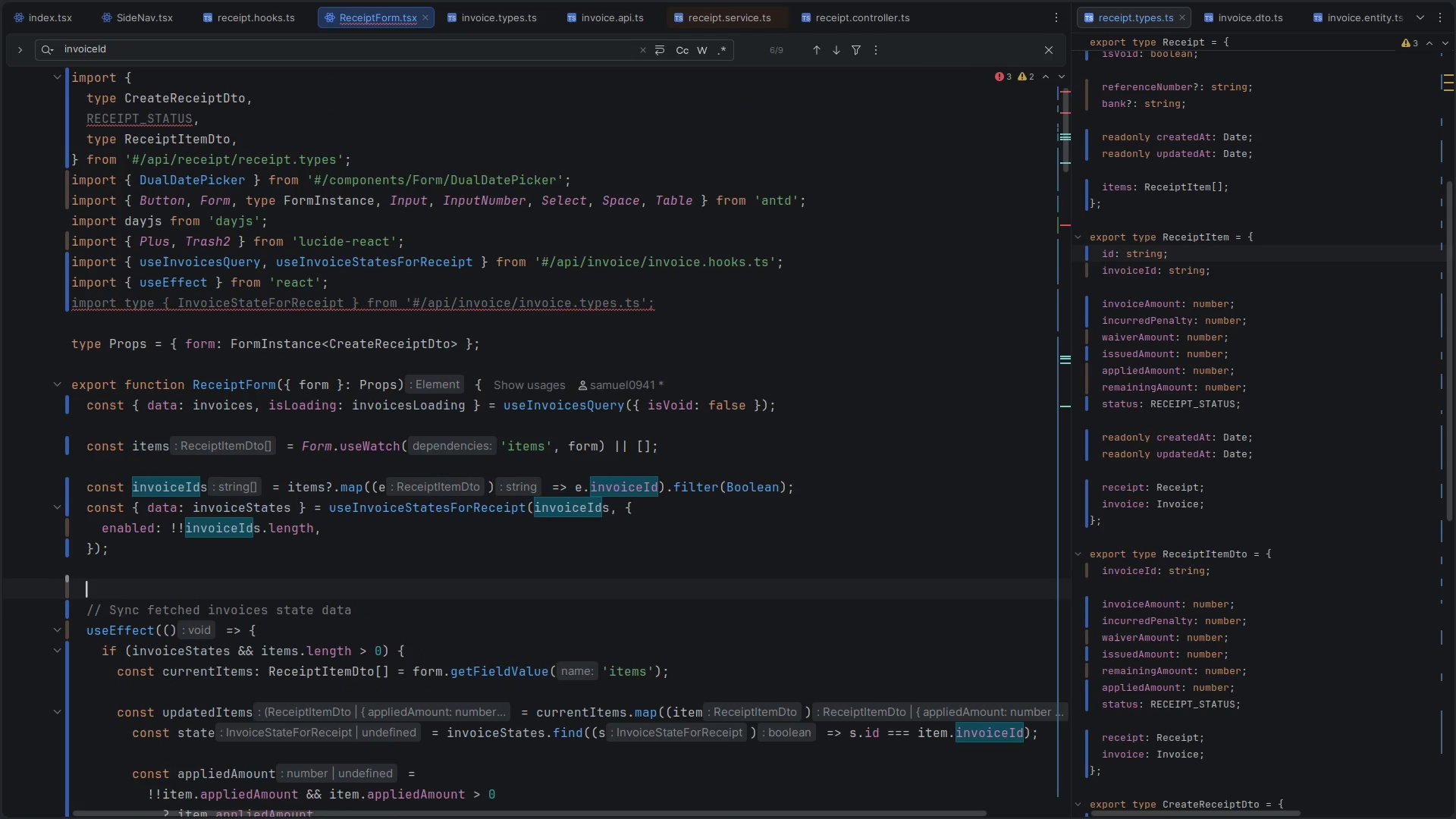 
key(Enter)
 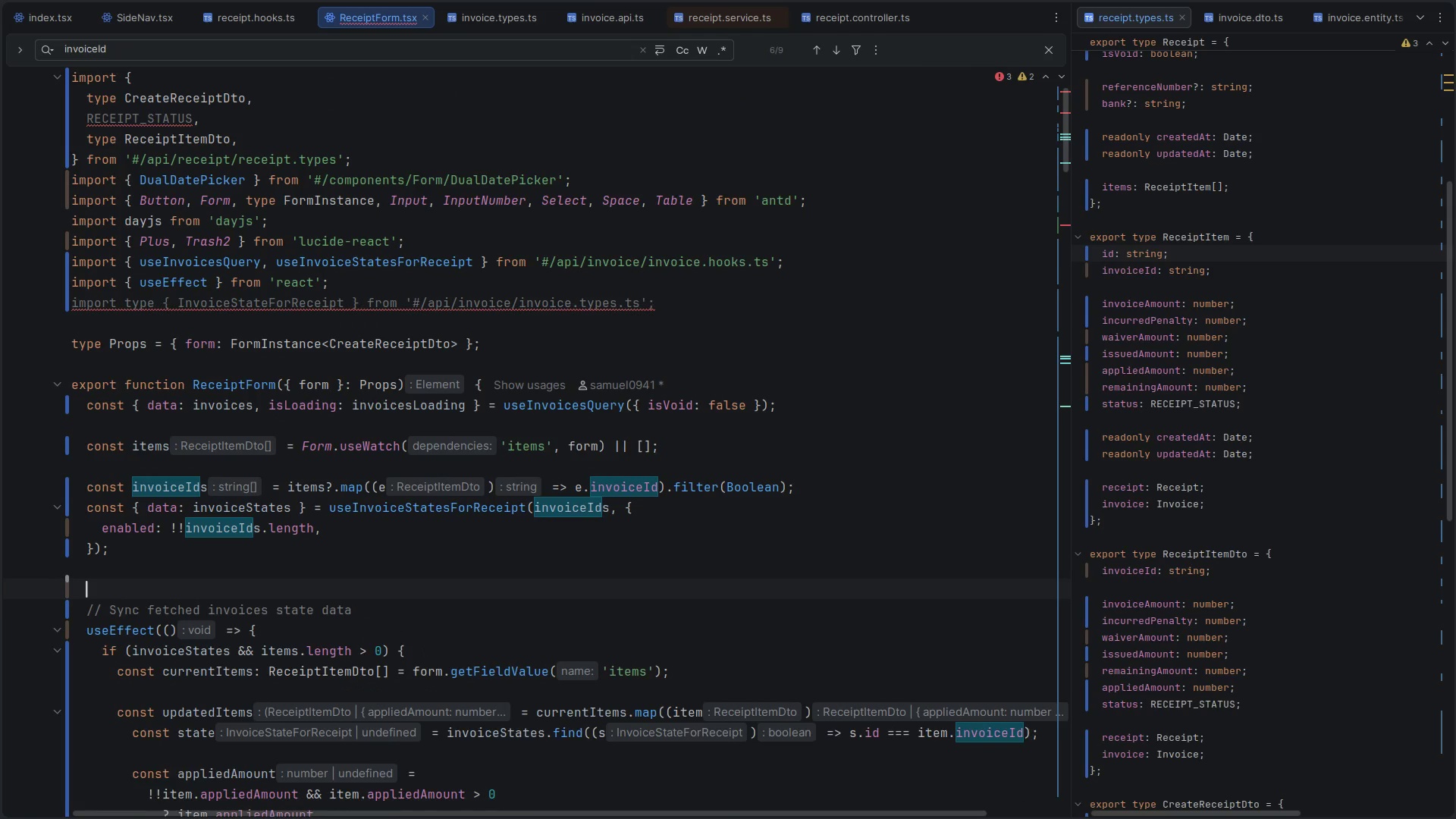 
key(Control+ControlLeft)
 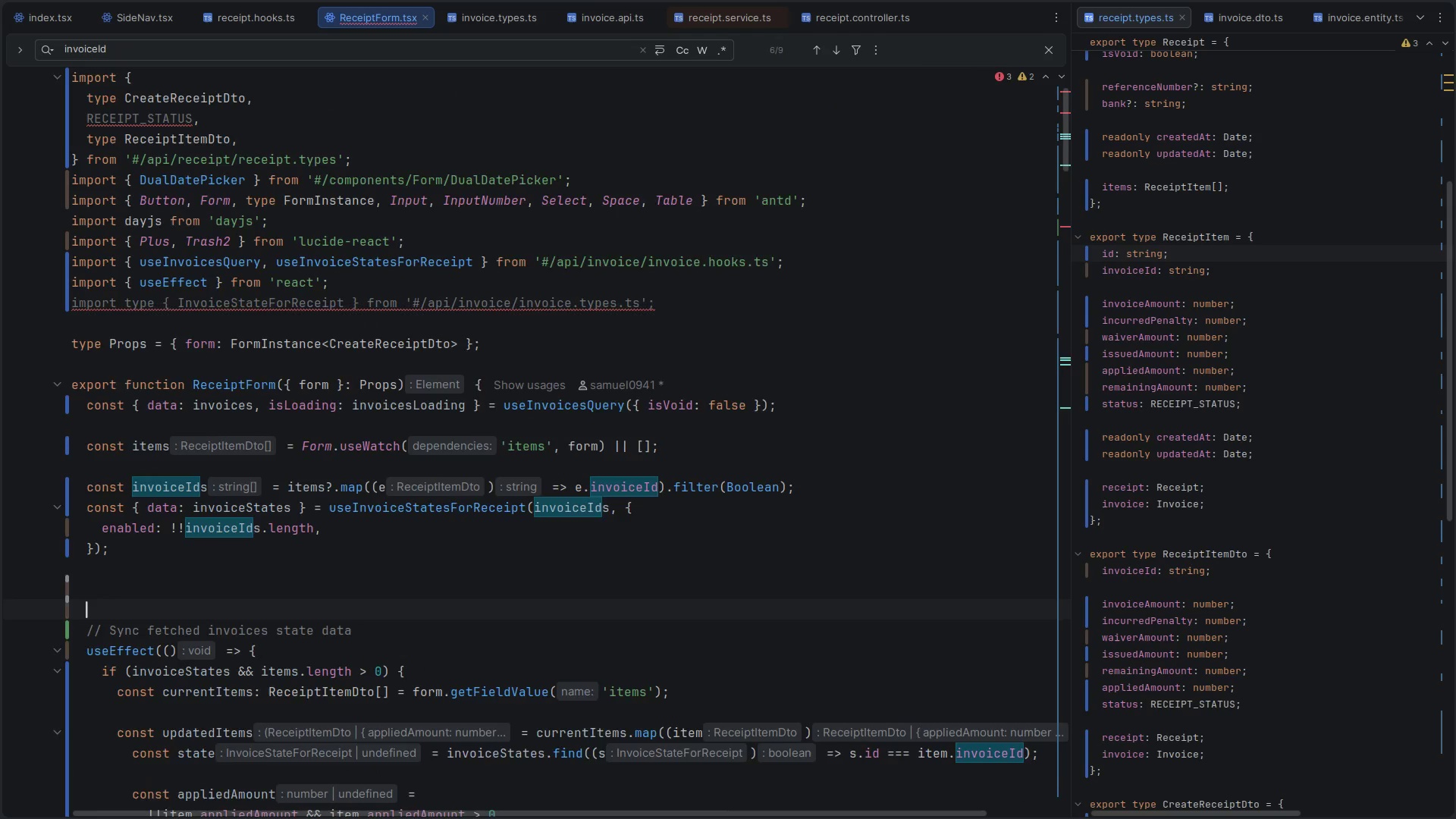 
key(Control+V)
 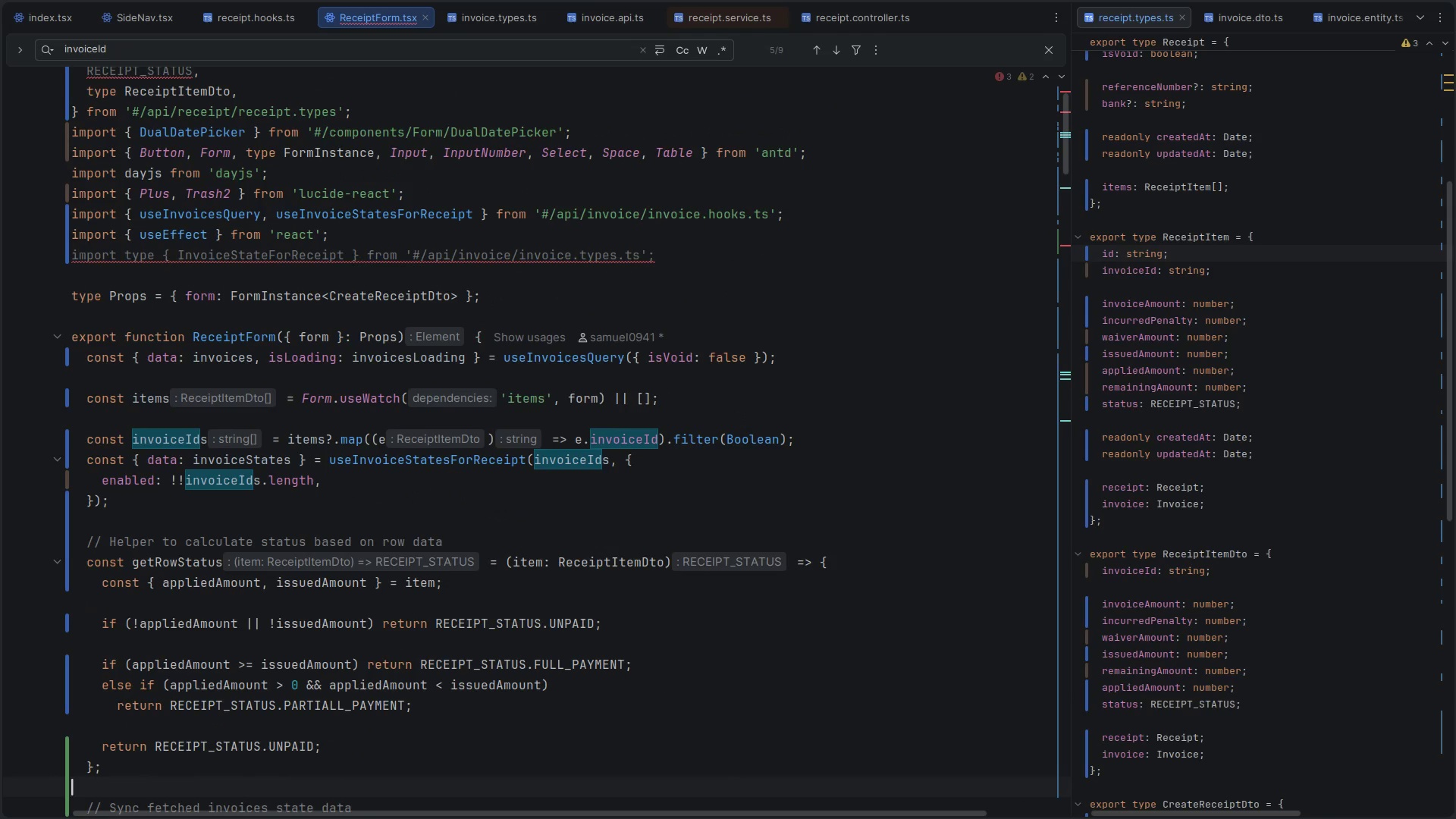 
double_click([176, 259])
 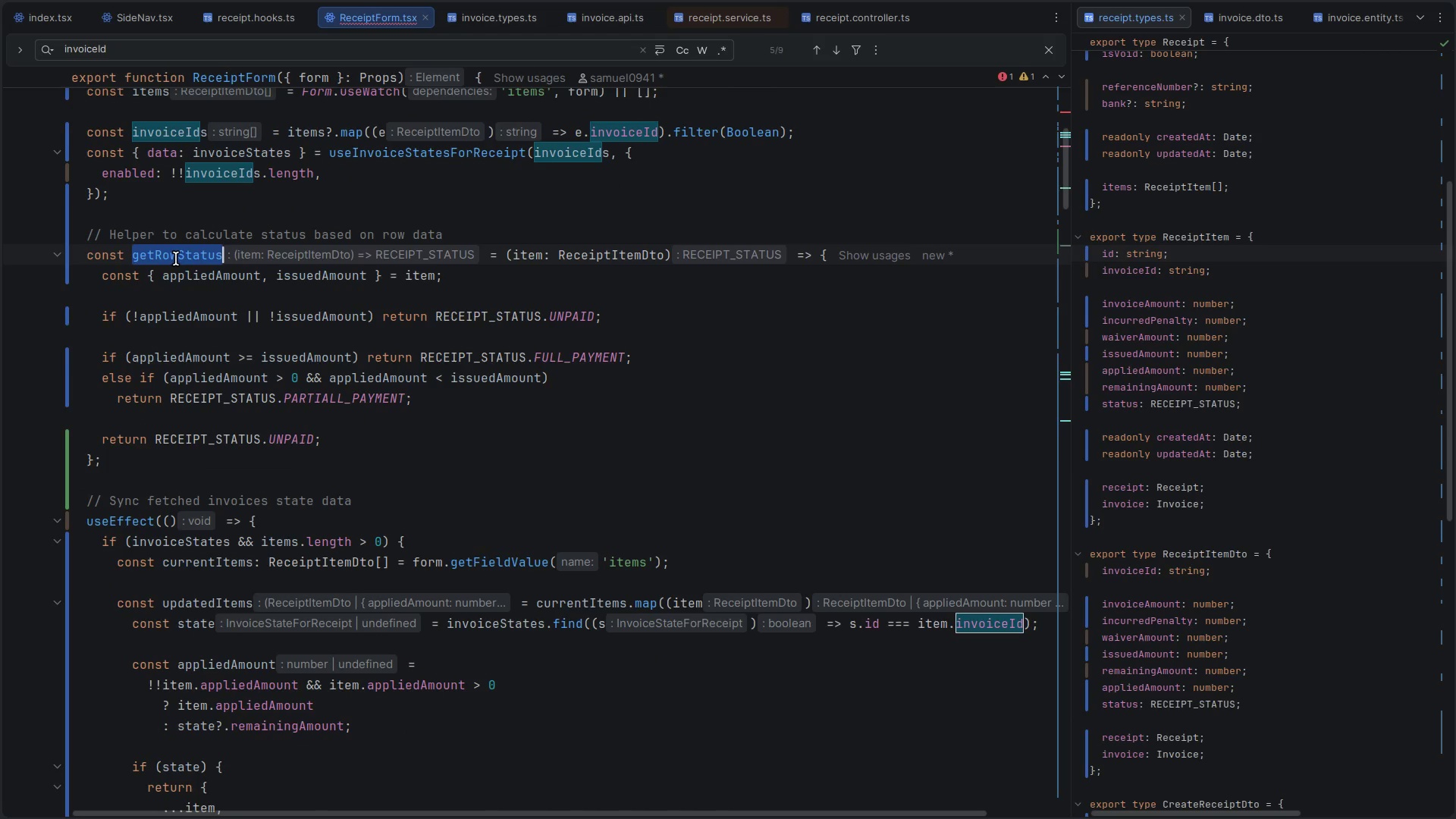 
scroll: coordinate [146, 558], scroll_direction: down, amount: 5.0
 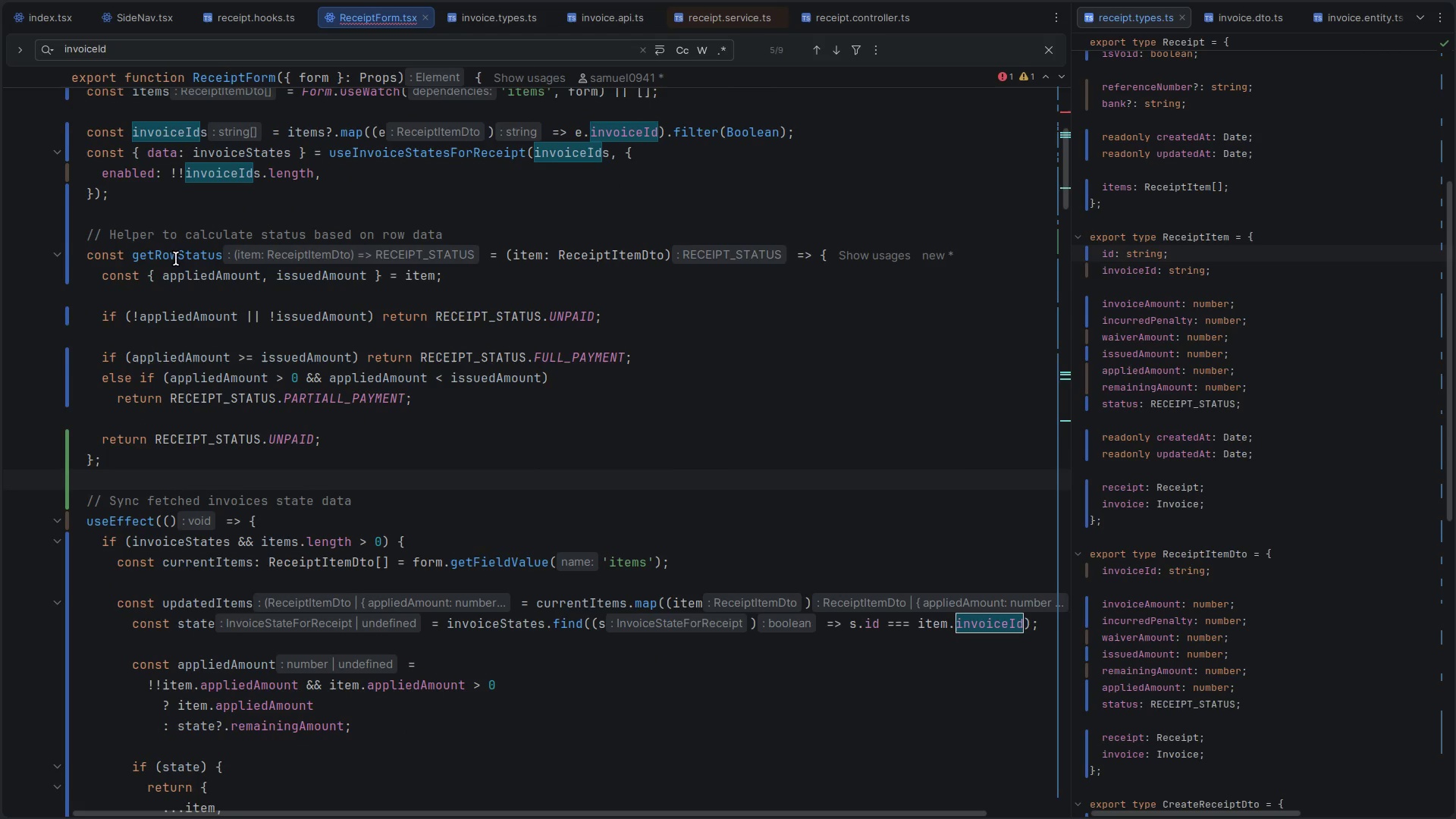 
key(Control+ControlLeft)
 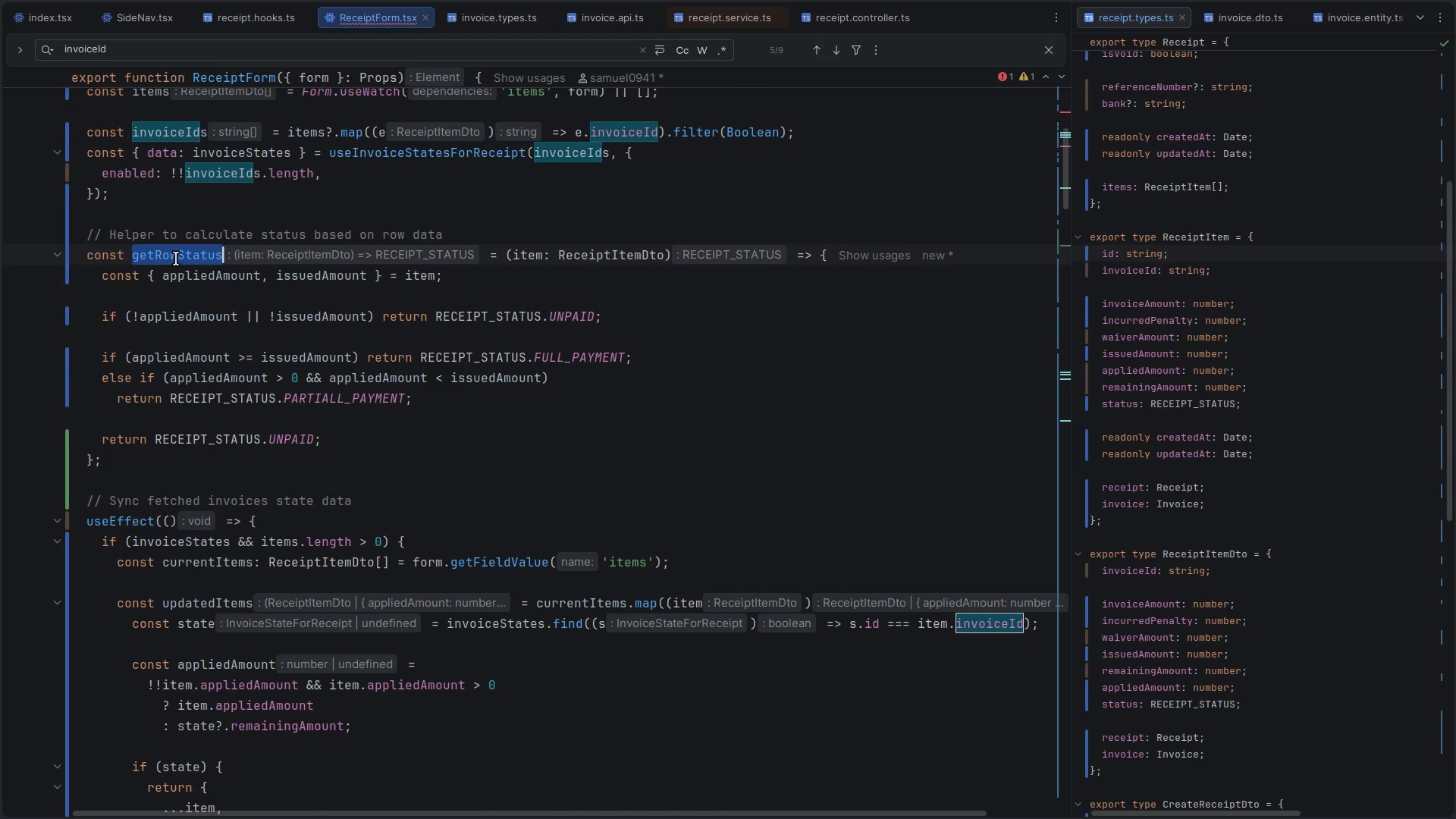 
key(Control+C)
 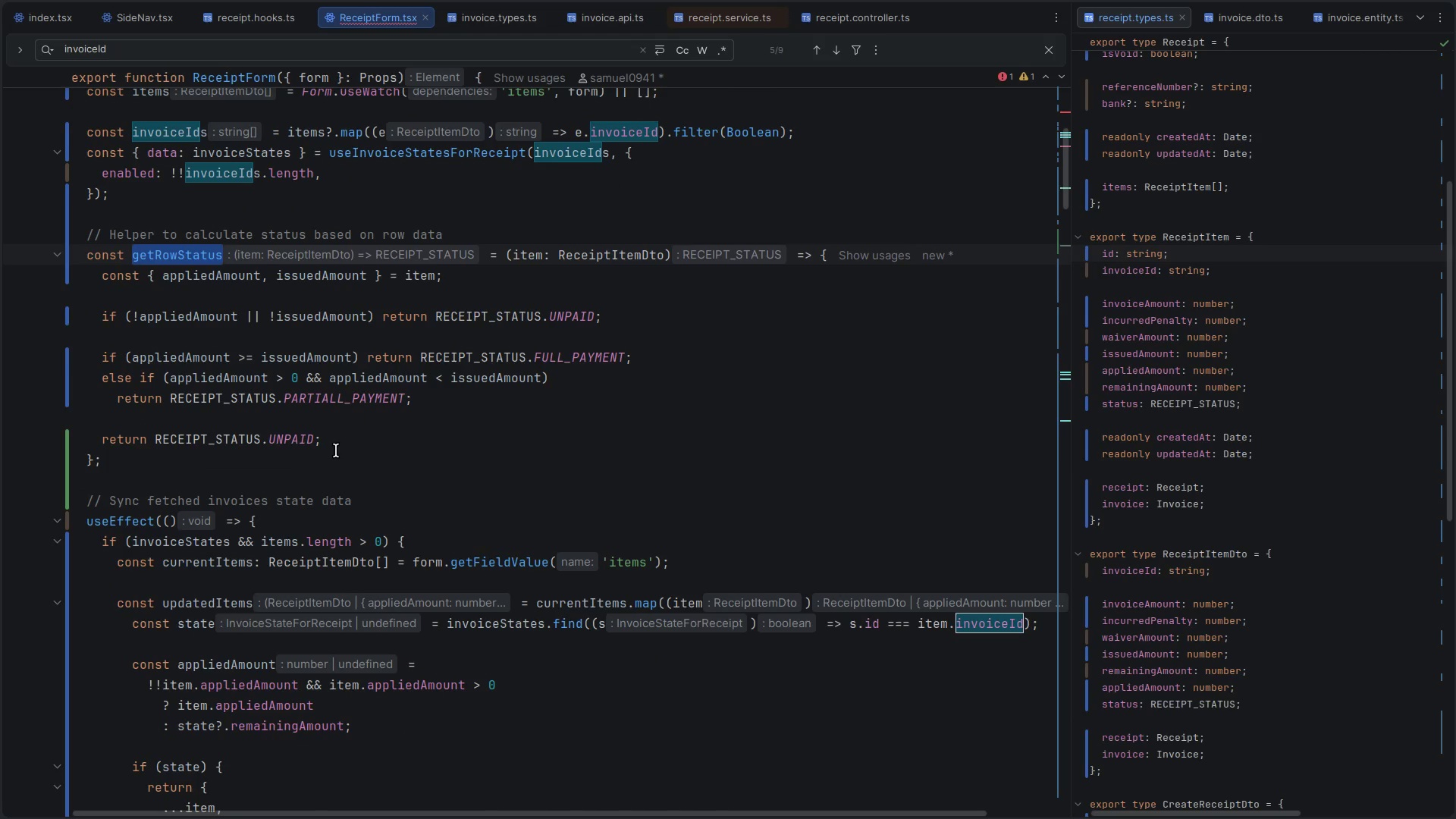 
double_click([209, 360])
 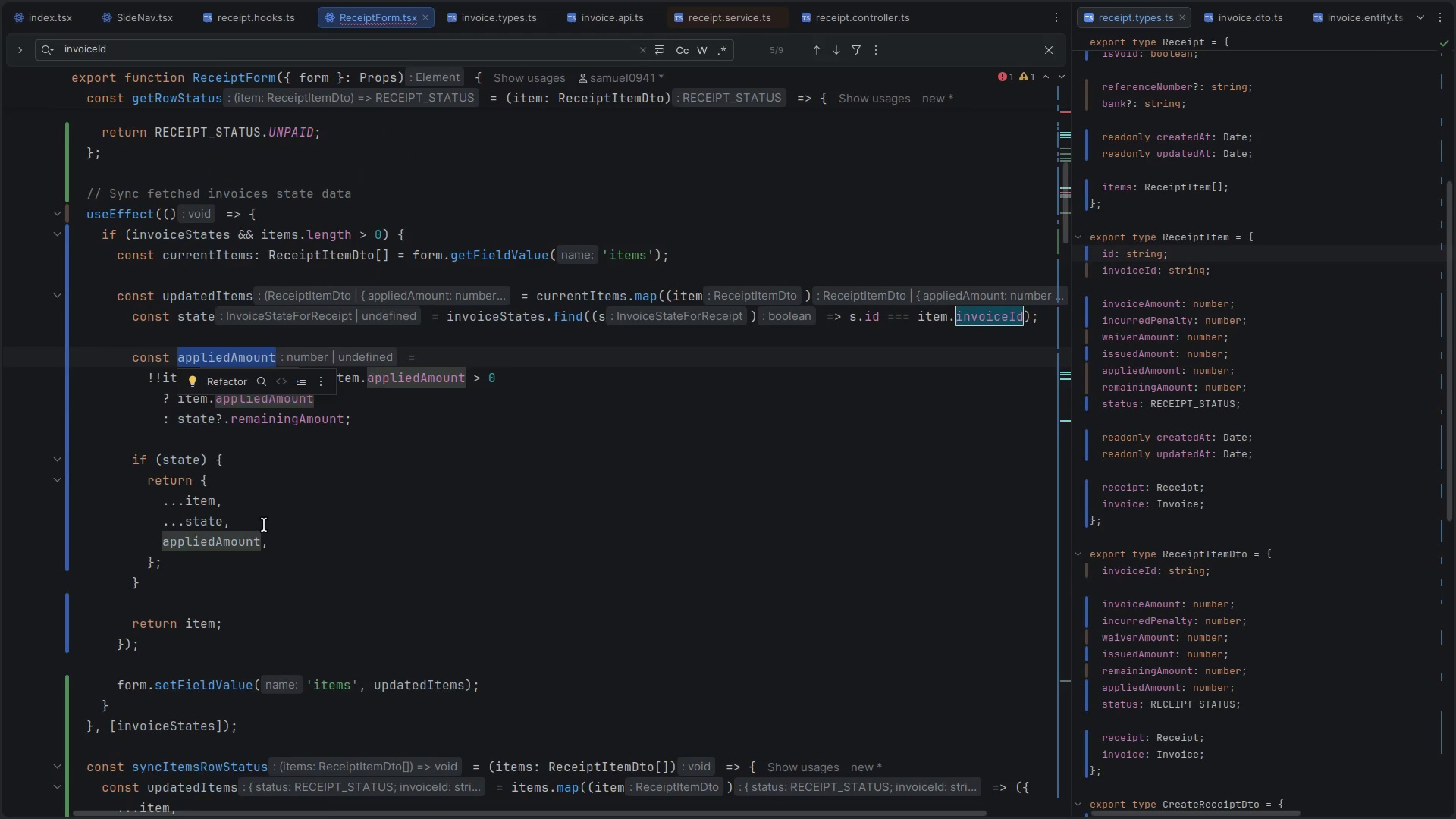 
scroll: coordinate [336, 450], scroll_direction: down, amount: 5.0
 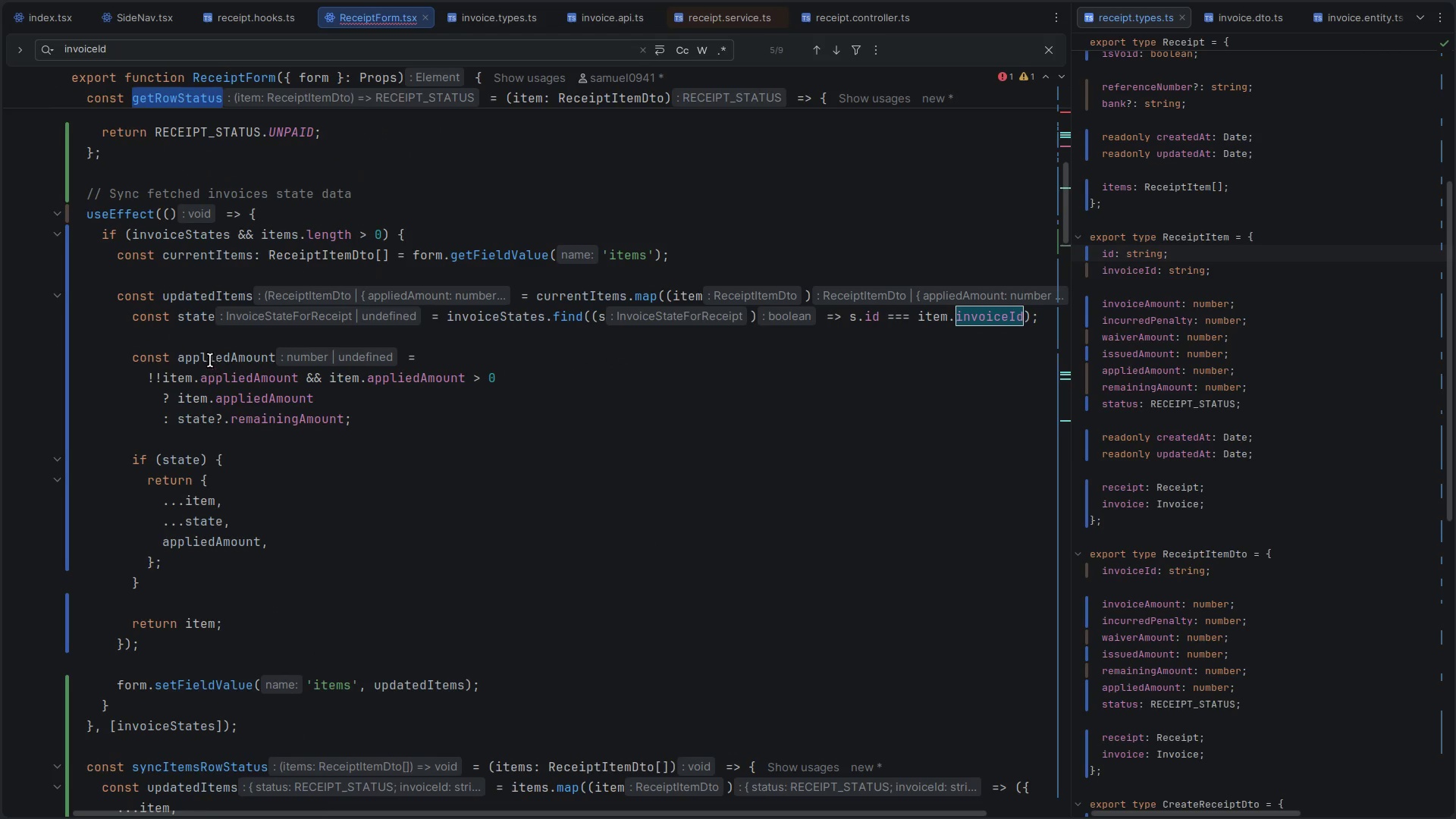 
double_click([178, 458])
 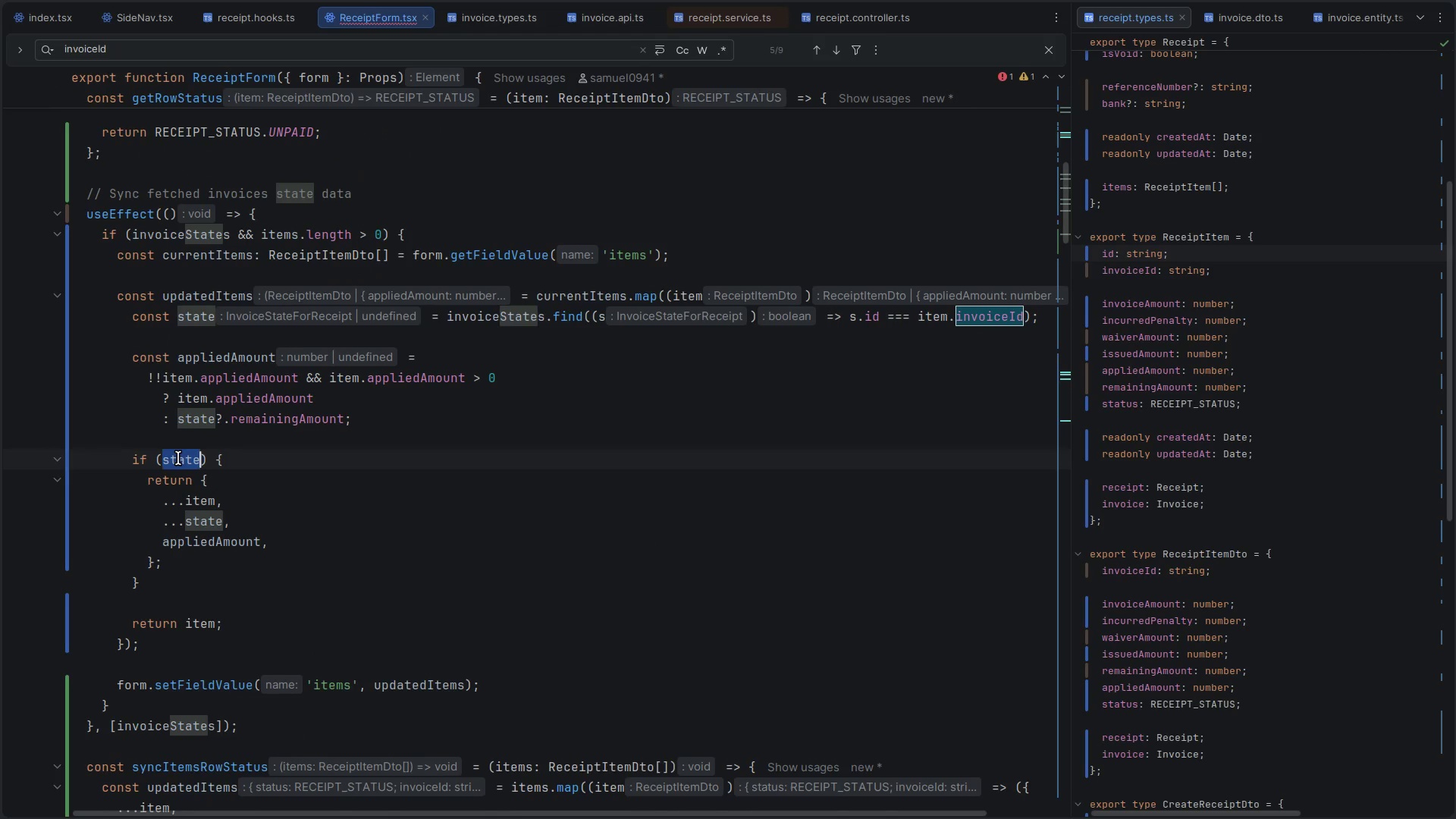 
left_click_drag(start_coordinate=[142, 296], to_coordinate=[173, 393])
 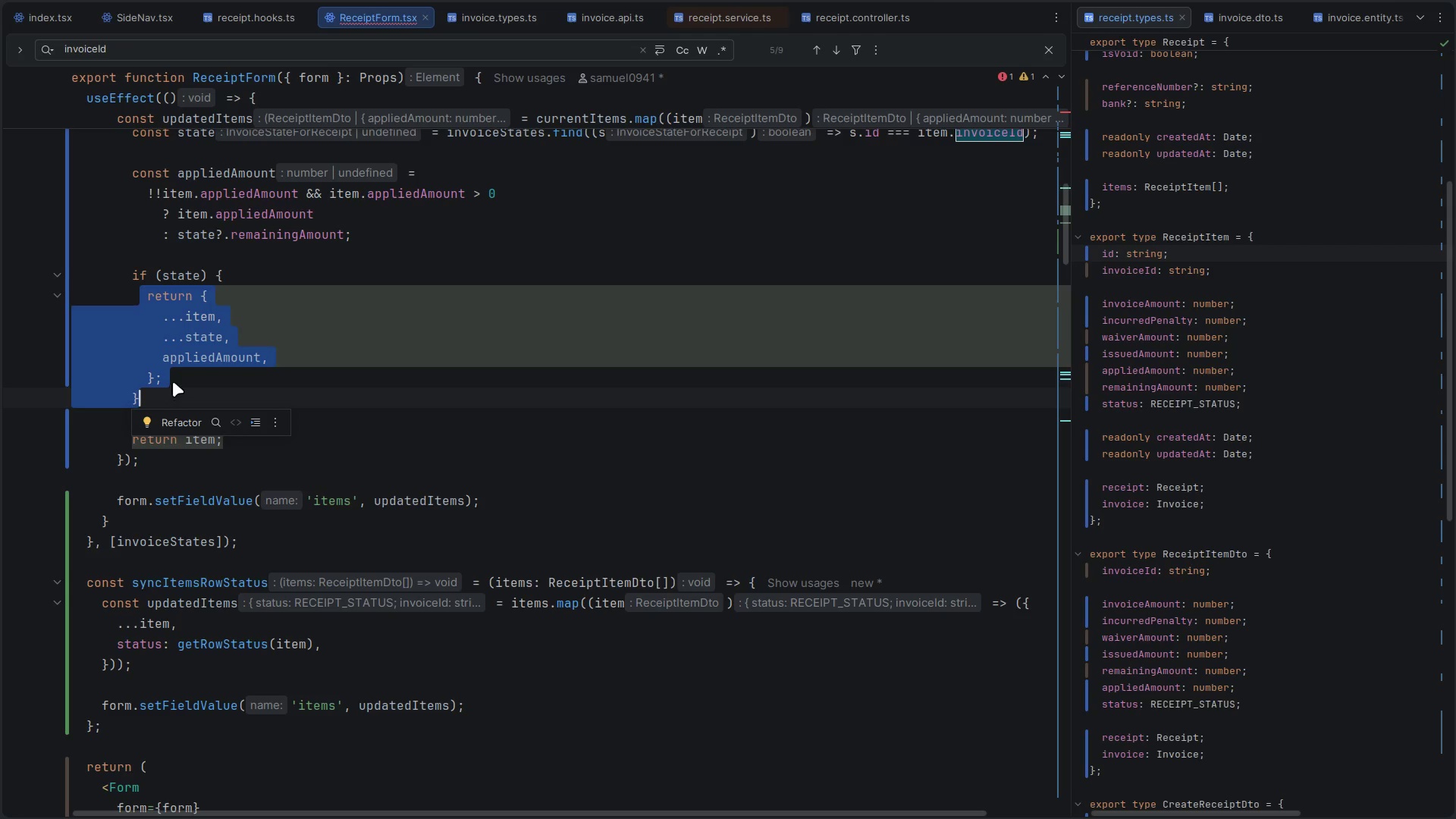 
scroll: coordinate [178, 458], scroll_direction: down, amount: 3.0
 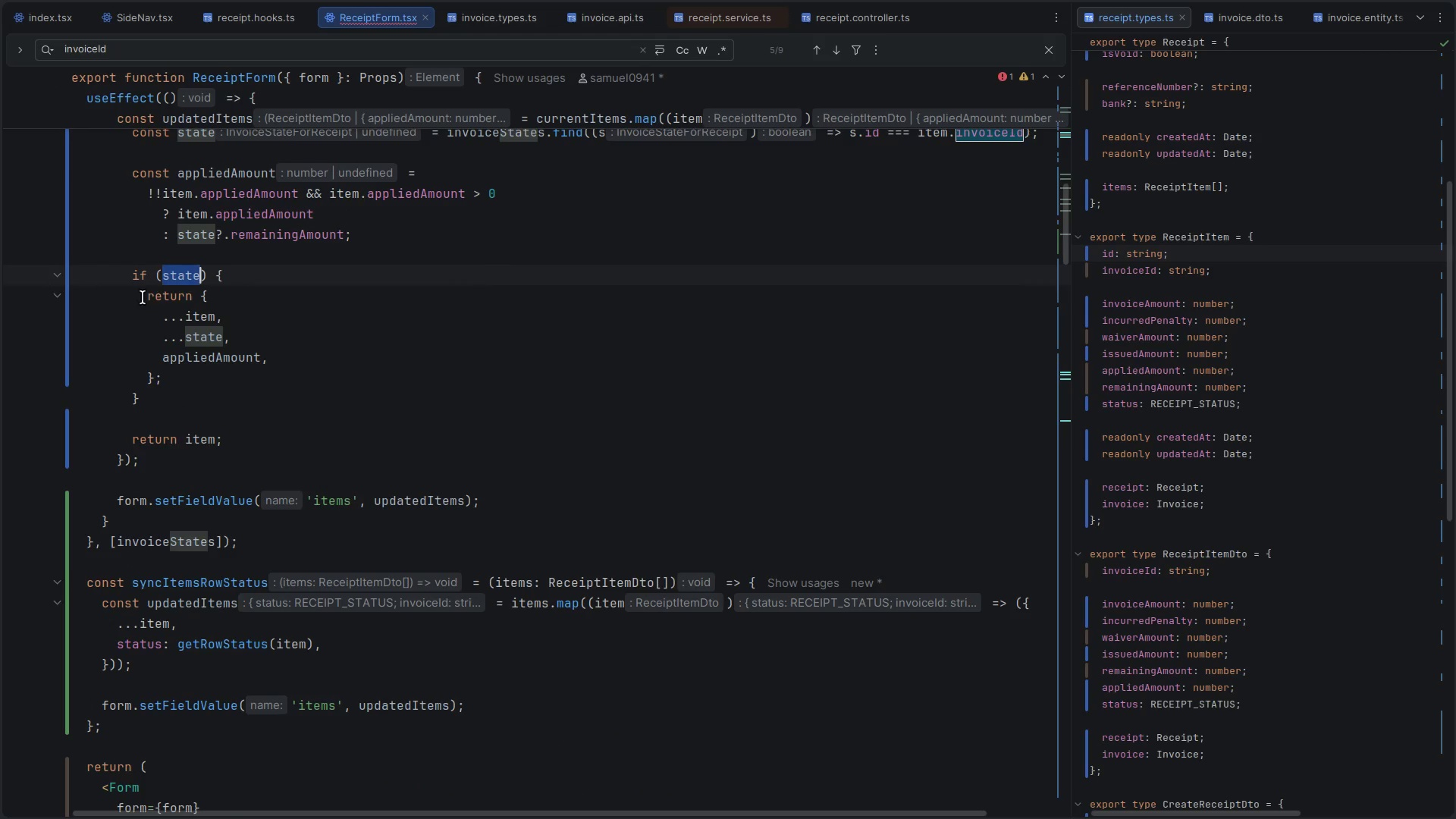 
left_click([173, 381])
 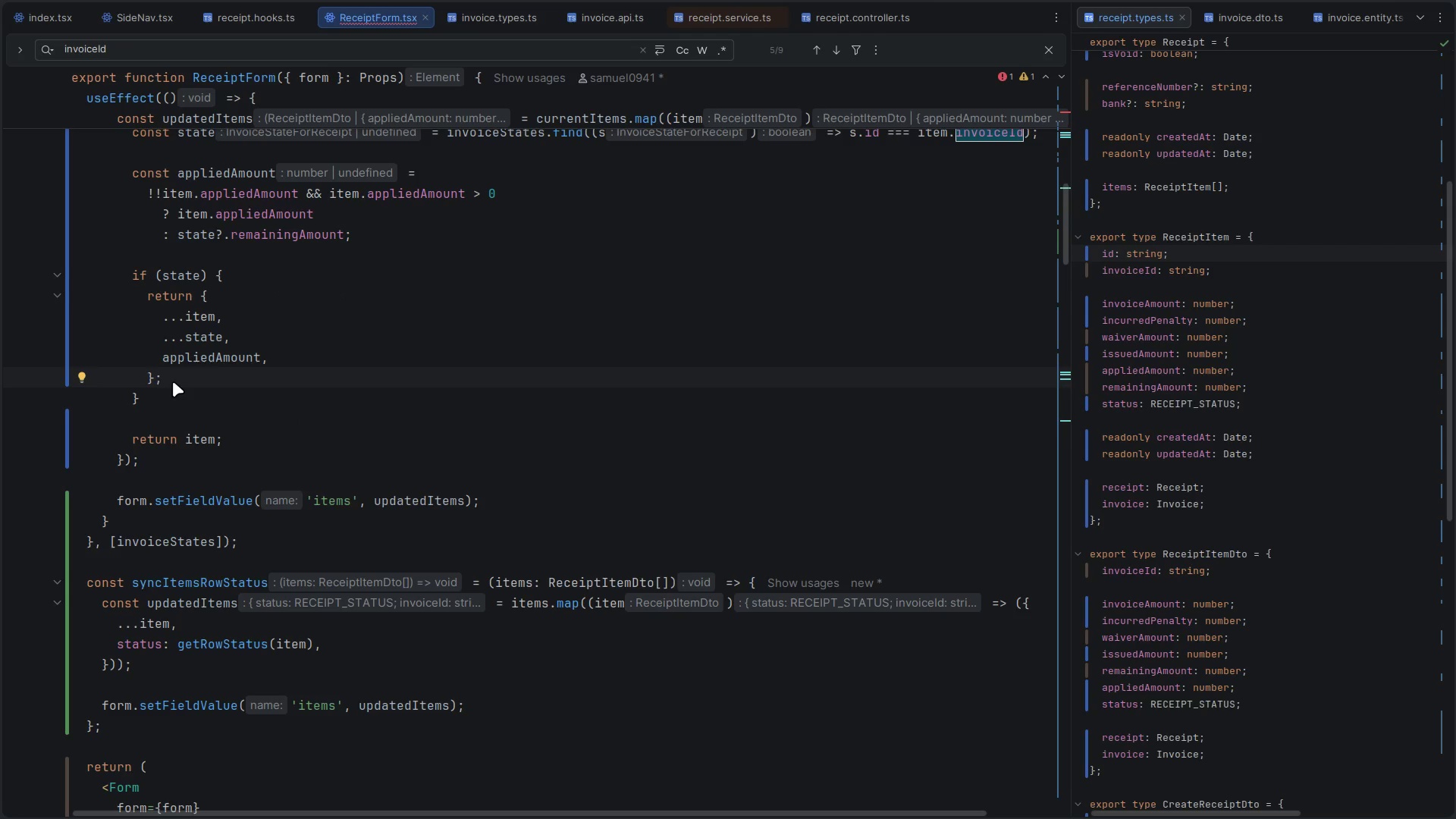 
scroll: coordinate [173, 381], scroll_direction: down, amount: 5.0
 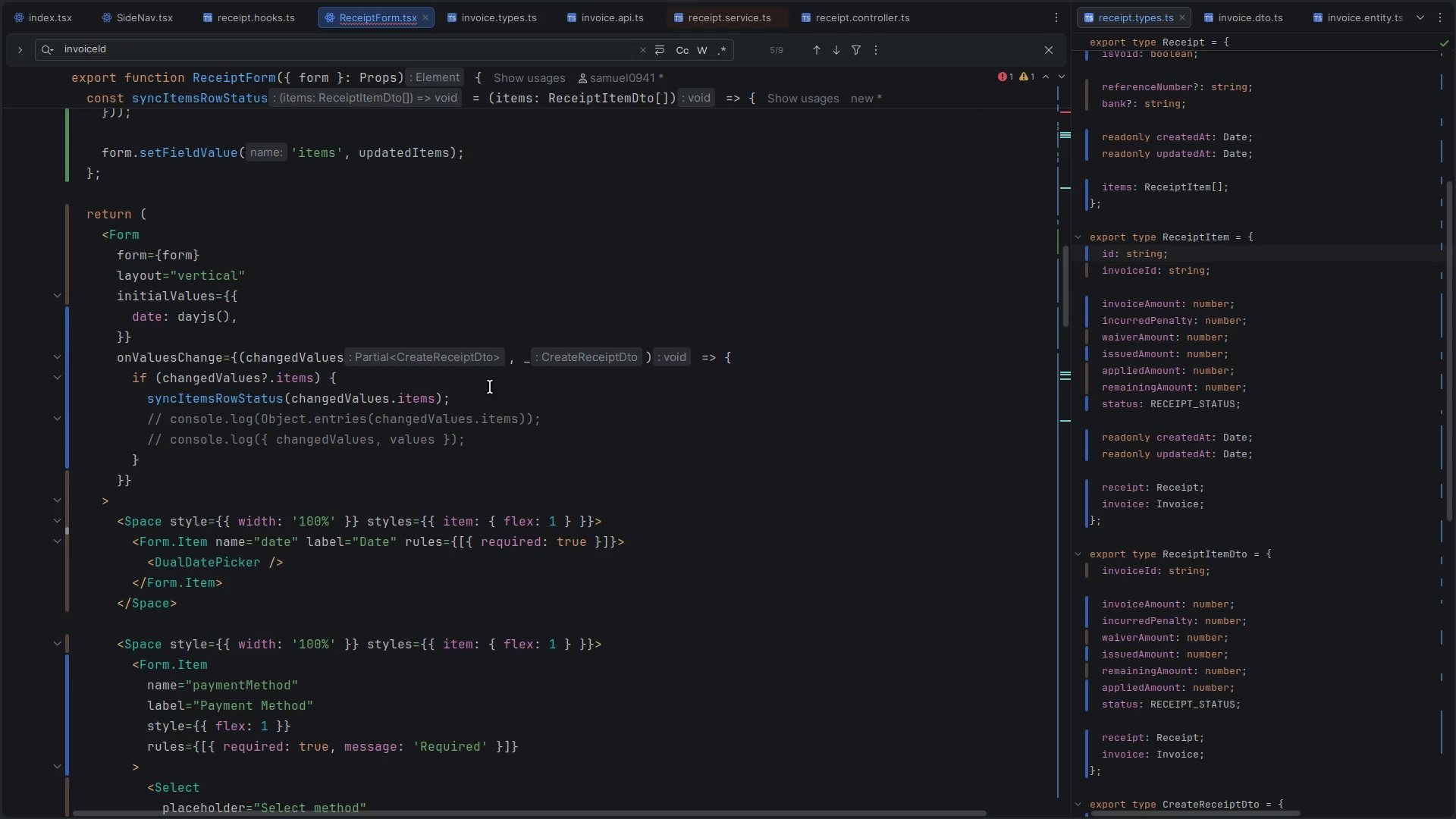 
left_click([528, 359])
 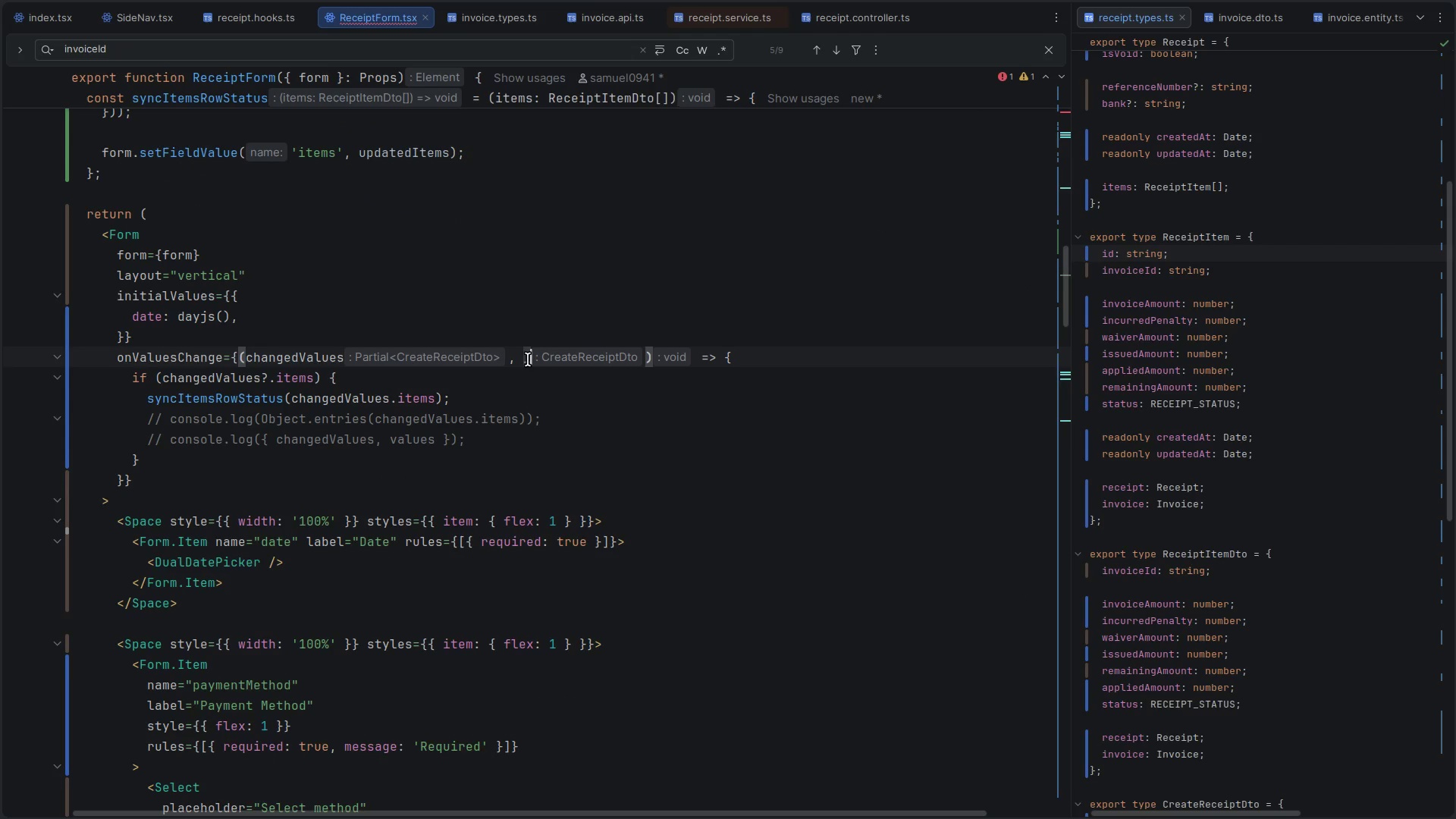 
key(Backspace)
 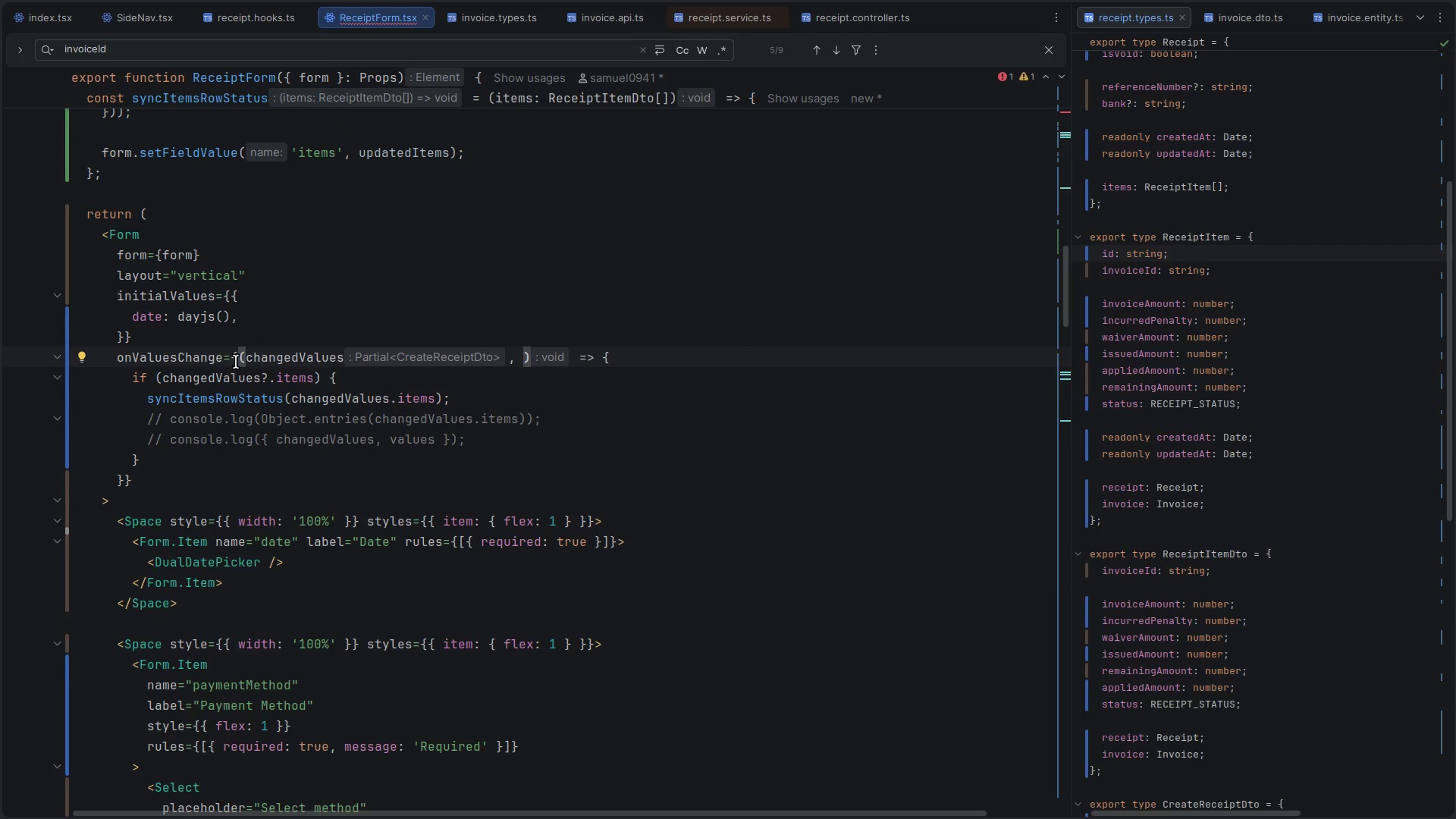 
left_click([190, 355])
 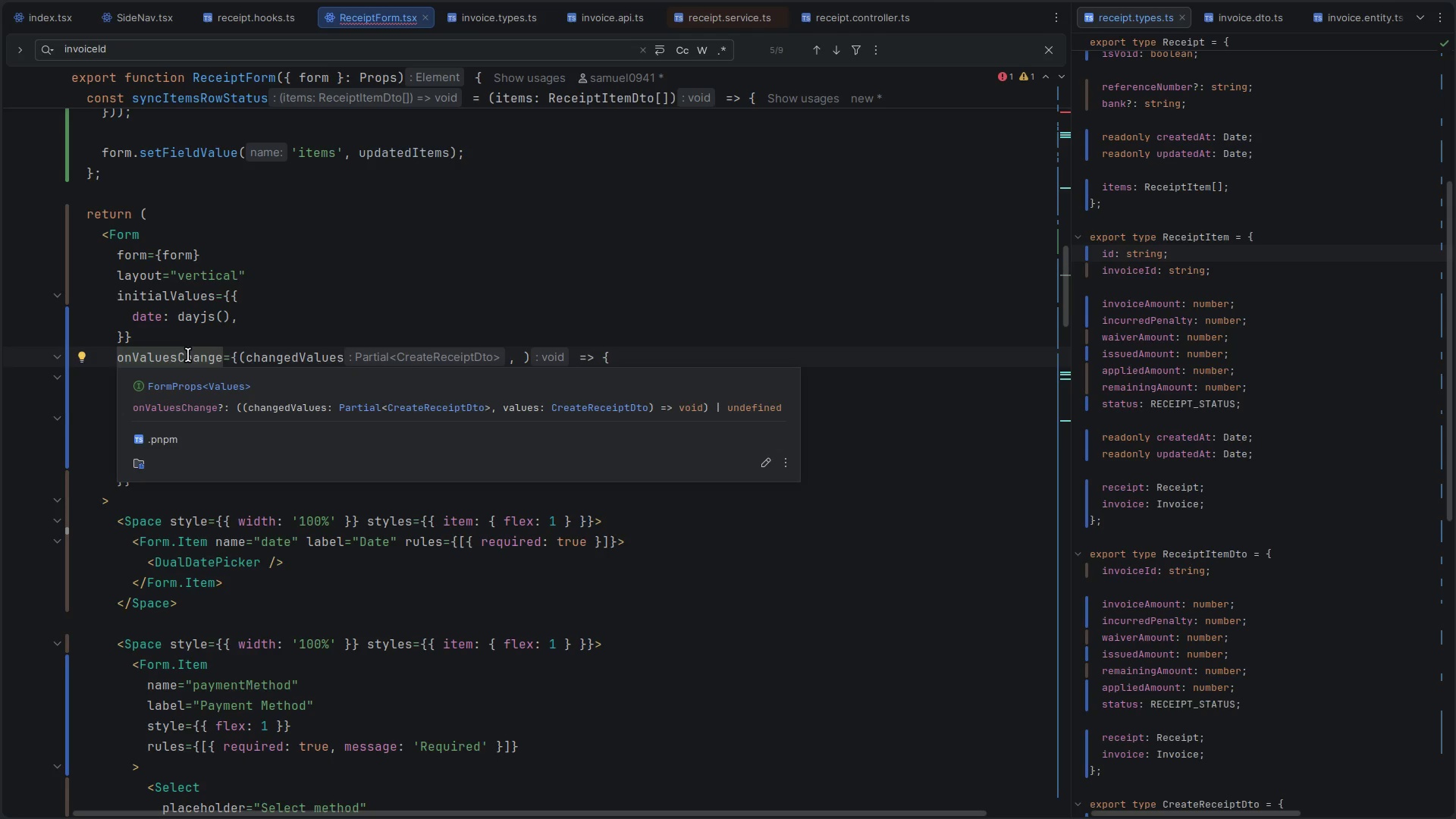 
key(V)
 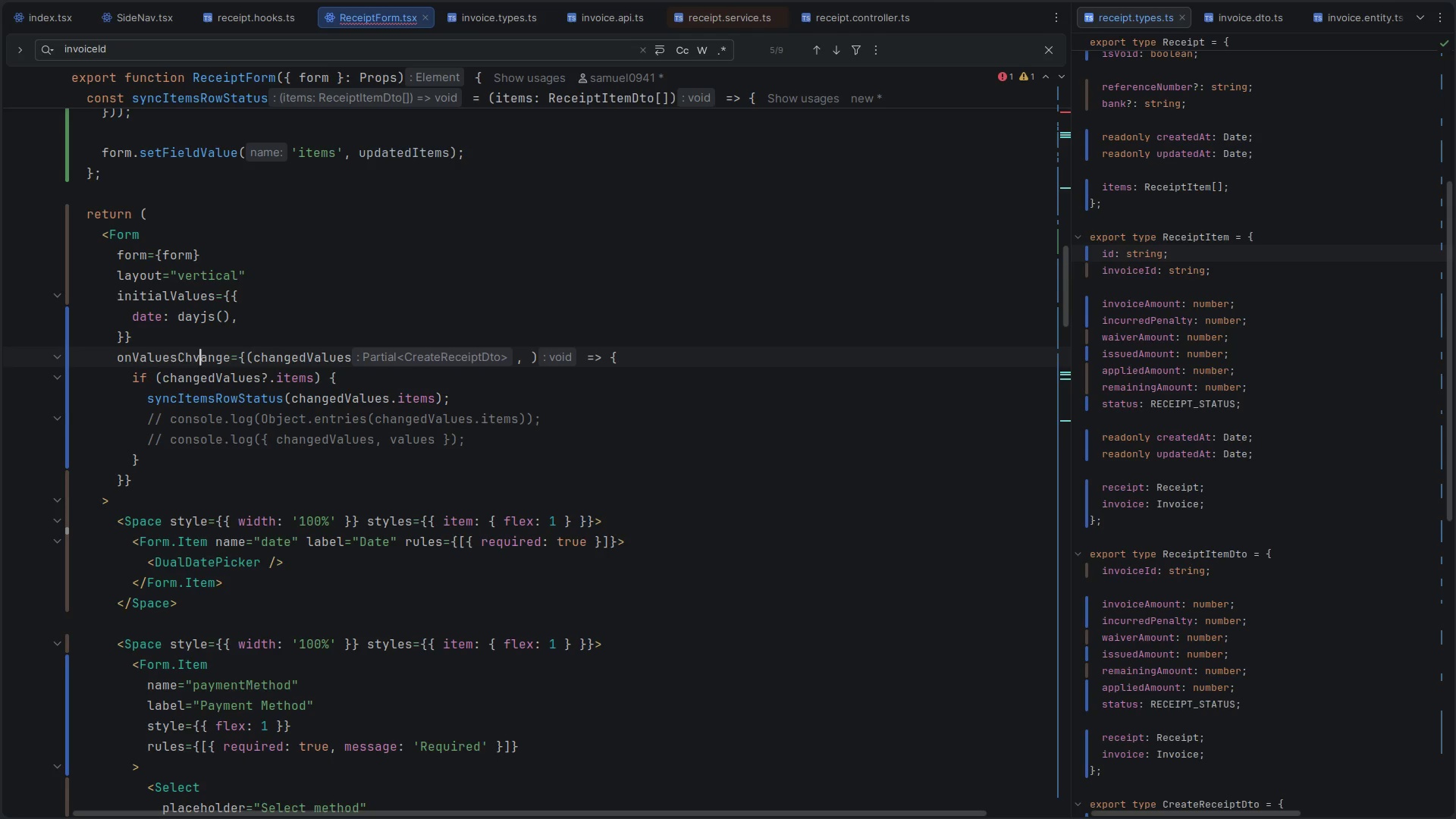 
key(Control+Z)
 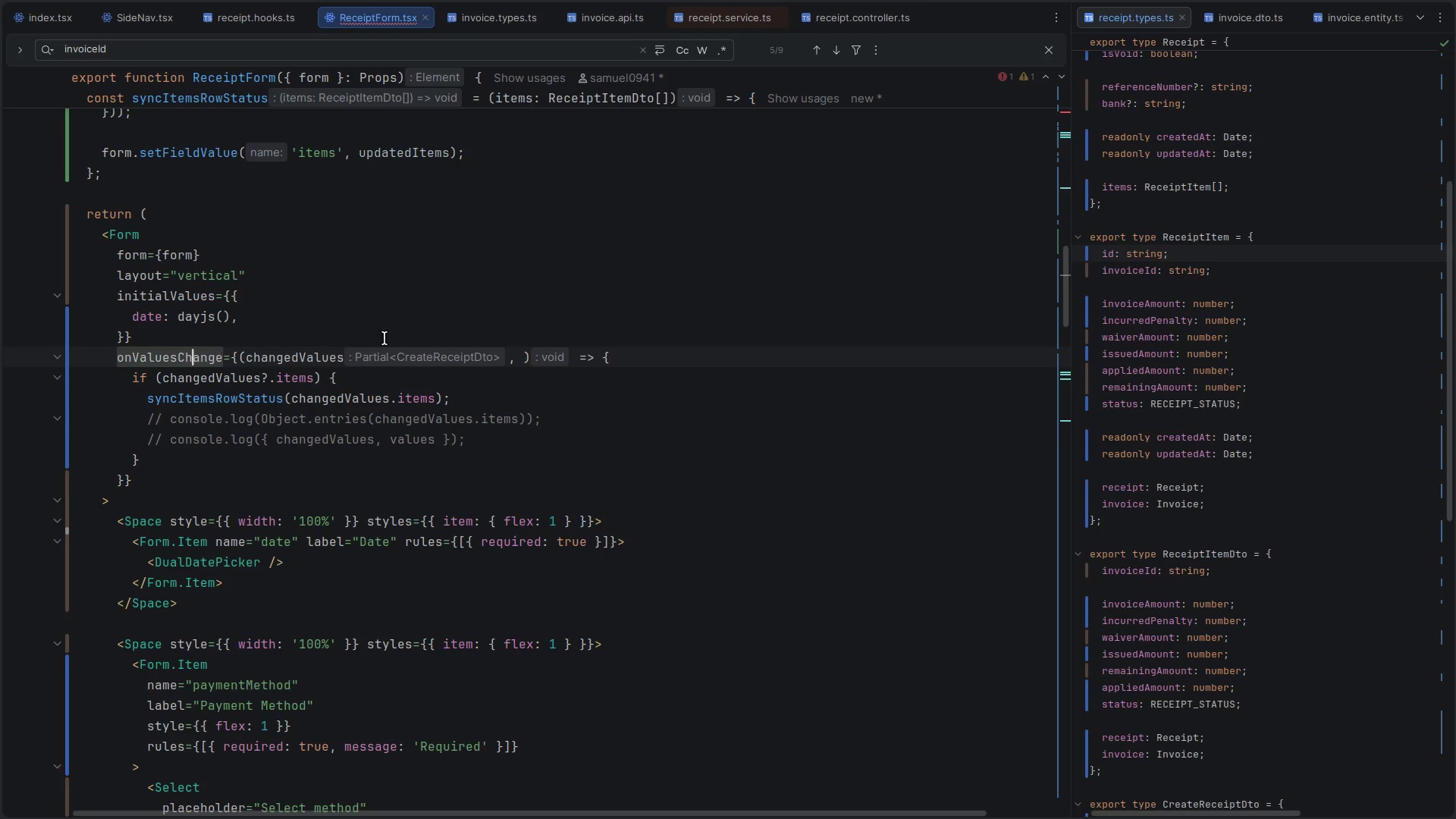 
key(Control+Z)
 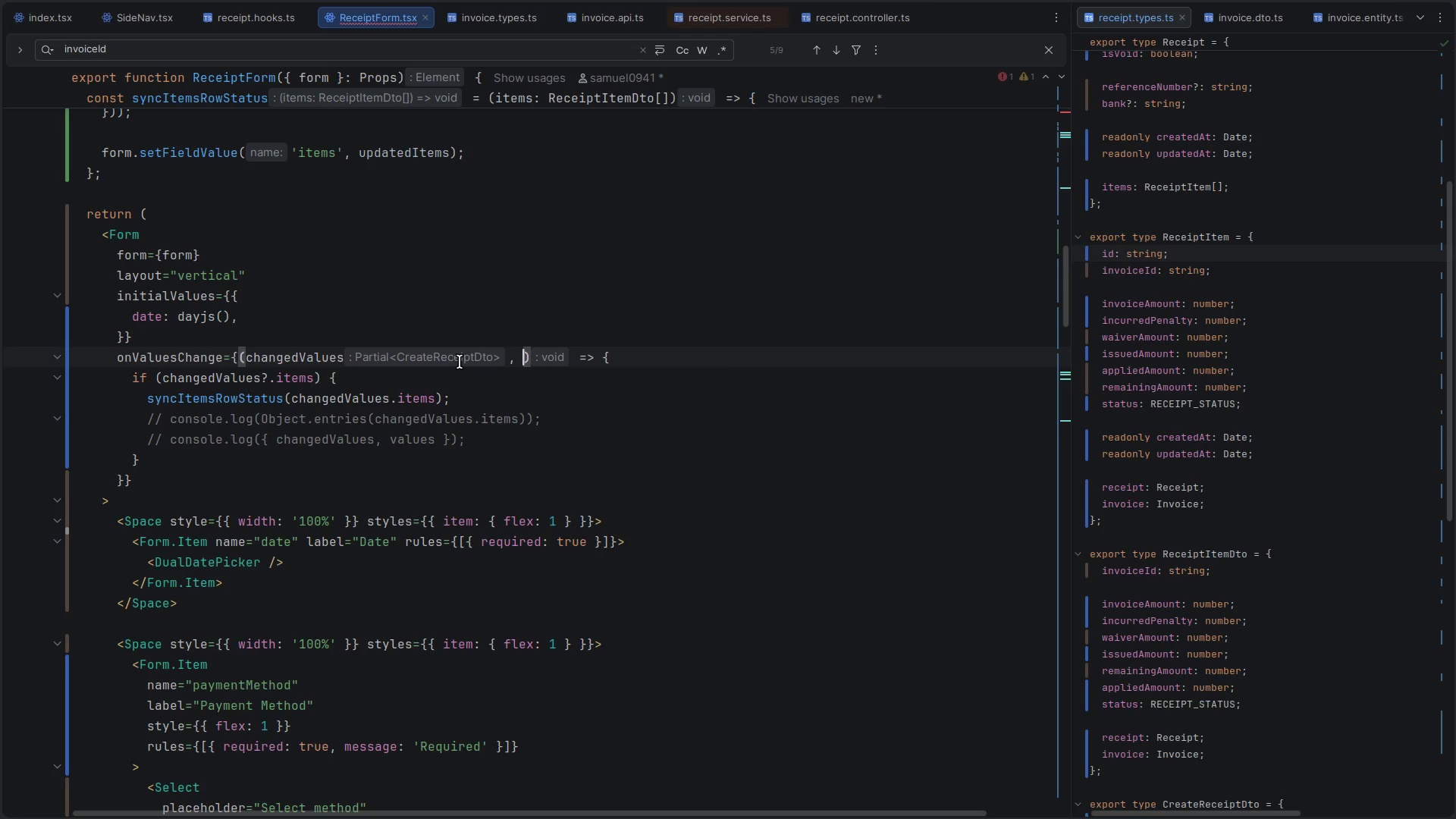 
type(va)
 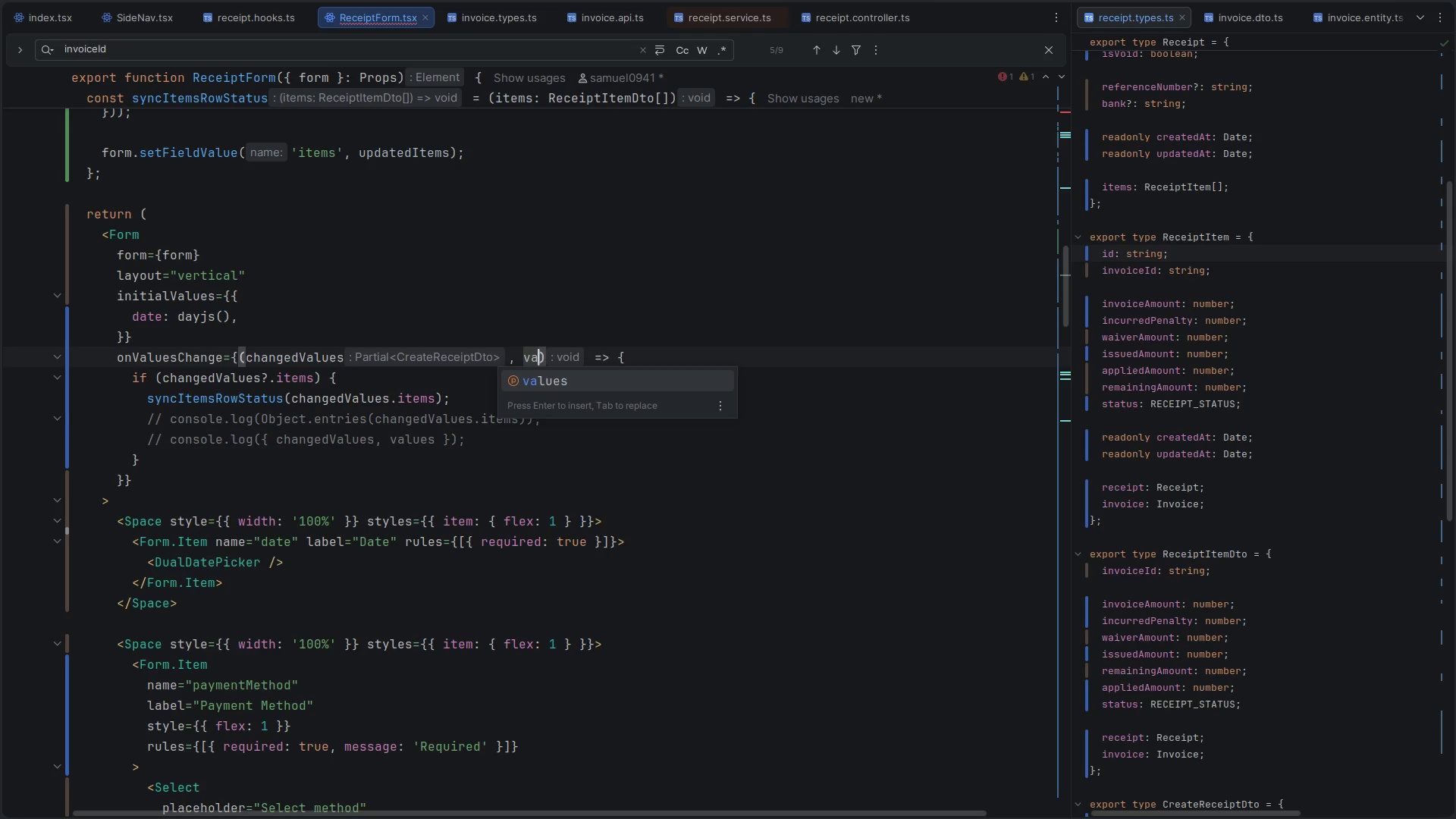 
type(lues)
 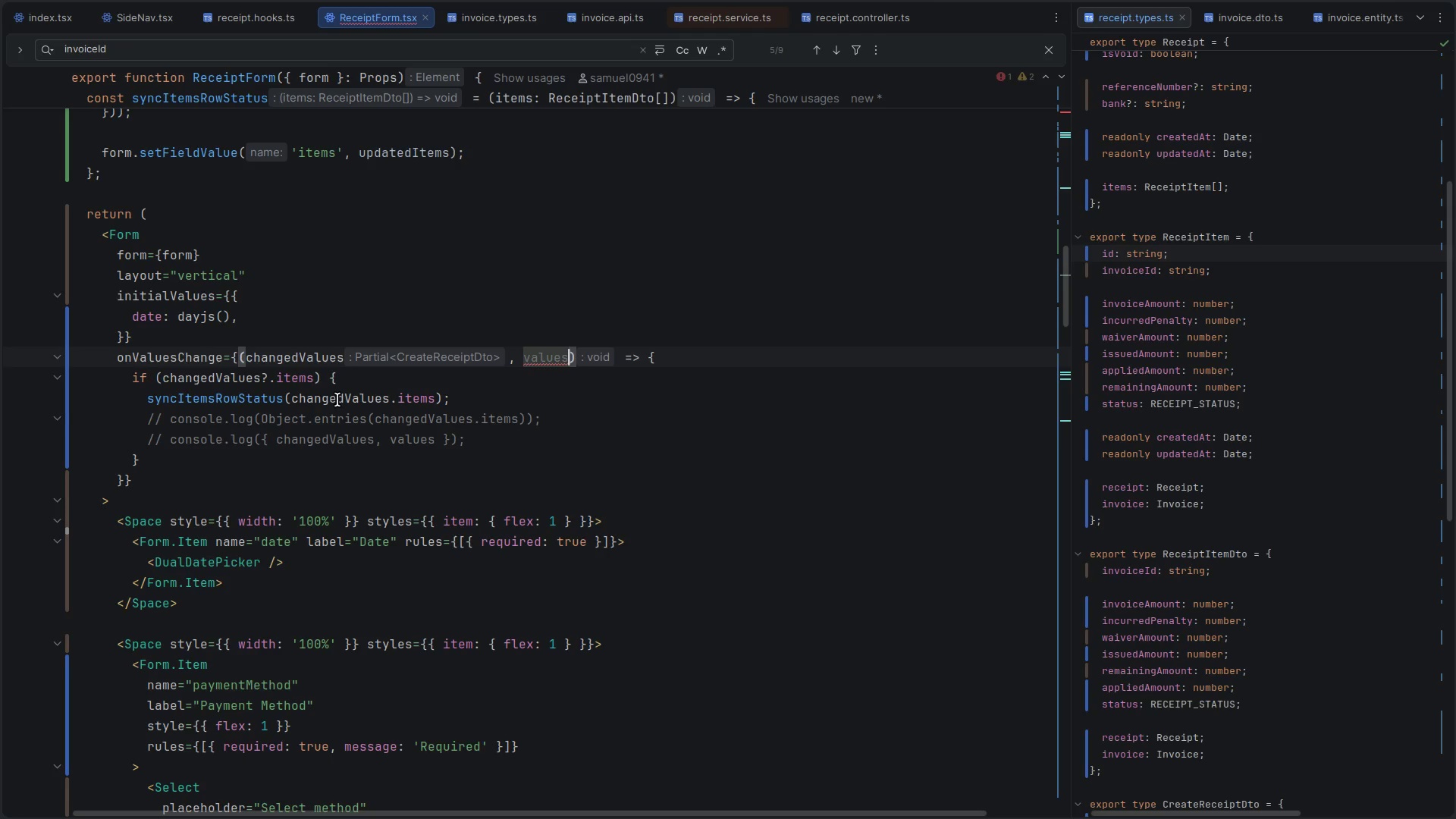 
double_click([335, 397])
 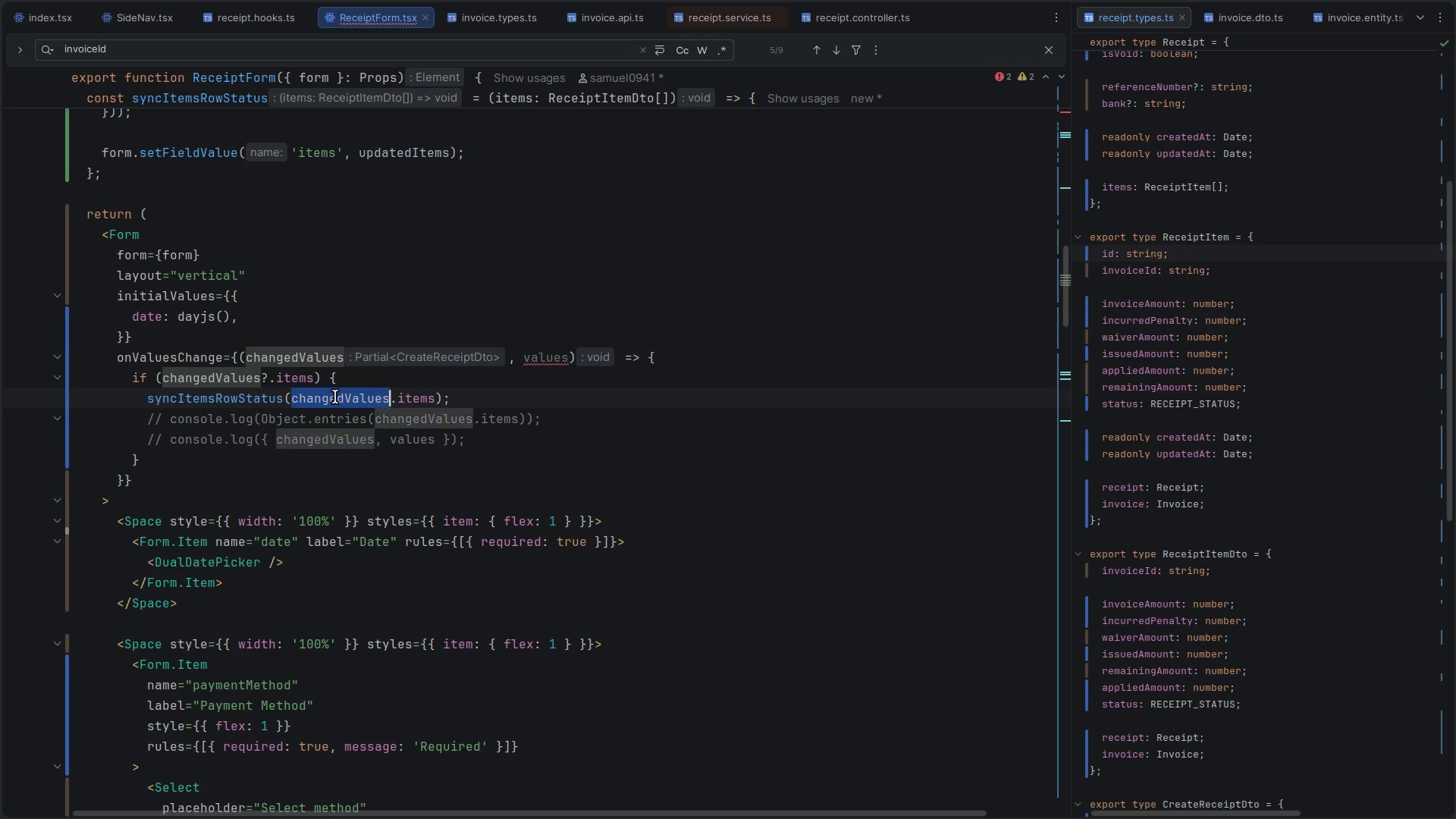 
key(V)
 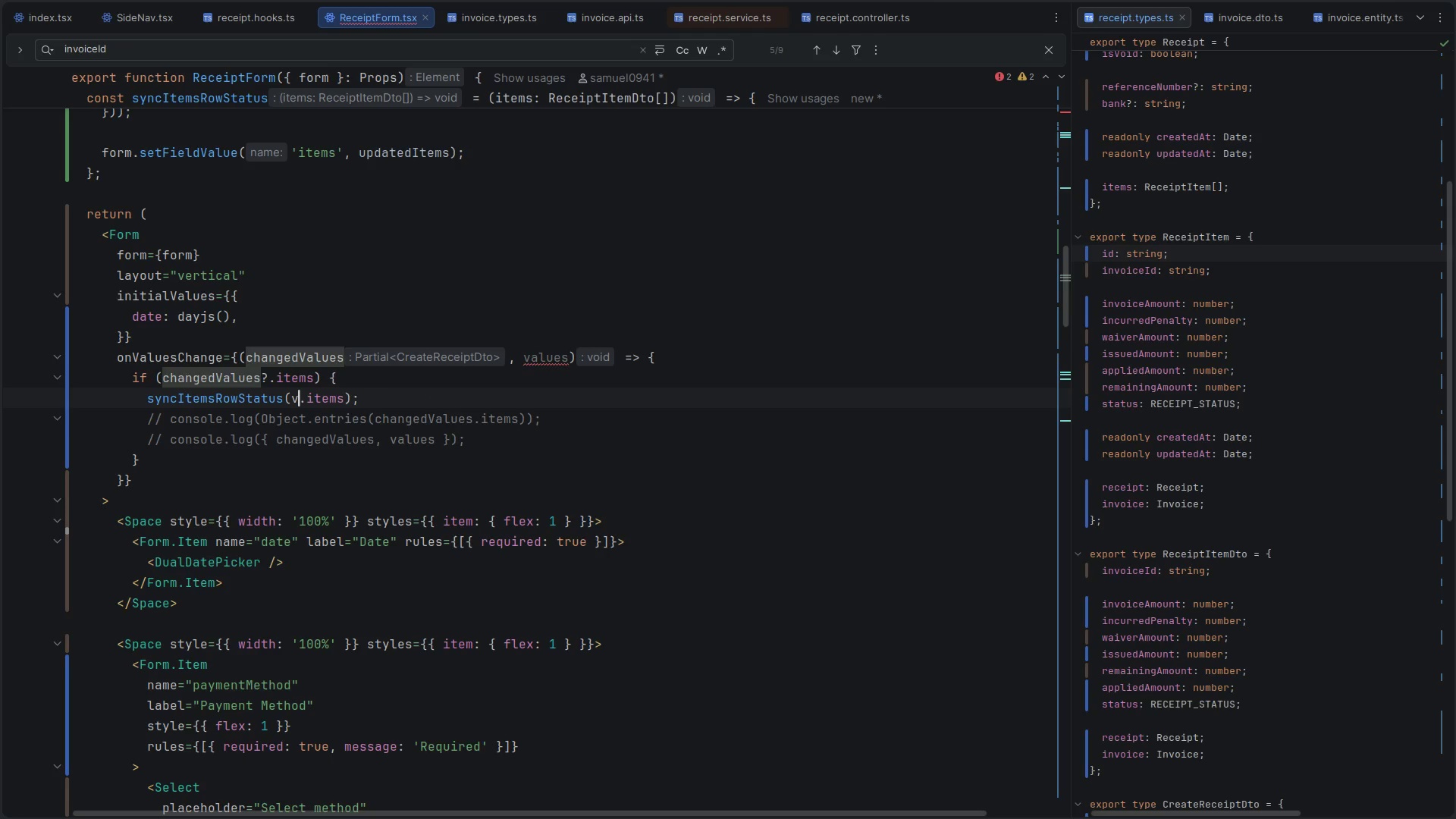 
type(alues)
 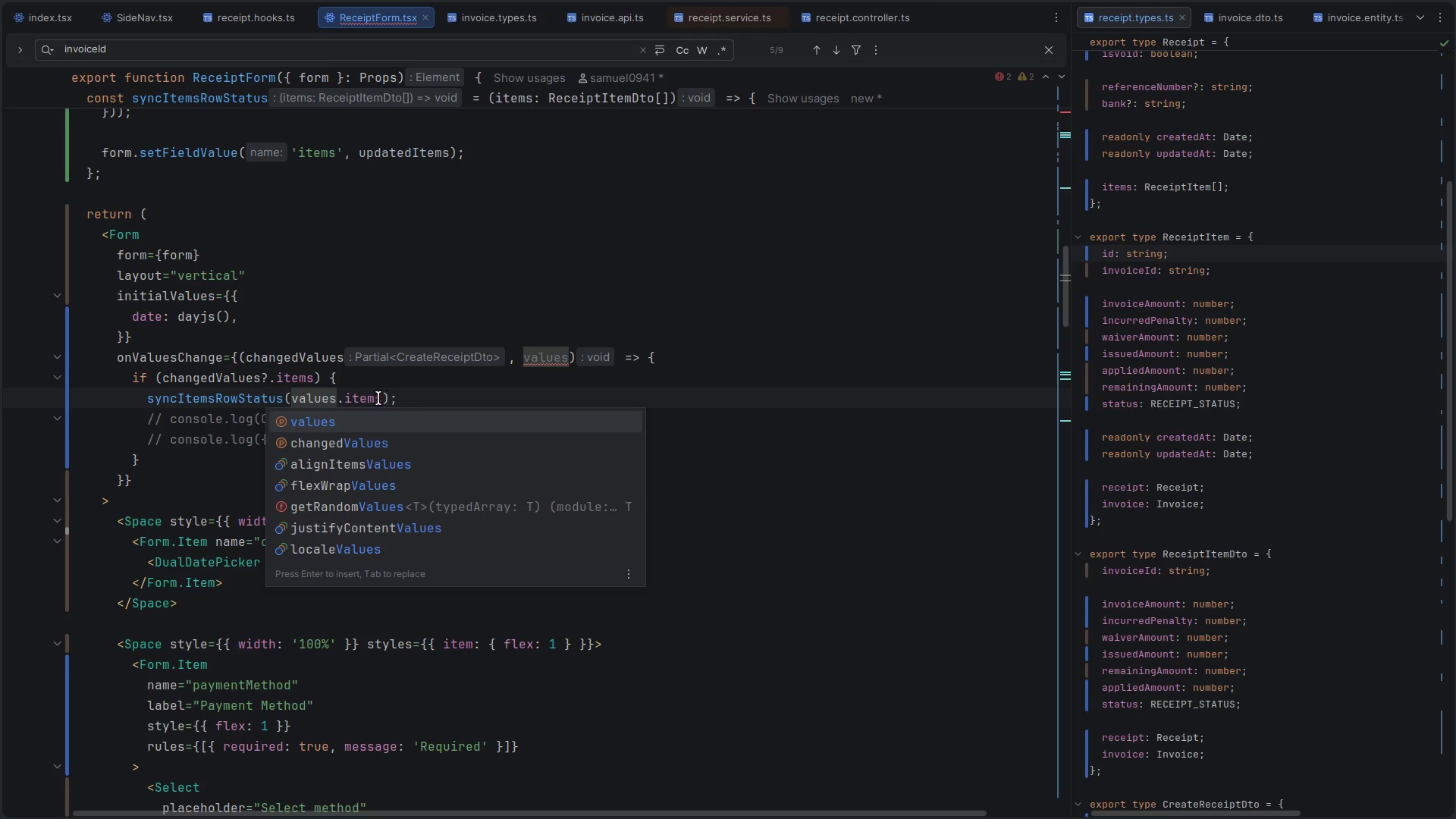 
left_click([463, 396])
 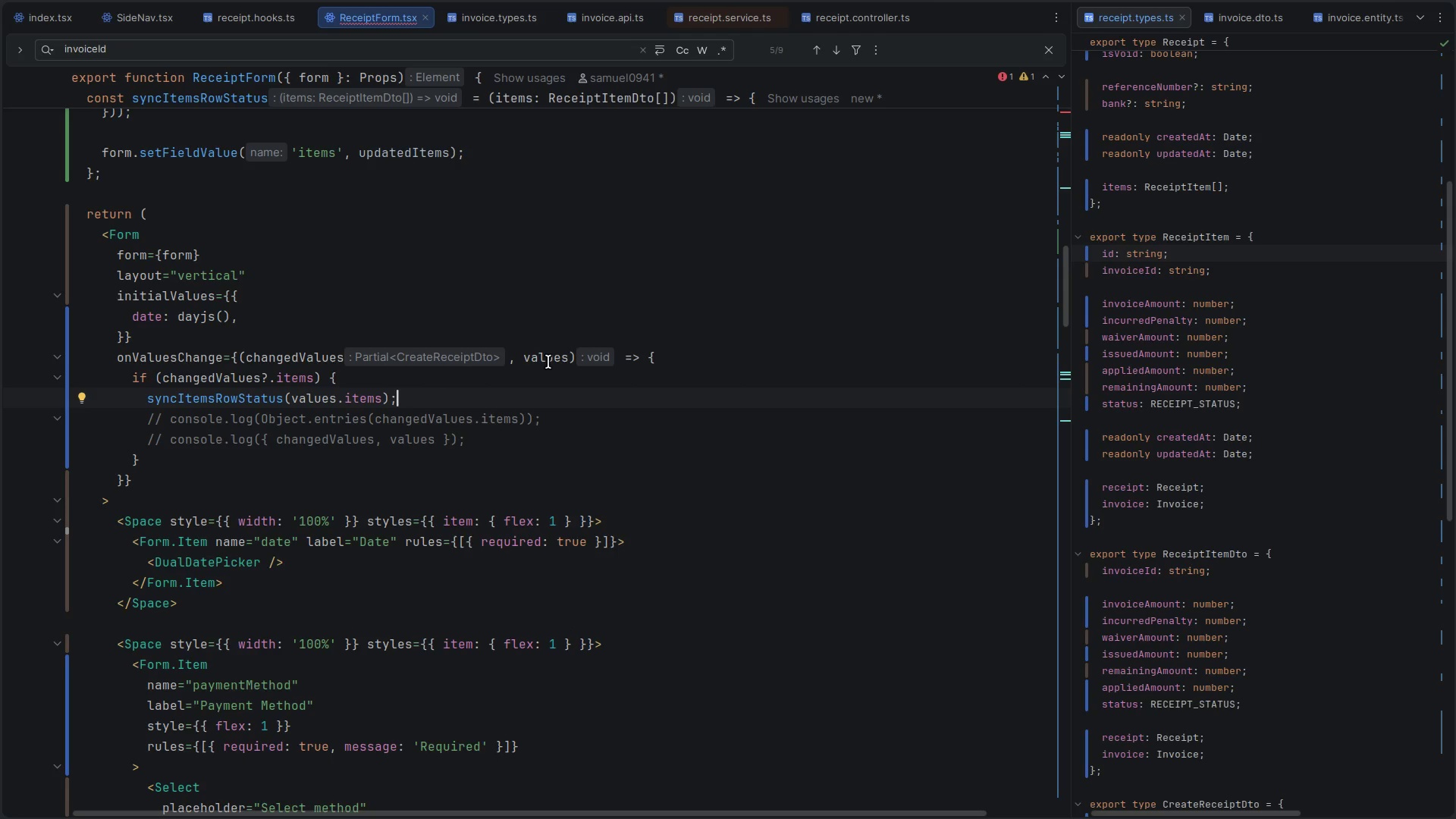 
scroll: coordinate [382, 417], scroll_direction: up, amount: 7.0
 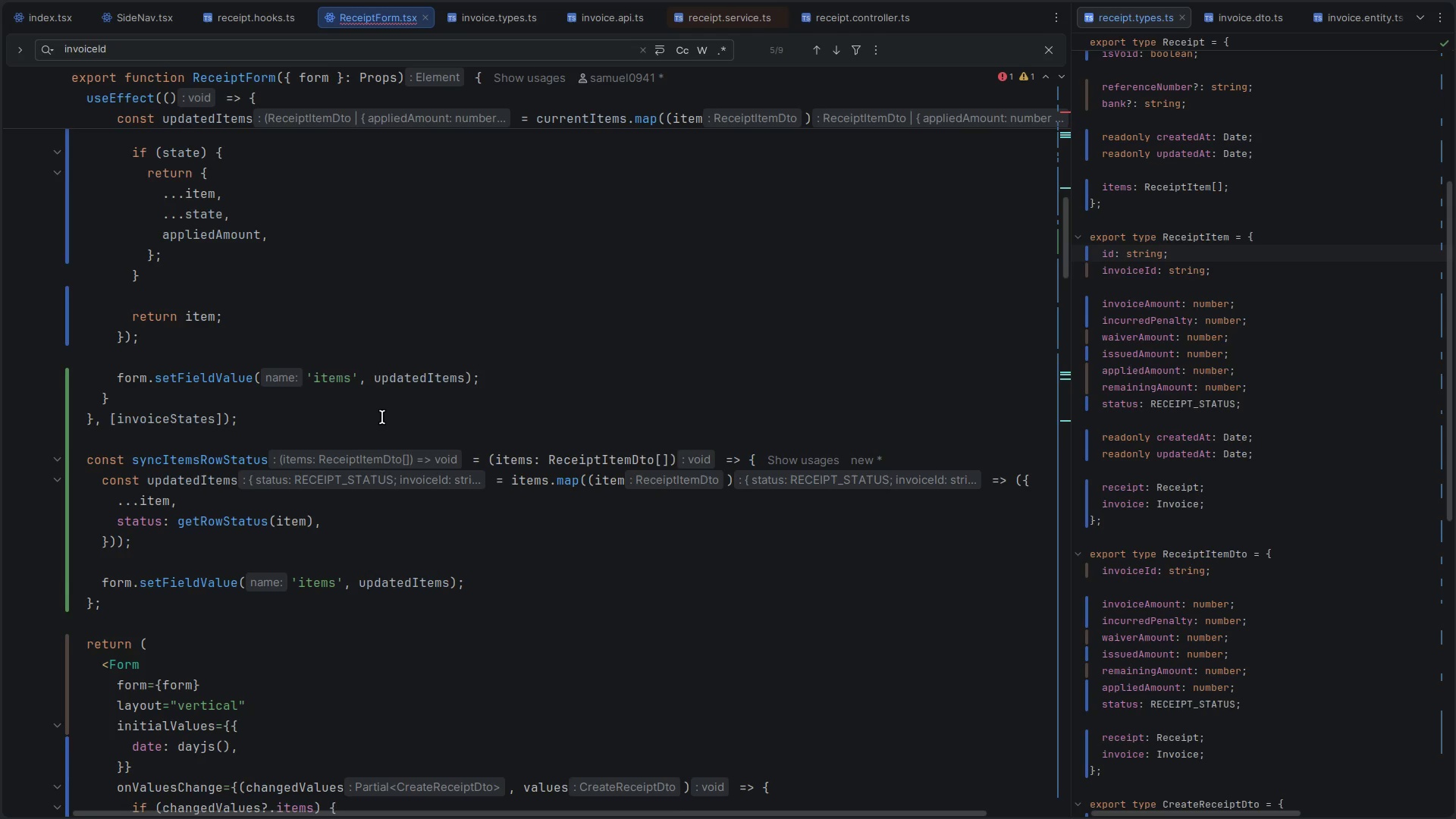 
scroll: coordinate [382, 417], scroll_direction: down, amount: 4.0
 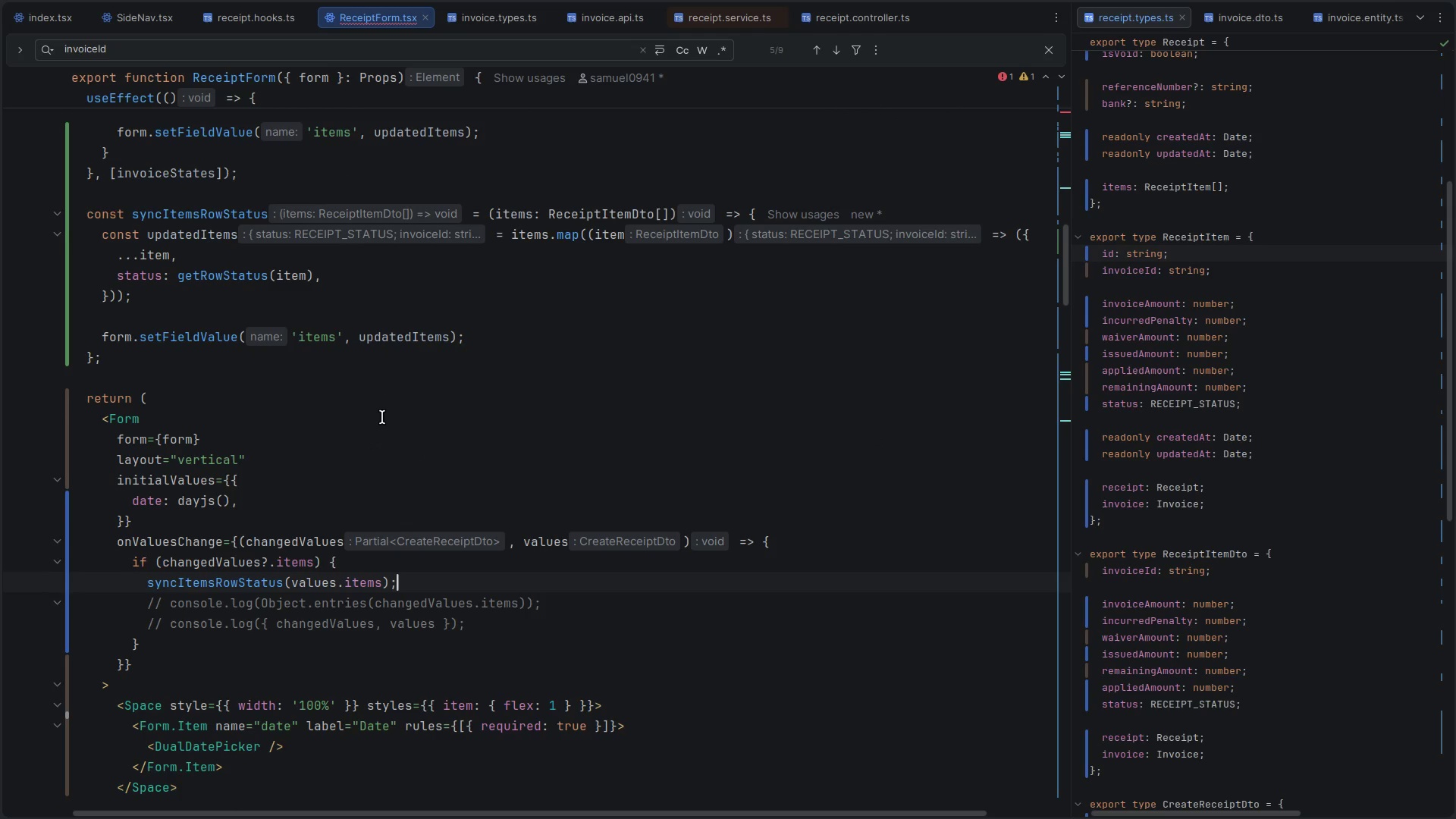 
scroll: coordinate [382, 417], scroll_direction: up, amount: 13.0
 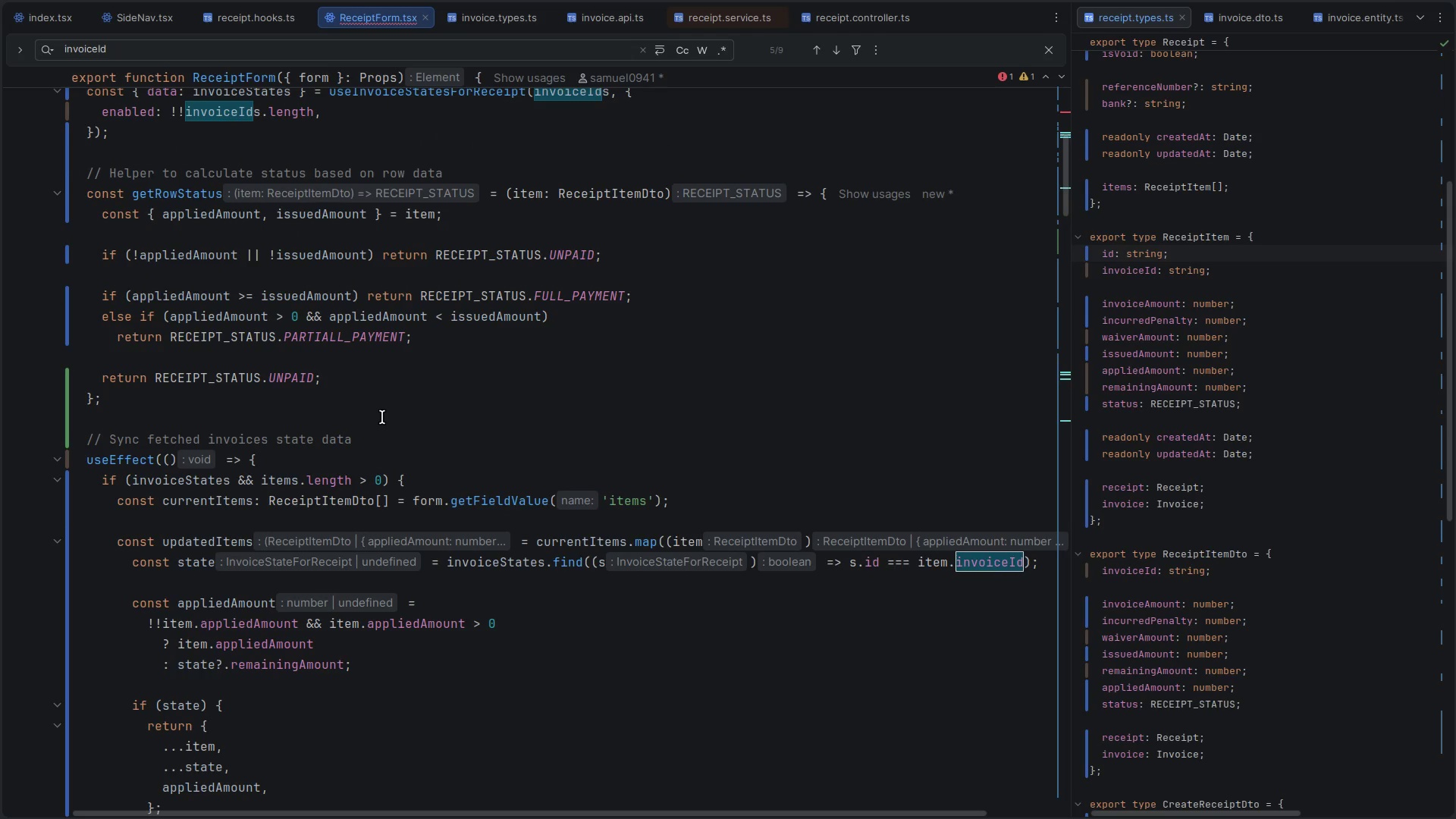 
hold_key(key=ControlLeft, duration=0.69)
 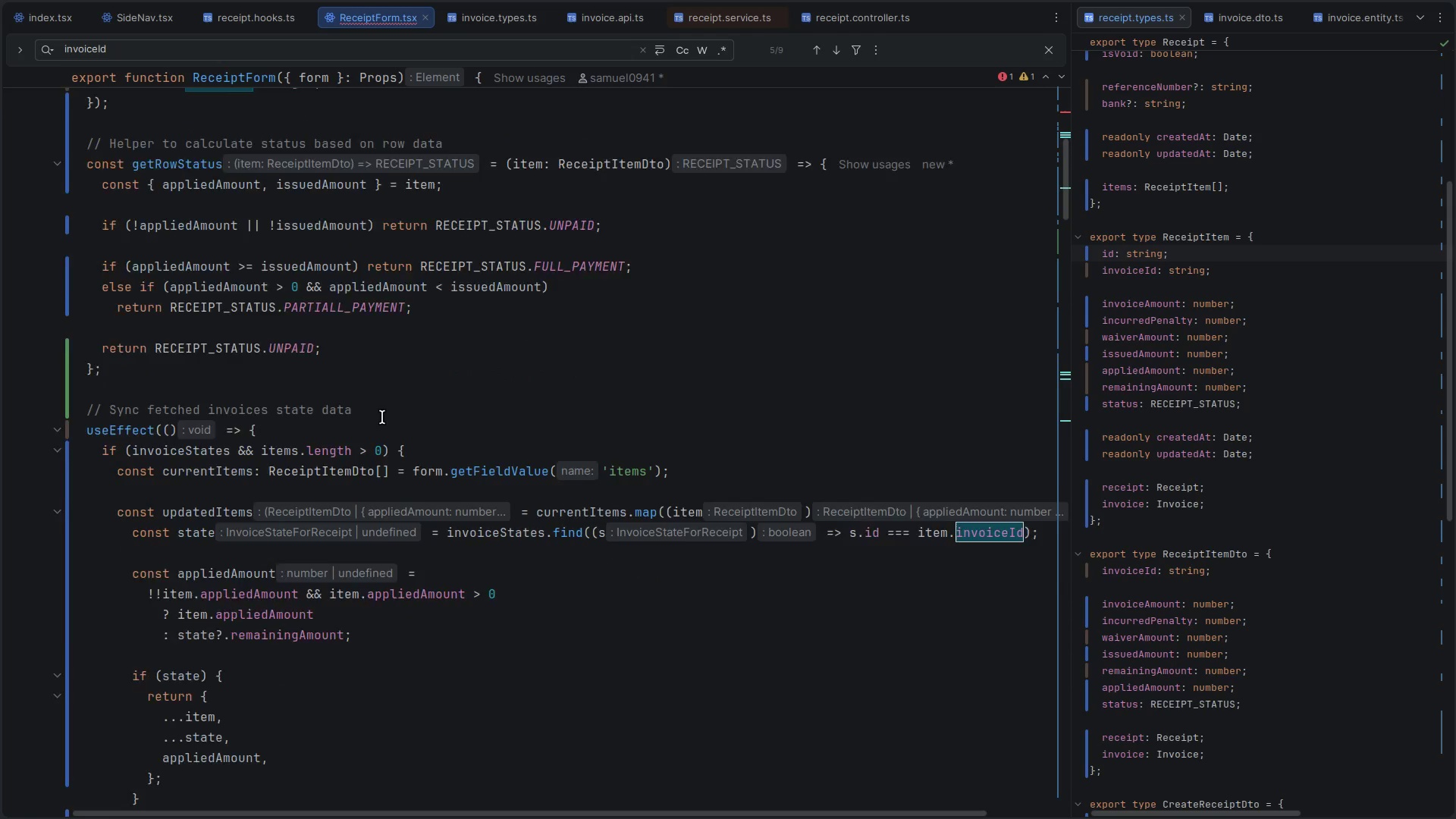 
hold_key(key=AltLeft, duration=0.63)
 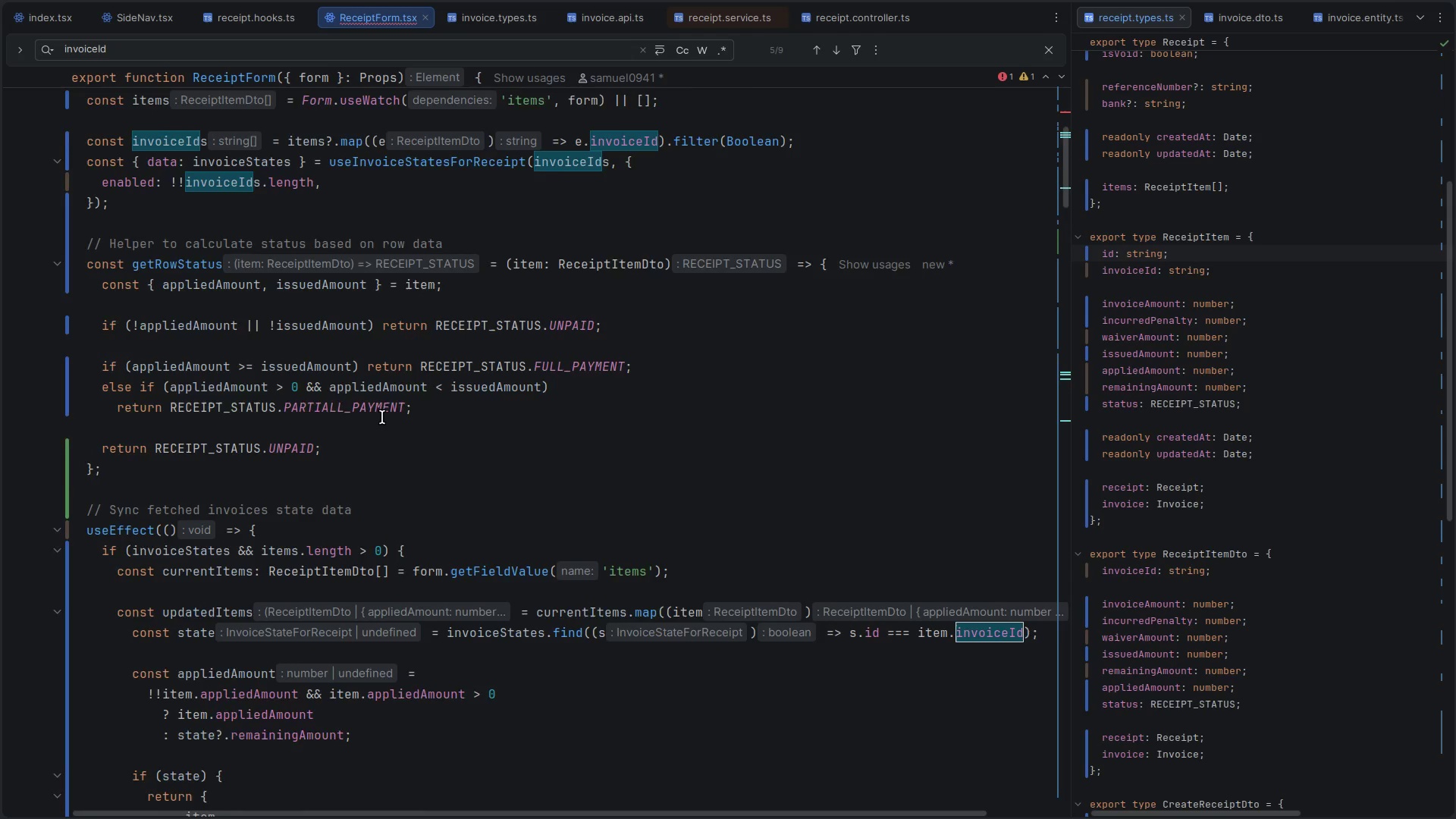 
scroll: coordinate [382, 417], scroll_direction: up, amount: 7.0
 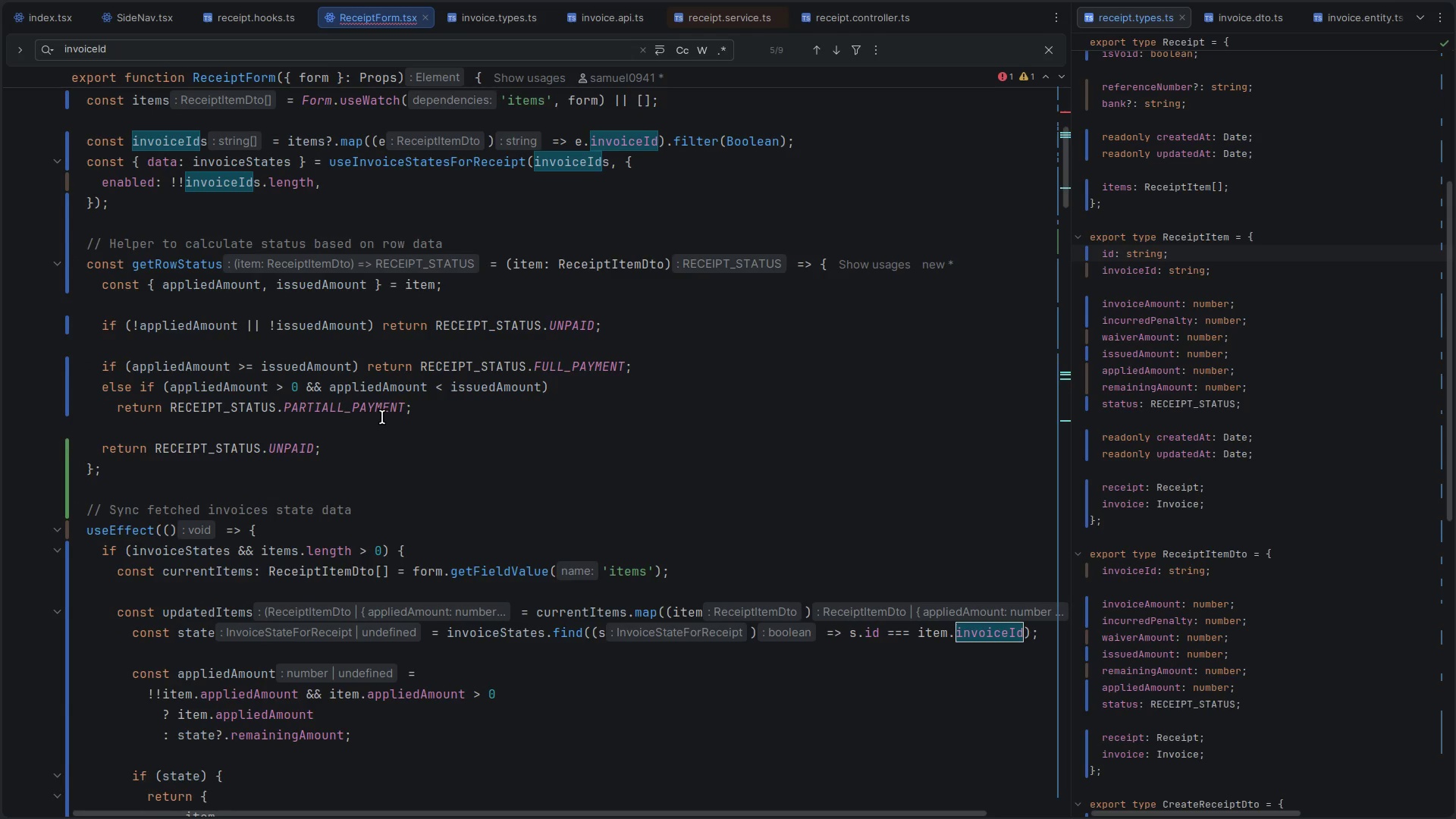 
key(Alt+Control+ArrowLeft)
 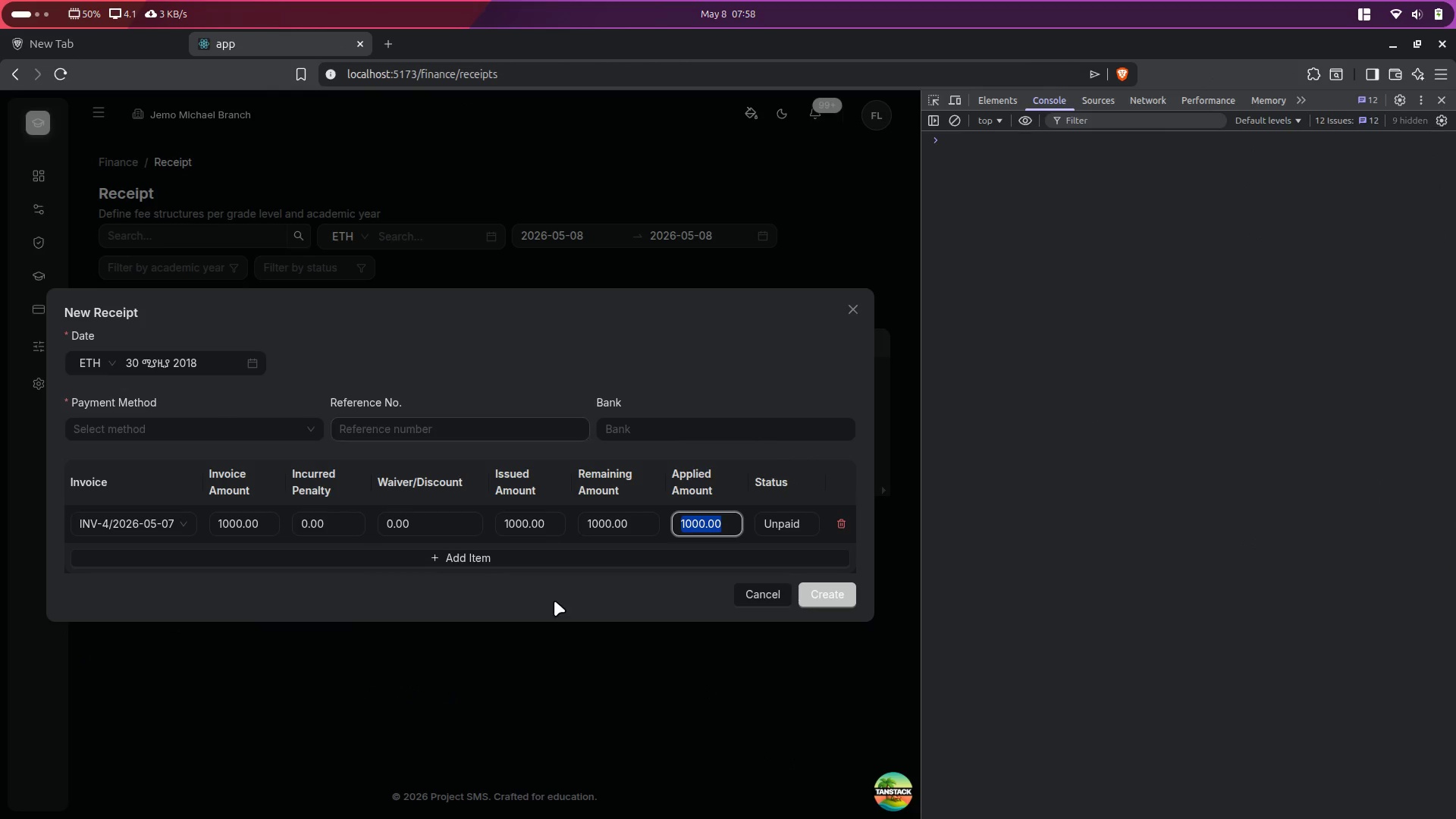 
scroll: coordinate [382, 417], scroll_direction: down, amount: 5.0
 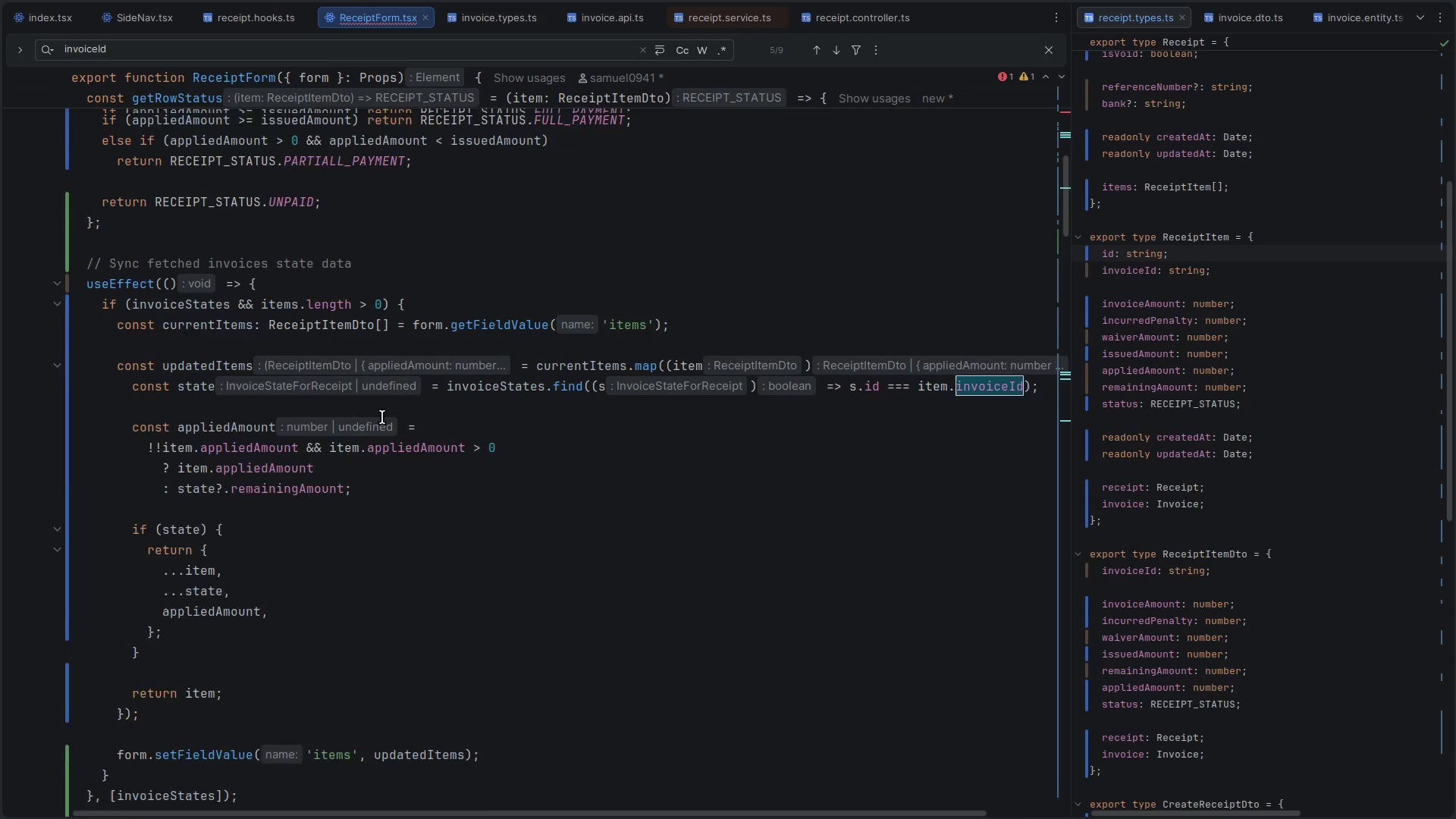 
left_click([583, 702])
 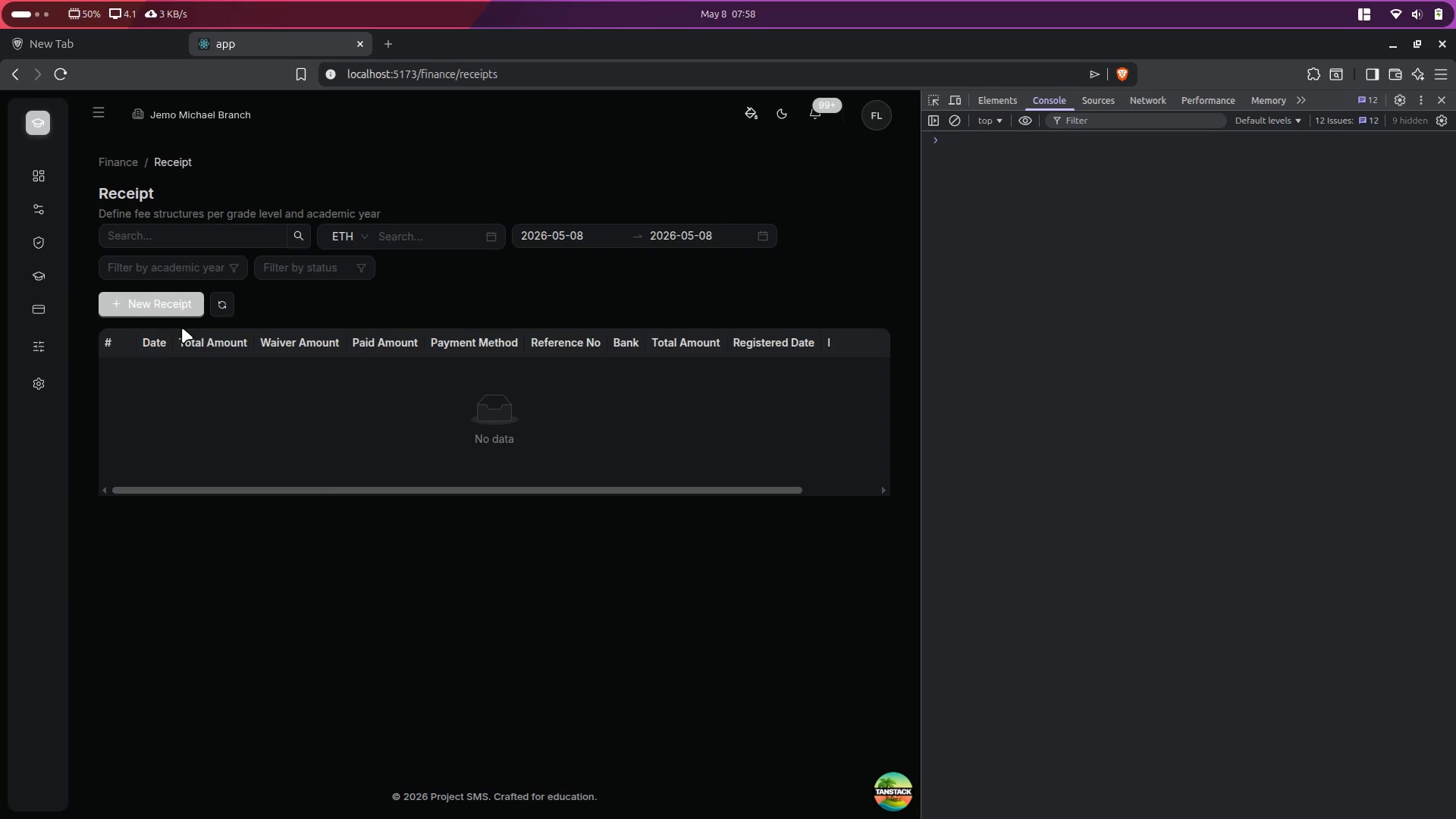 
left_click([152, 303])
 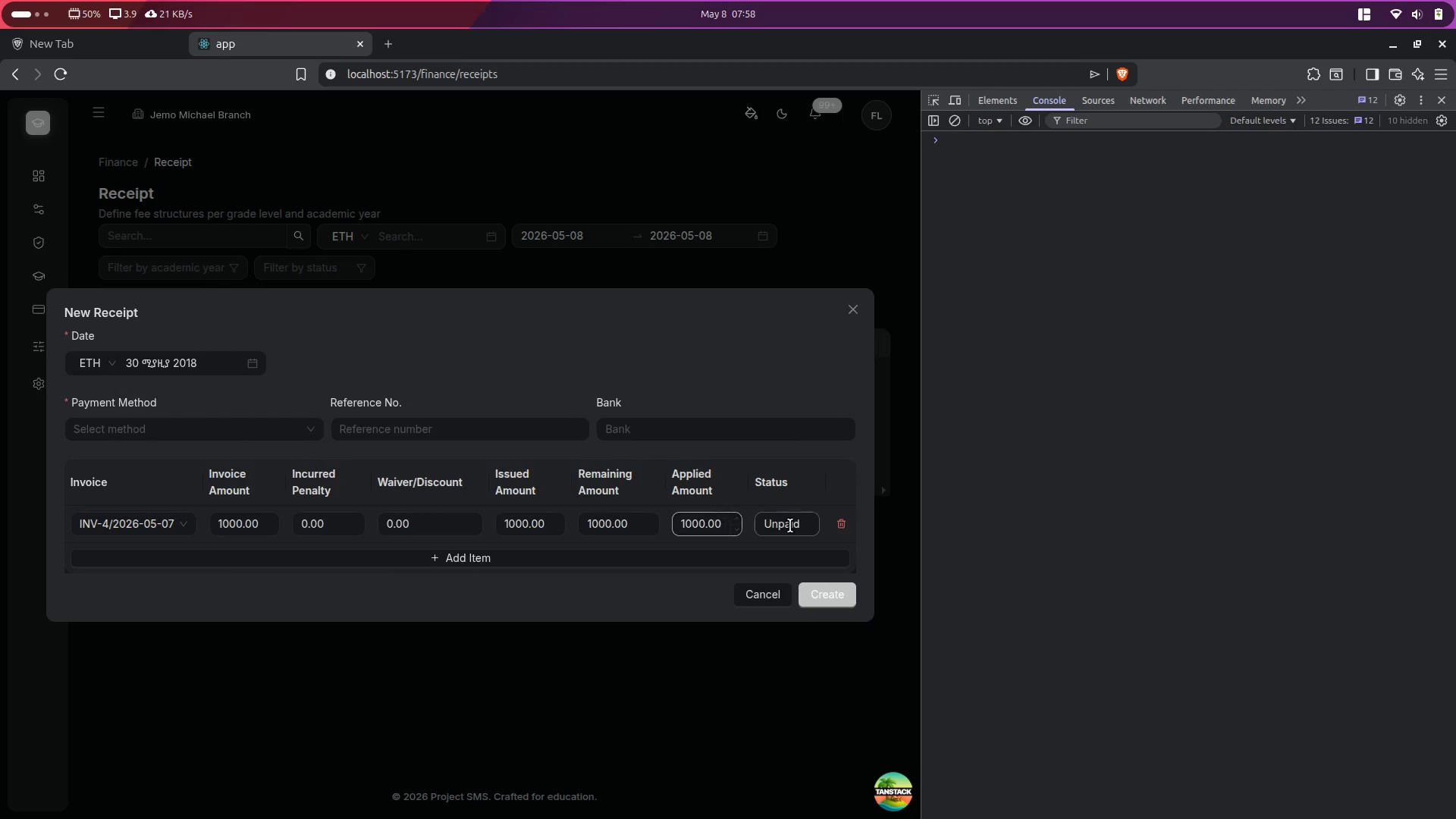 
left_click([834, 517])
 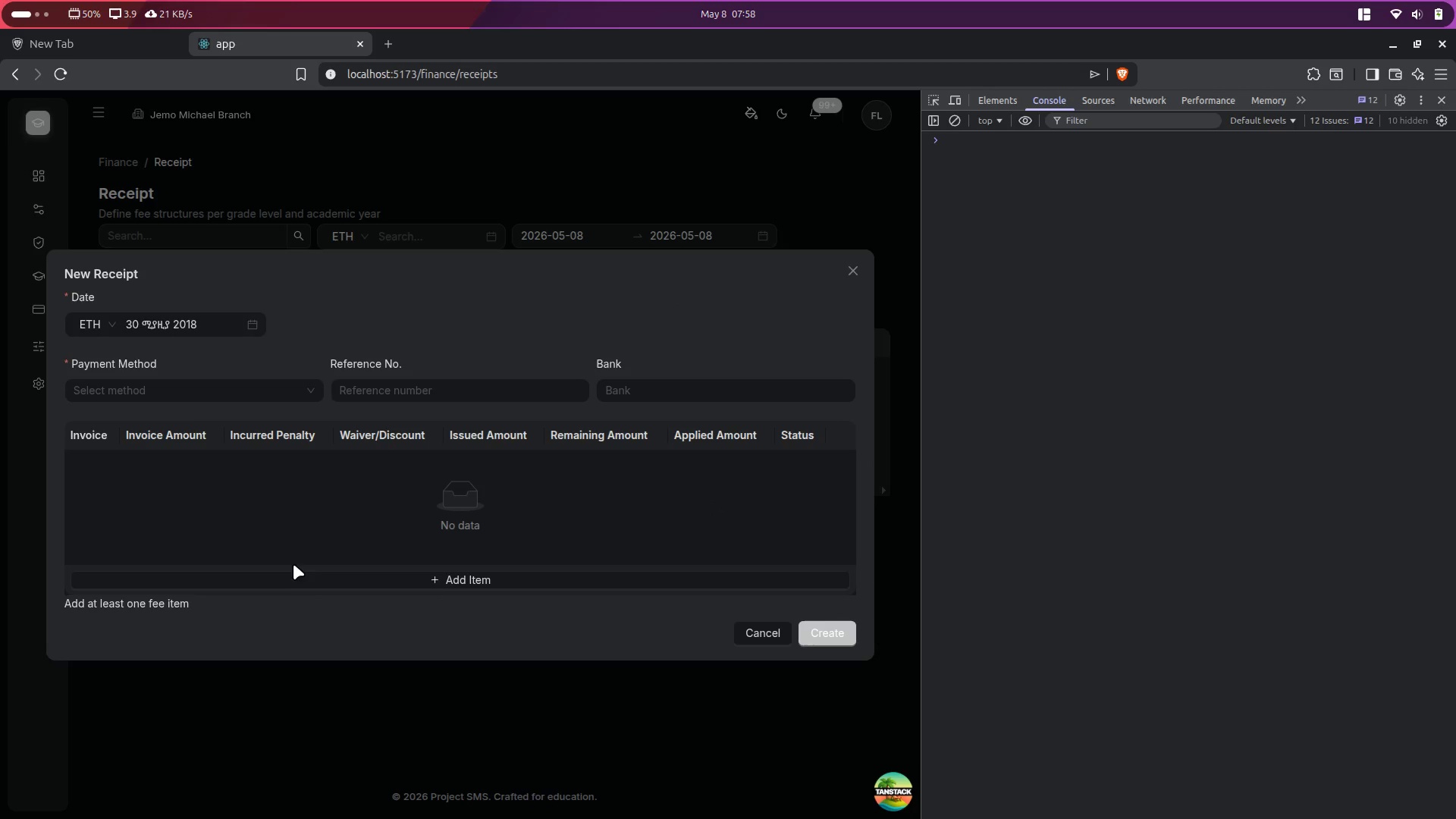 
left_click([269, 584])
 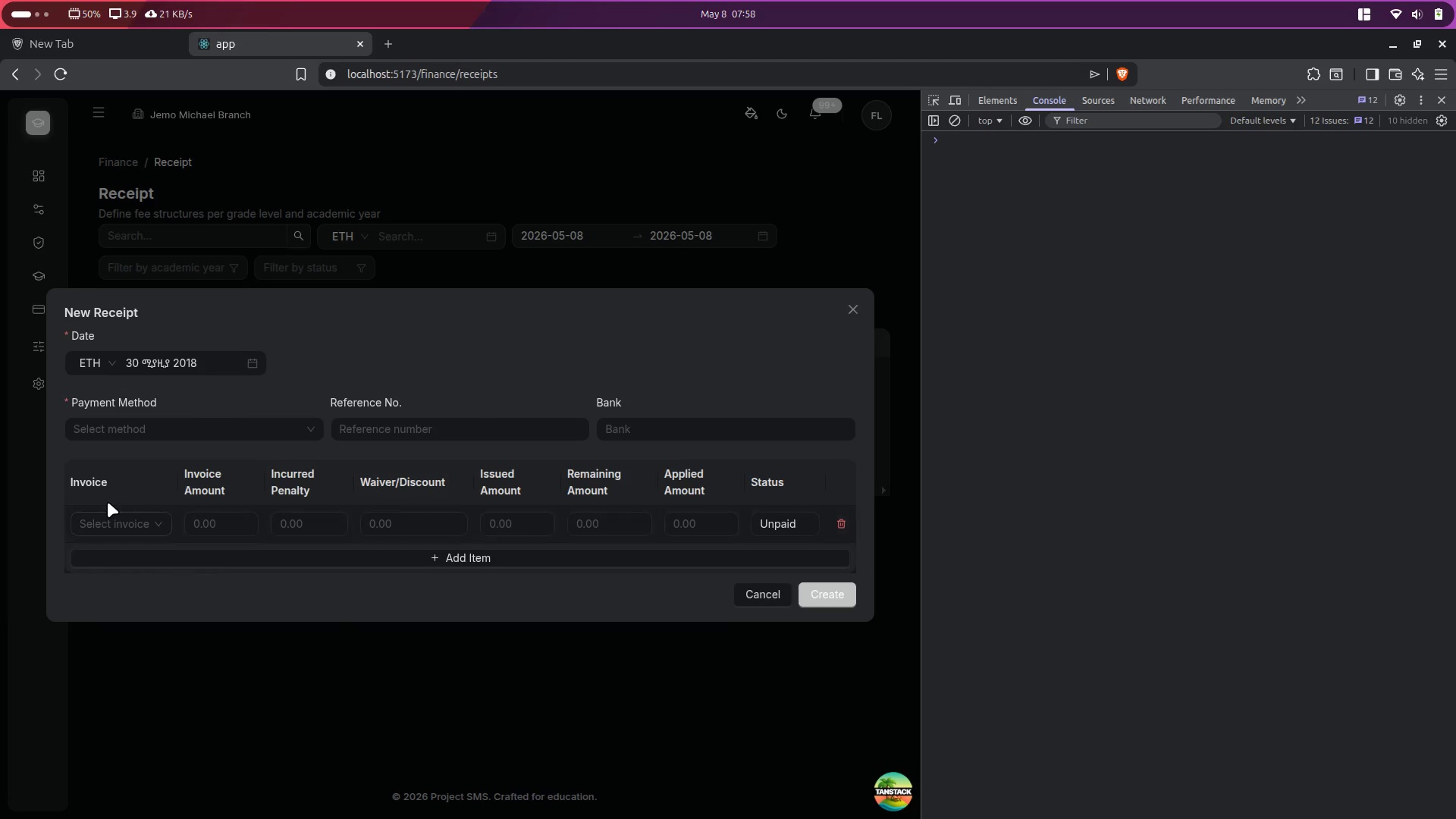 
left_click([93, 523])
 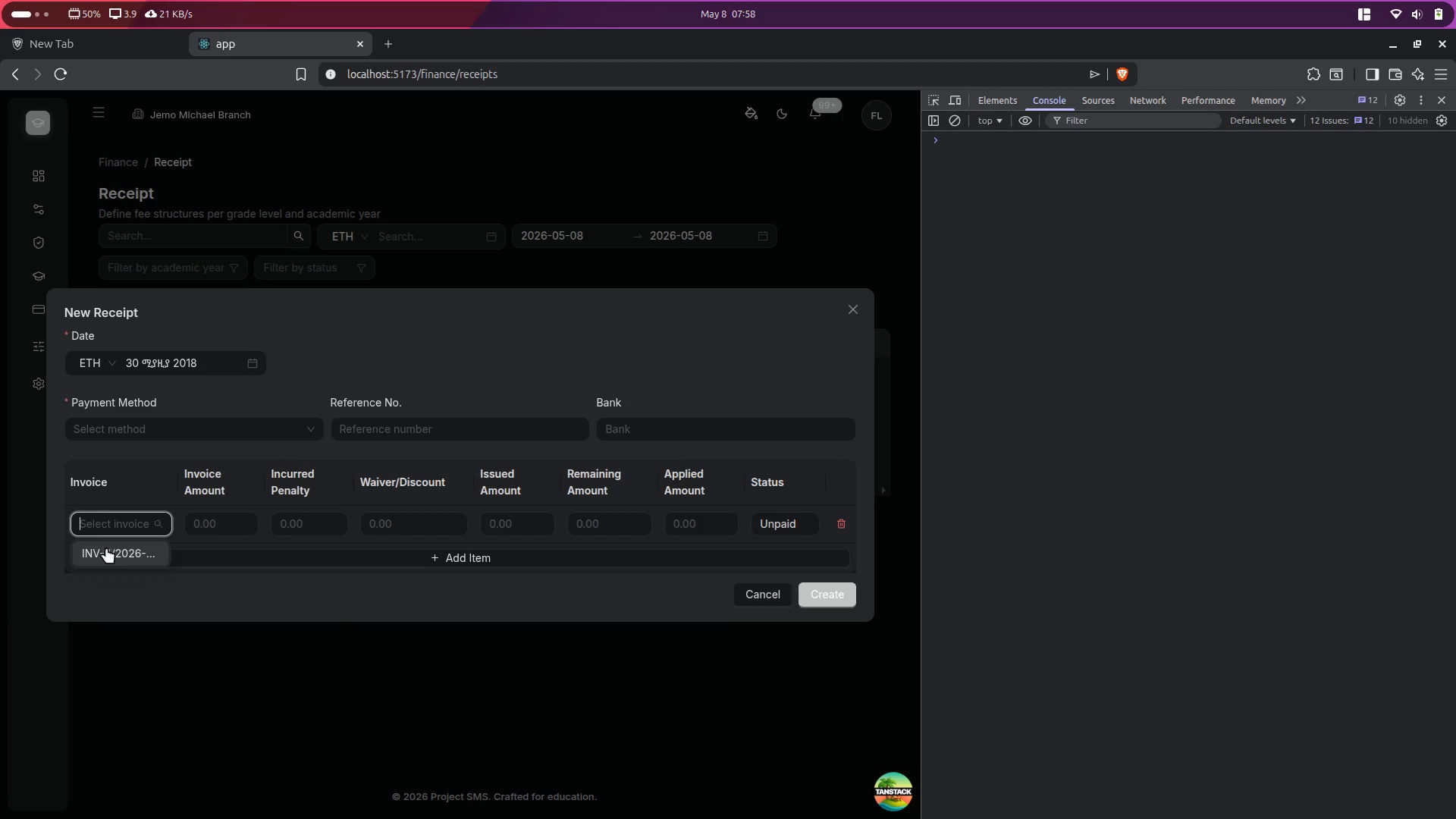 
left_click([108, 552])
 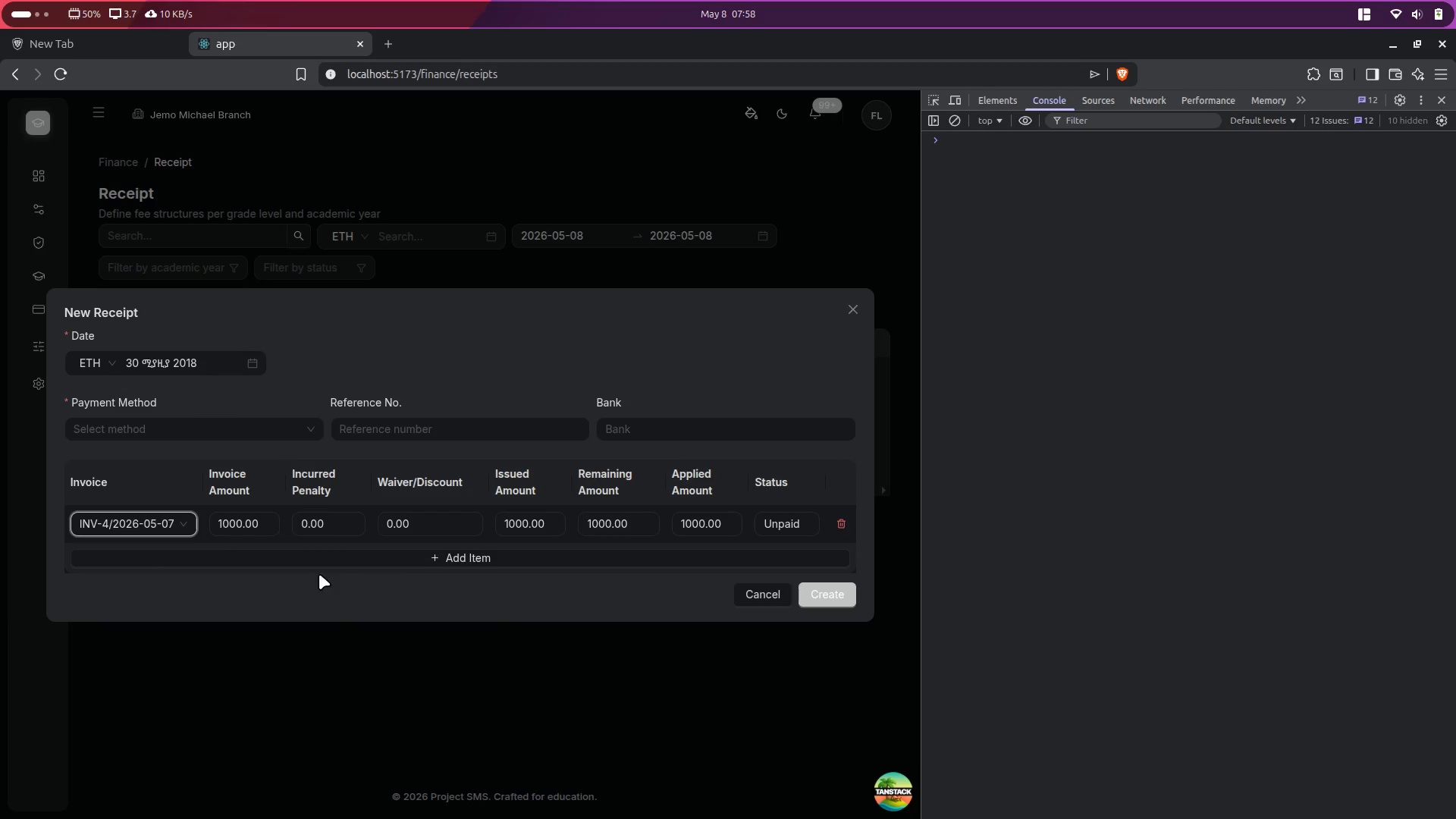 
key(Alt+Control+ArrowLeft)
 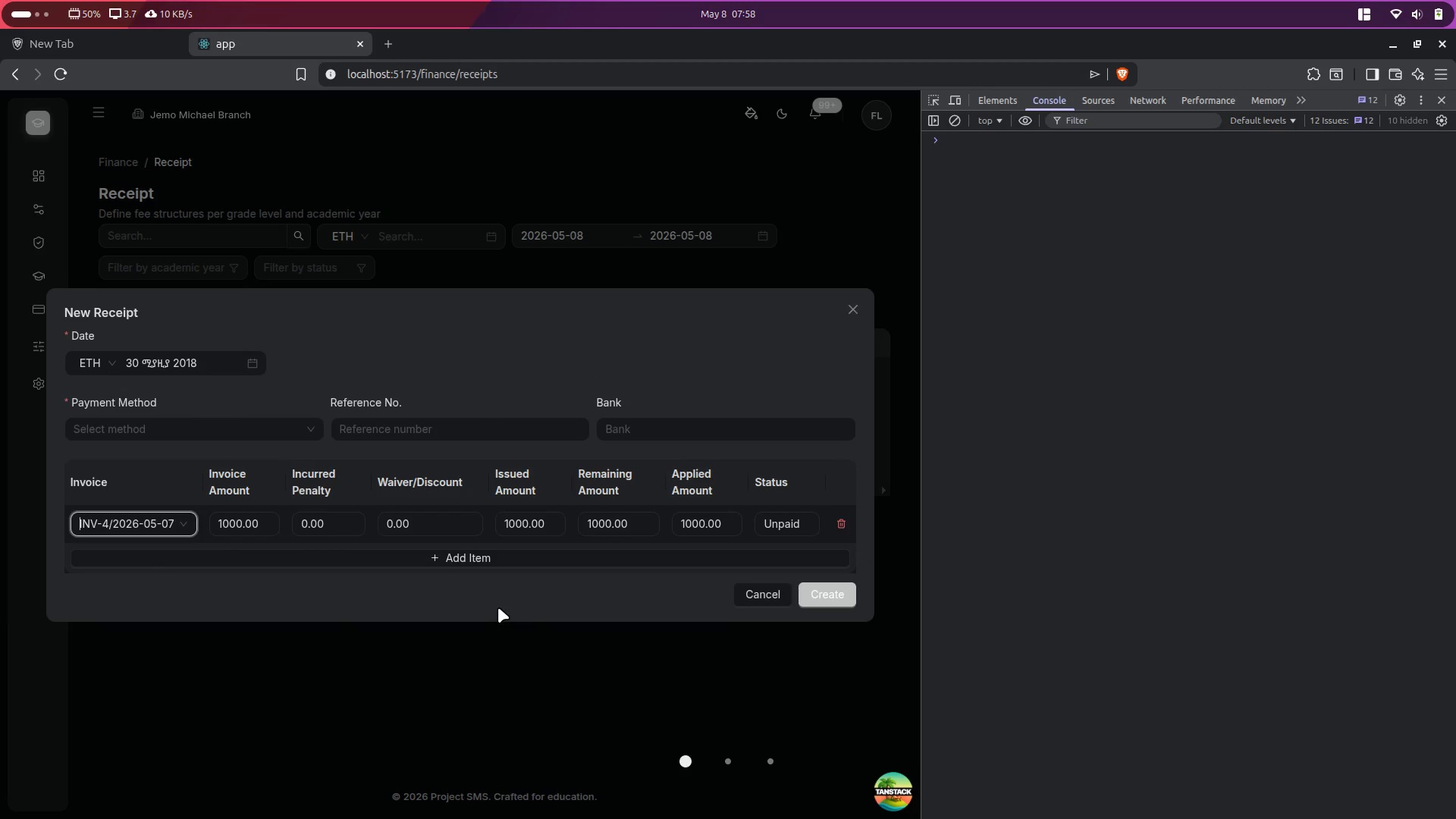 
key(Alt+Control+ArrowRight)
 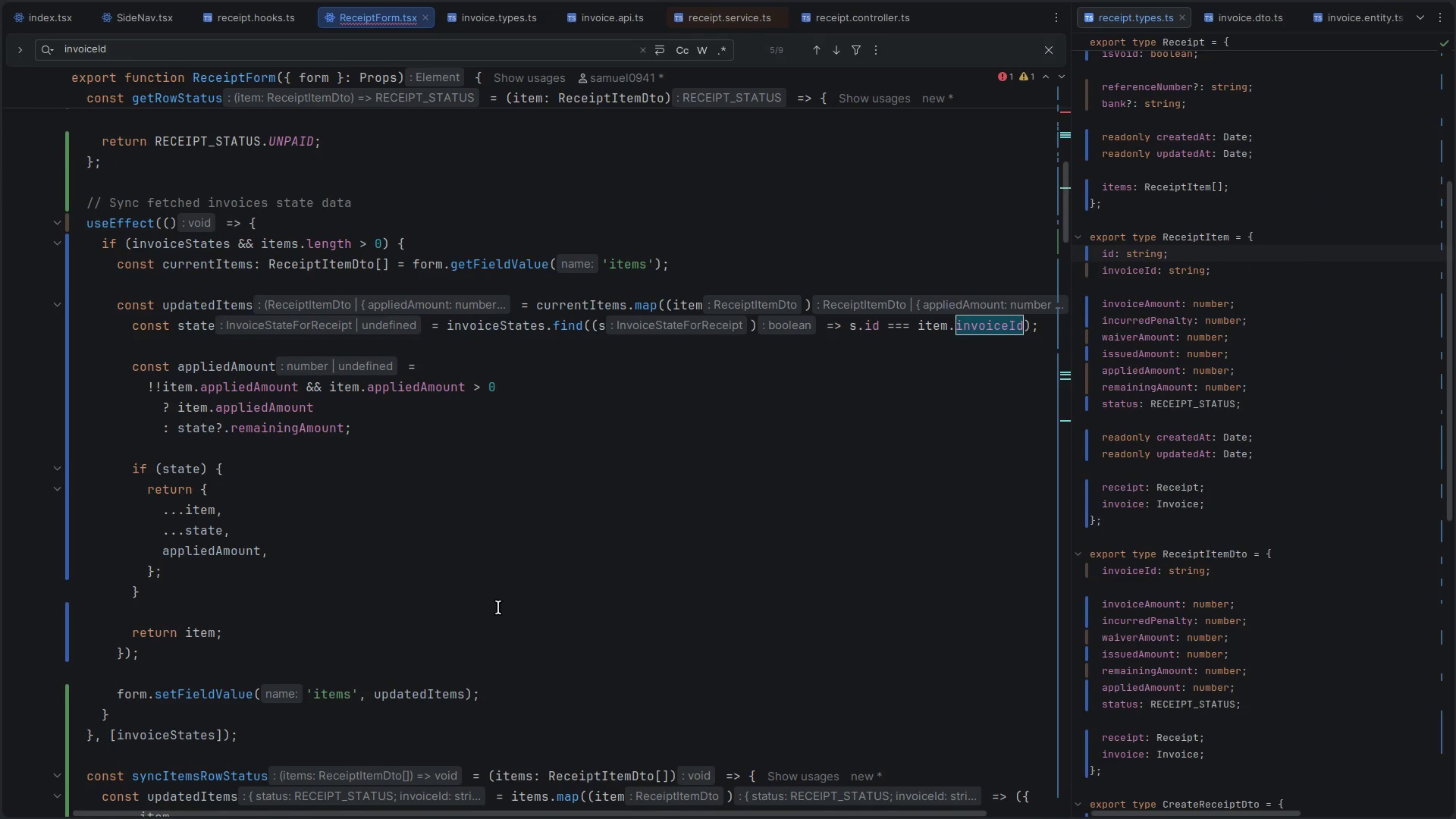 
key(Alt+Control+ArrowLeft)
 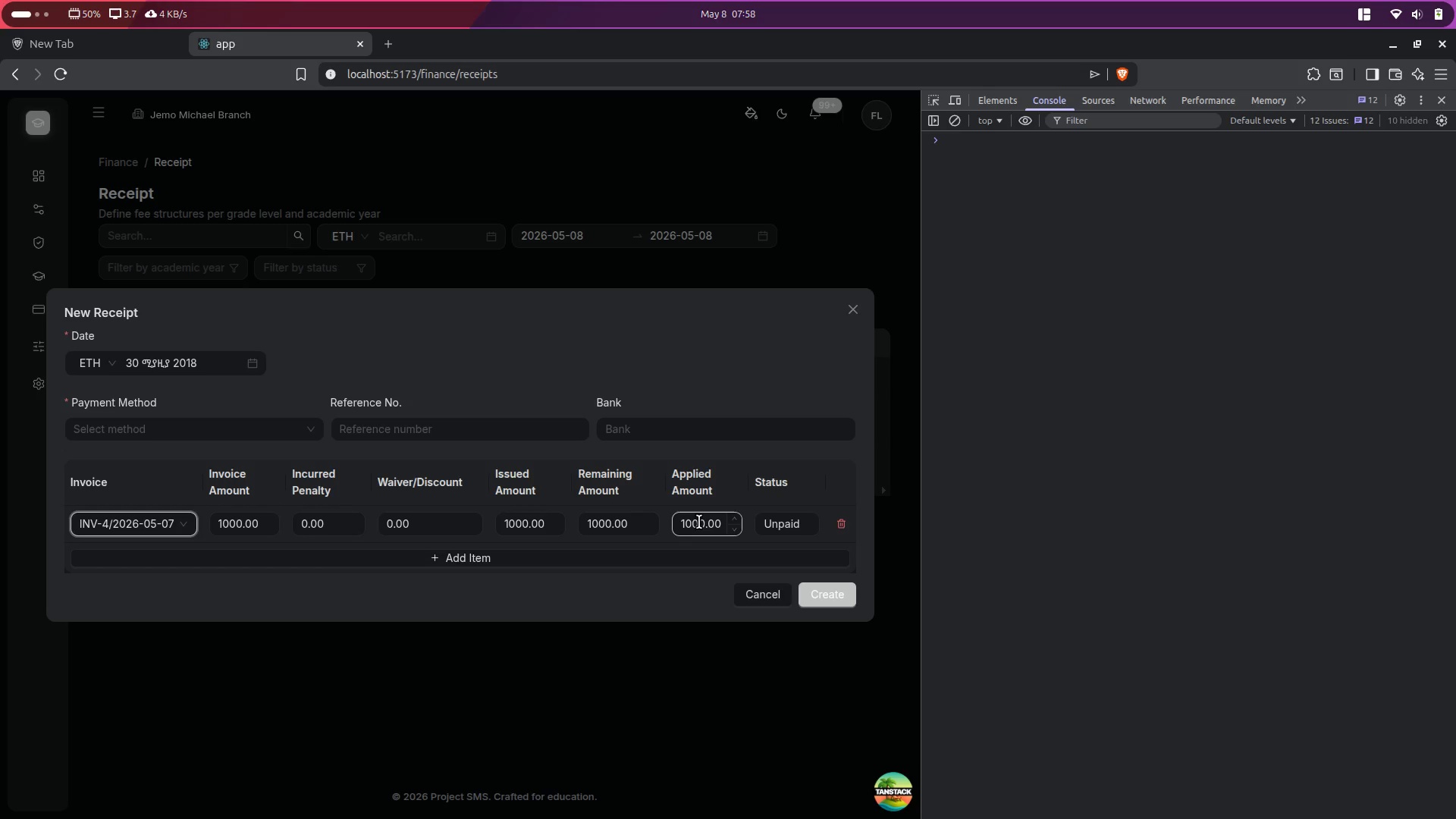 
scroll: coordinate [498, 607], scroll_direction: down, amount: 2.0
 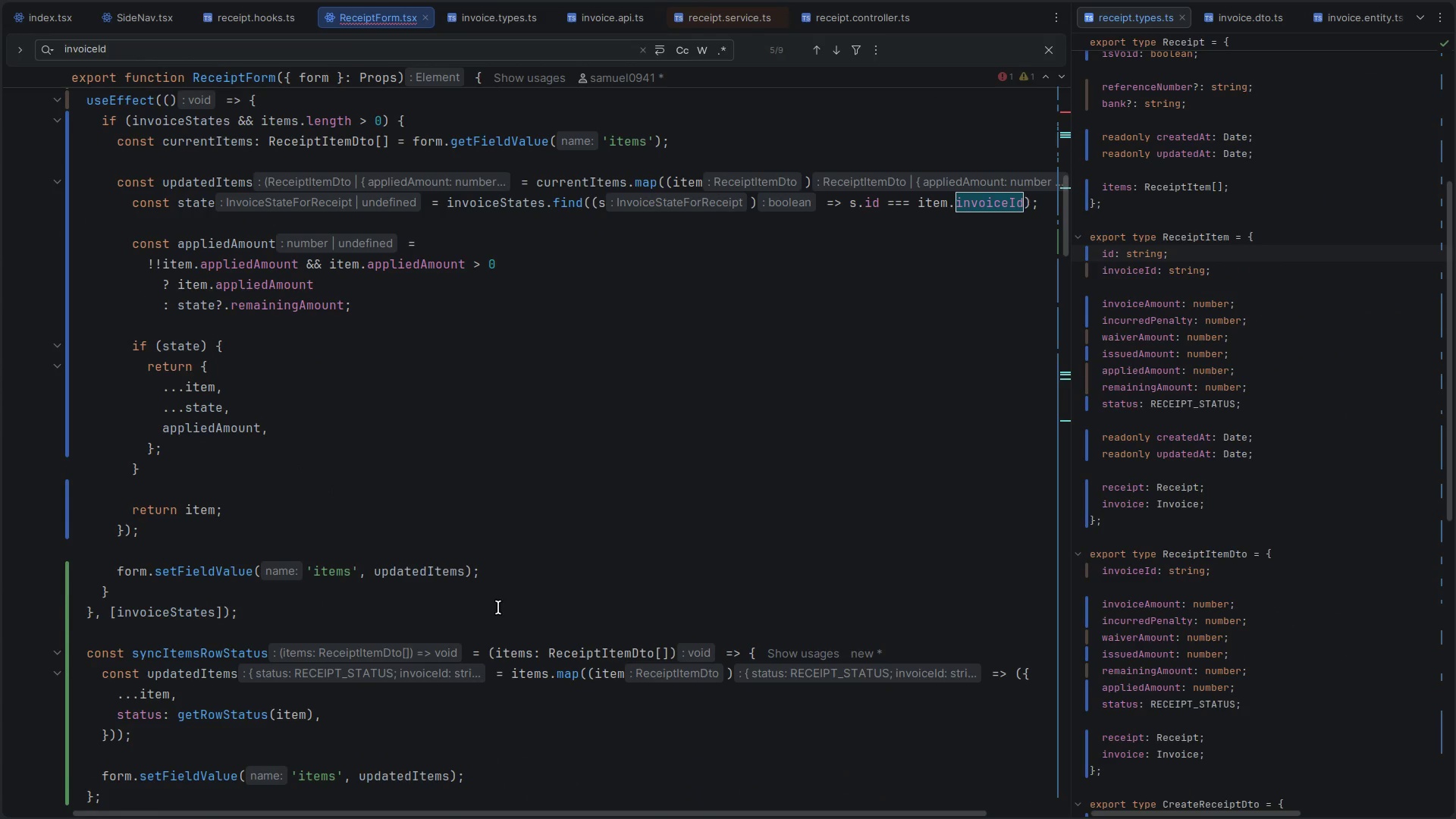 
double_click([703, 519])
 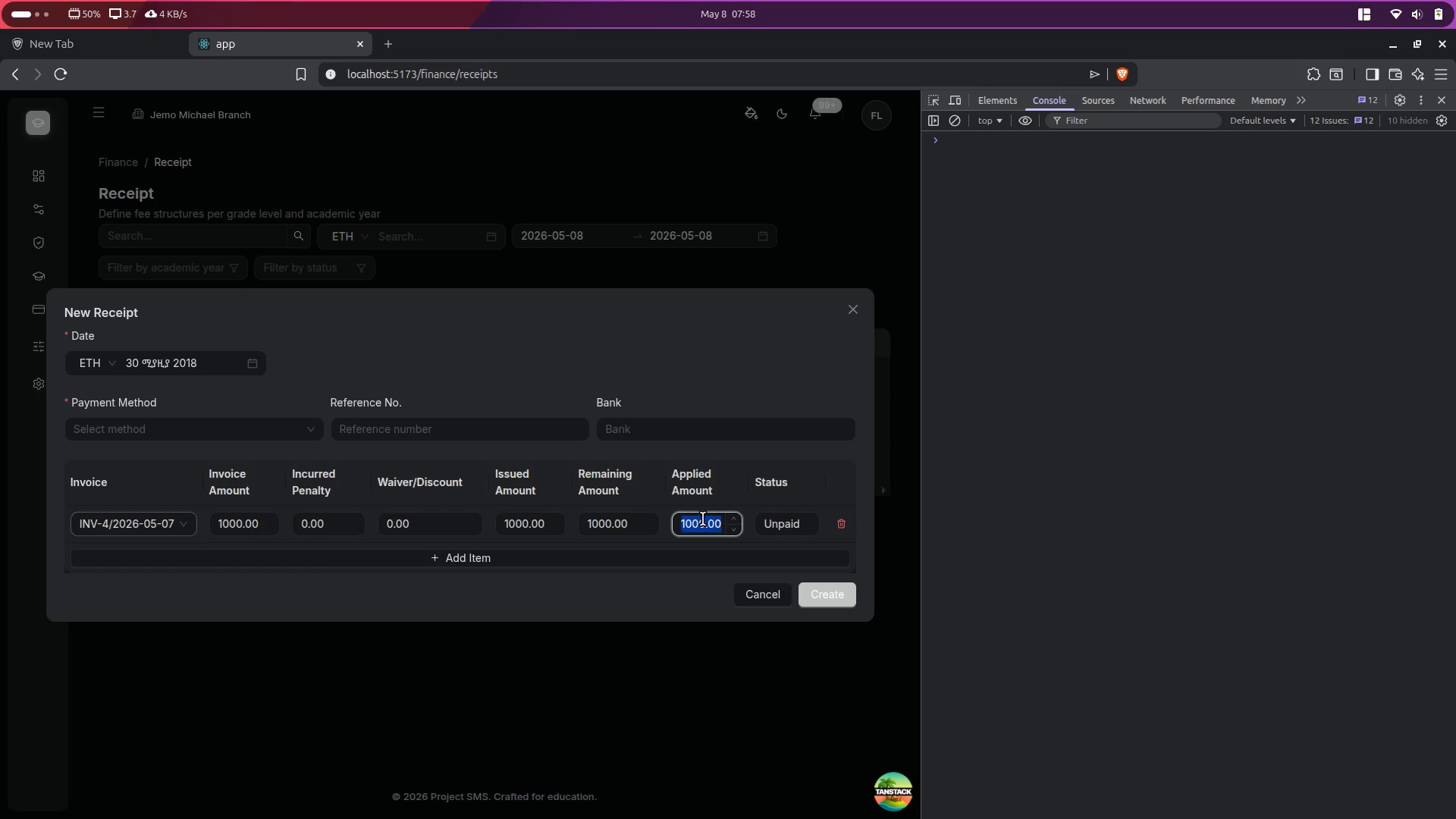 
triple_click([703, 519])
 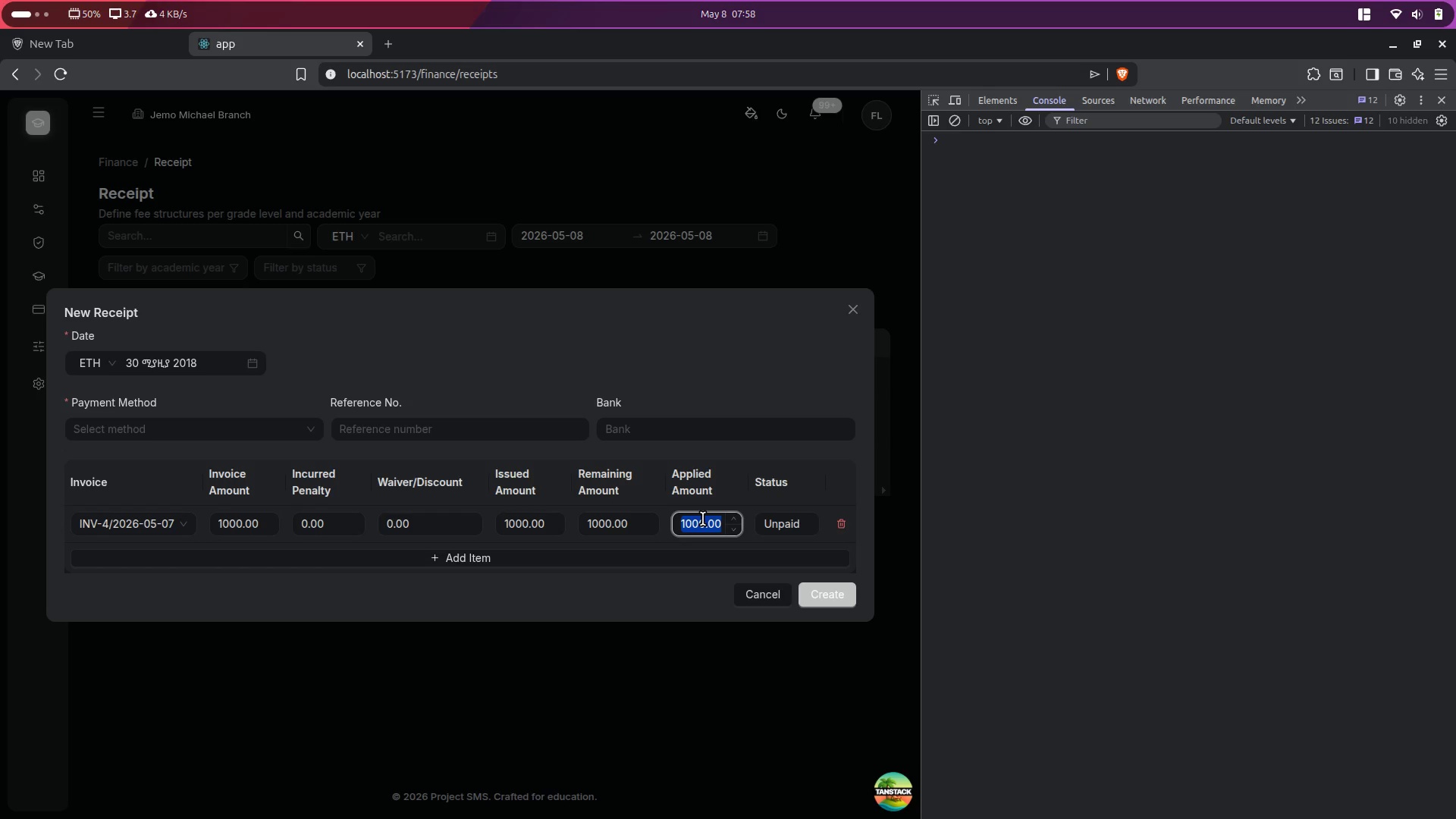 
type(50)
 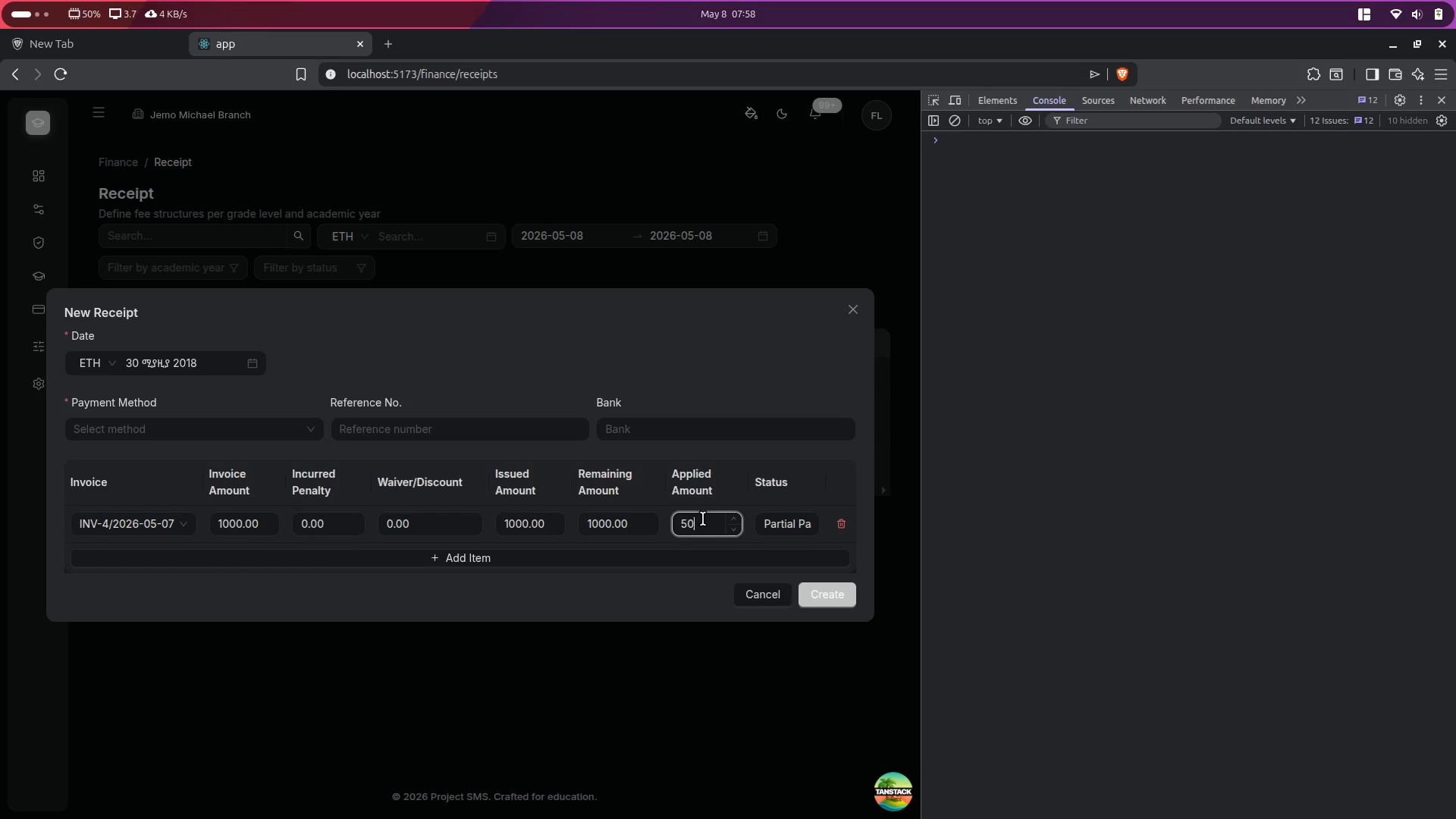 
key(Control+A)
 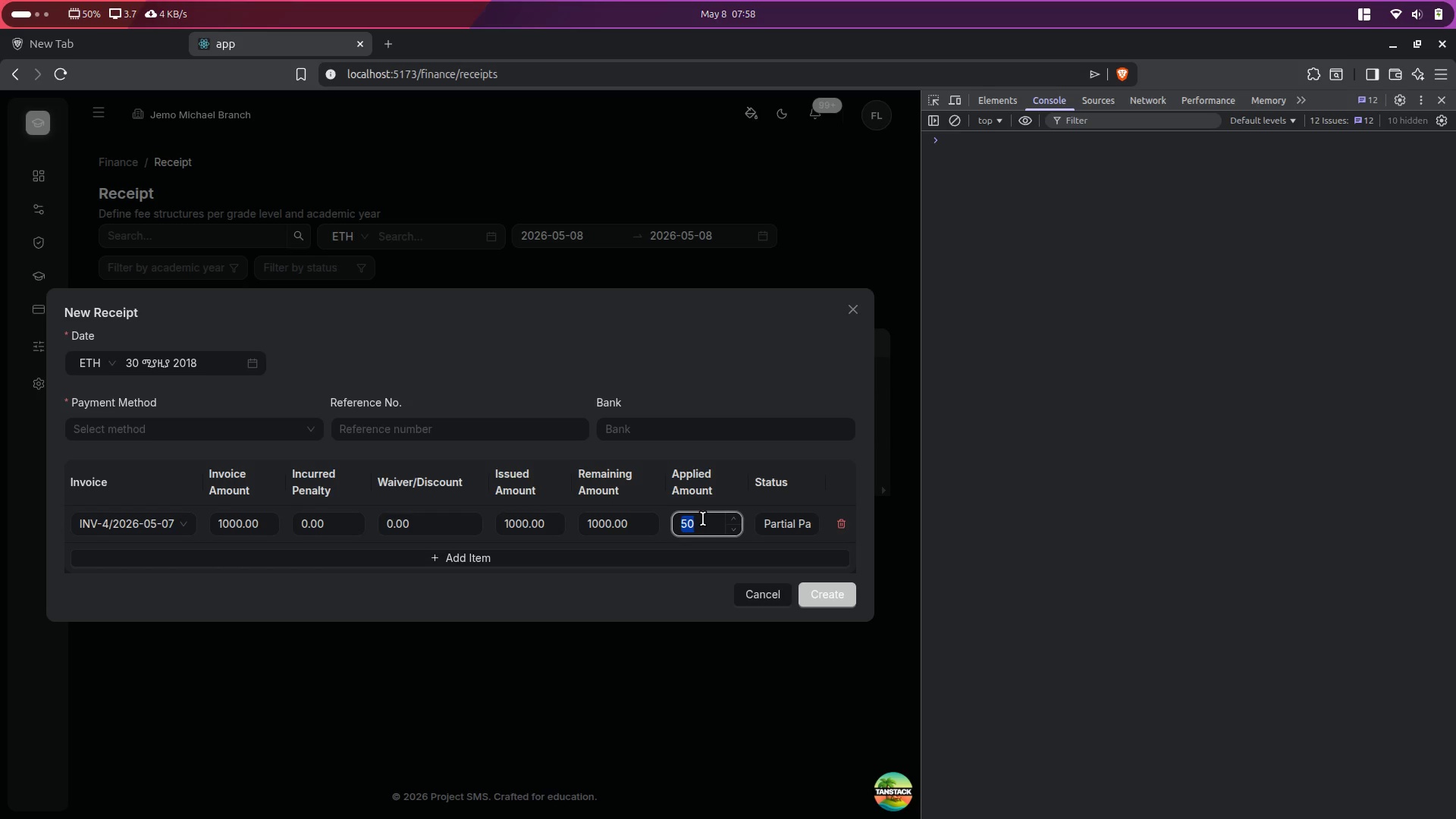 
type(1000)
 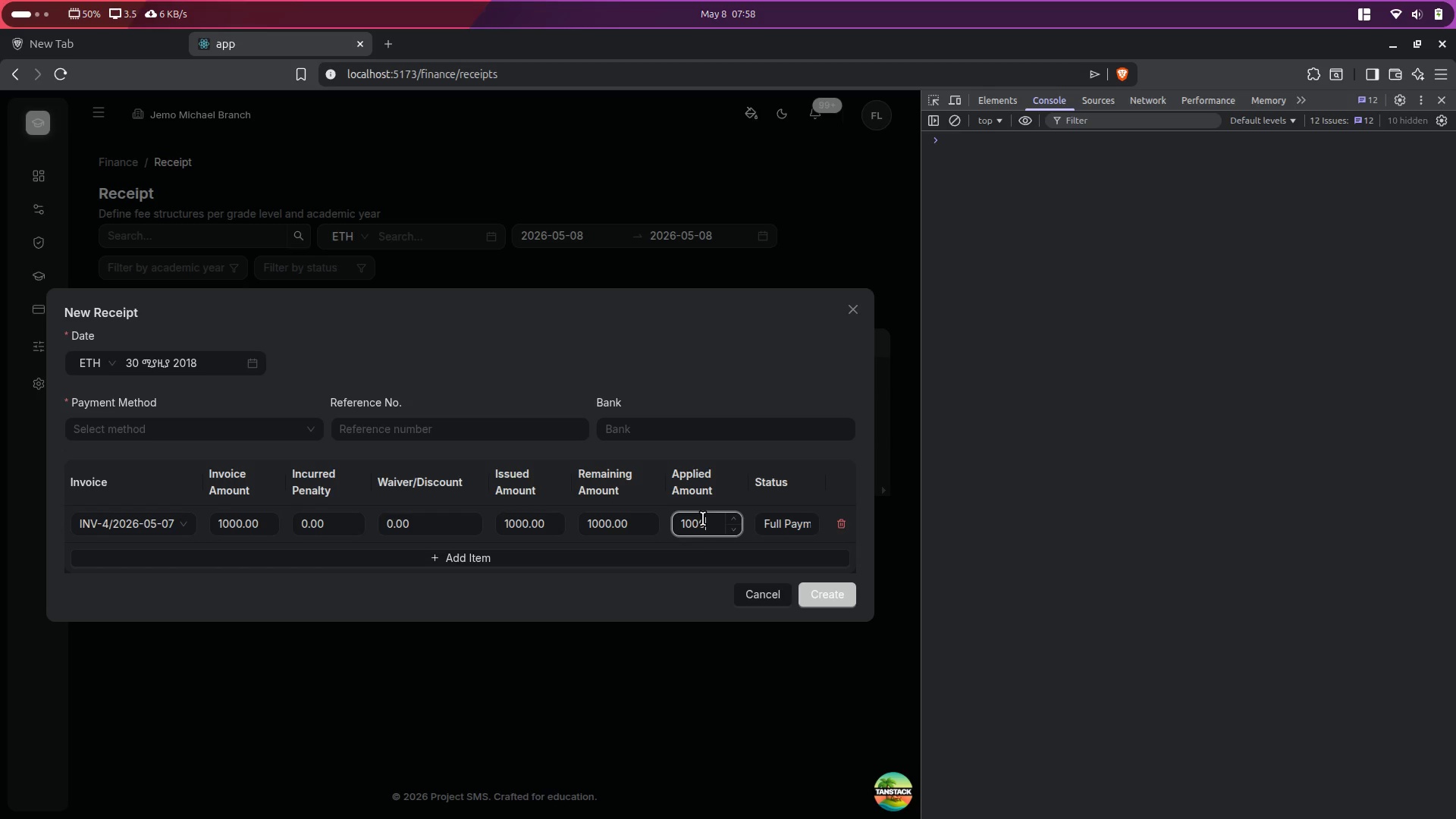 
left_click([635, 652])
 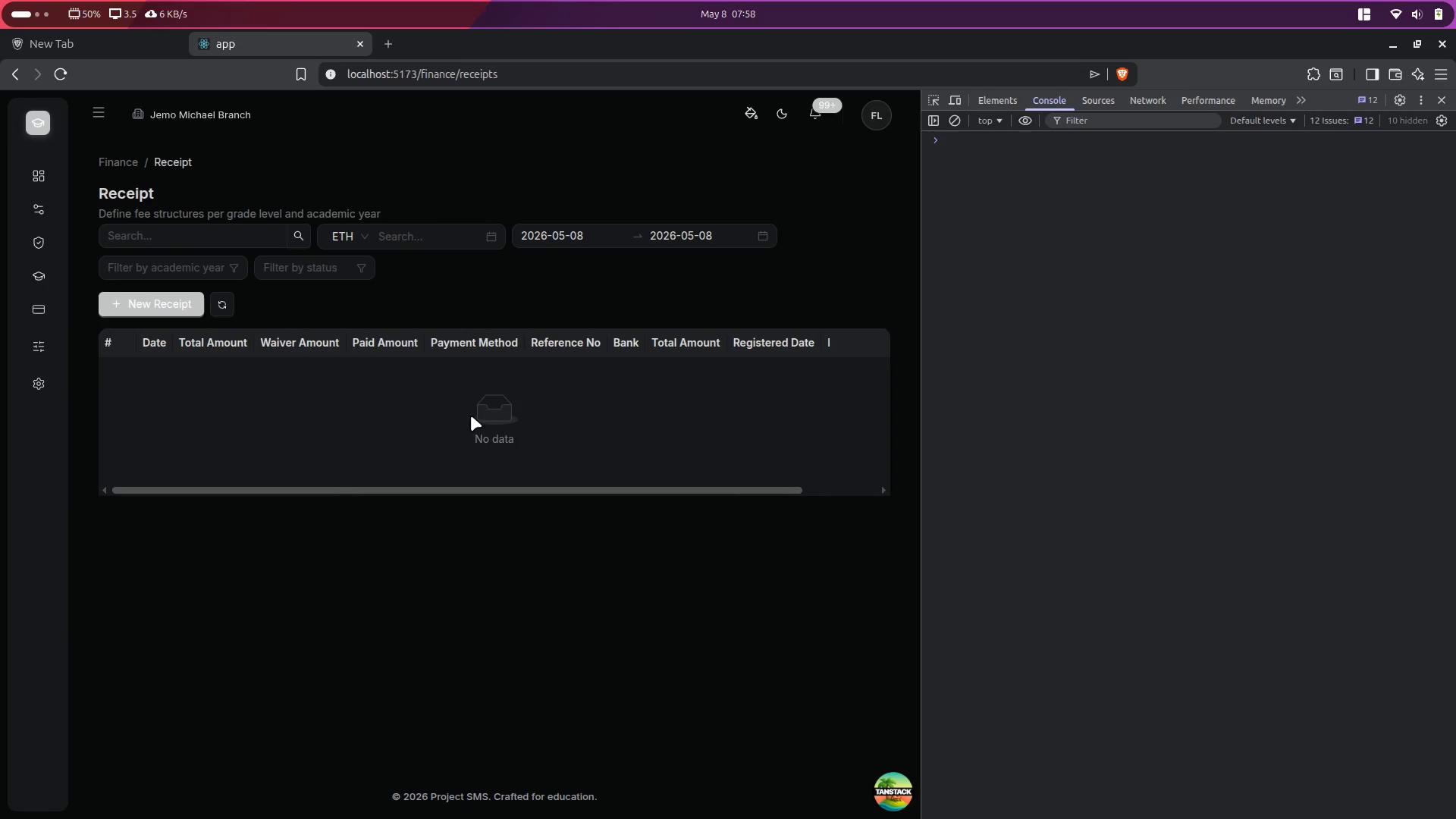 
left_click([158, 313])
 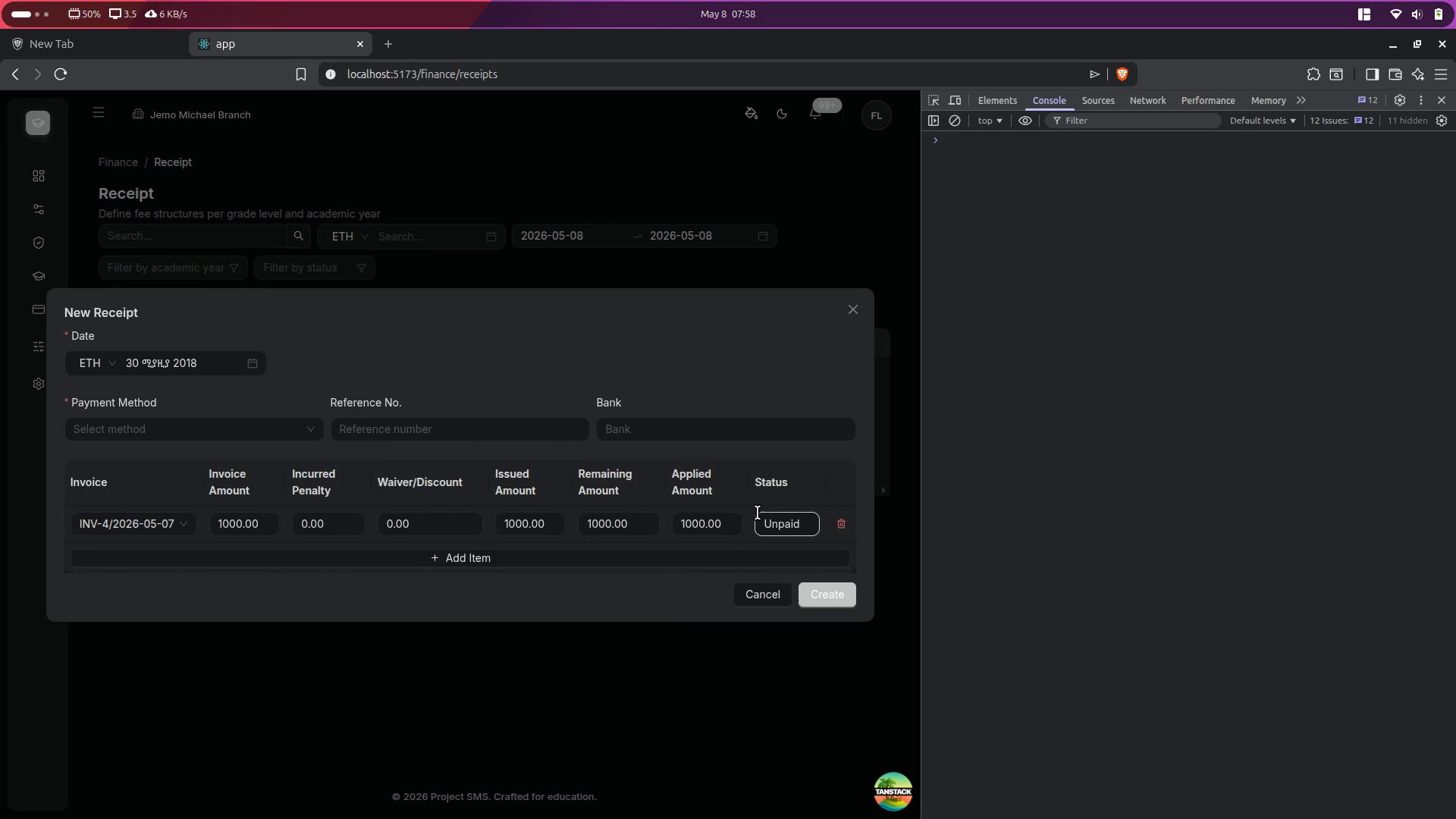 
key(Alt+Control+ArrowRight)
 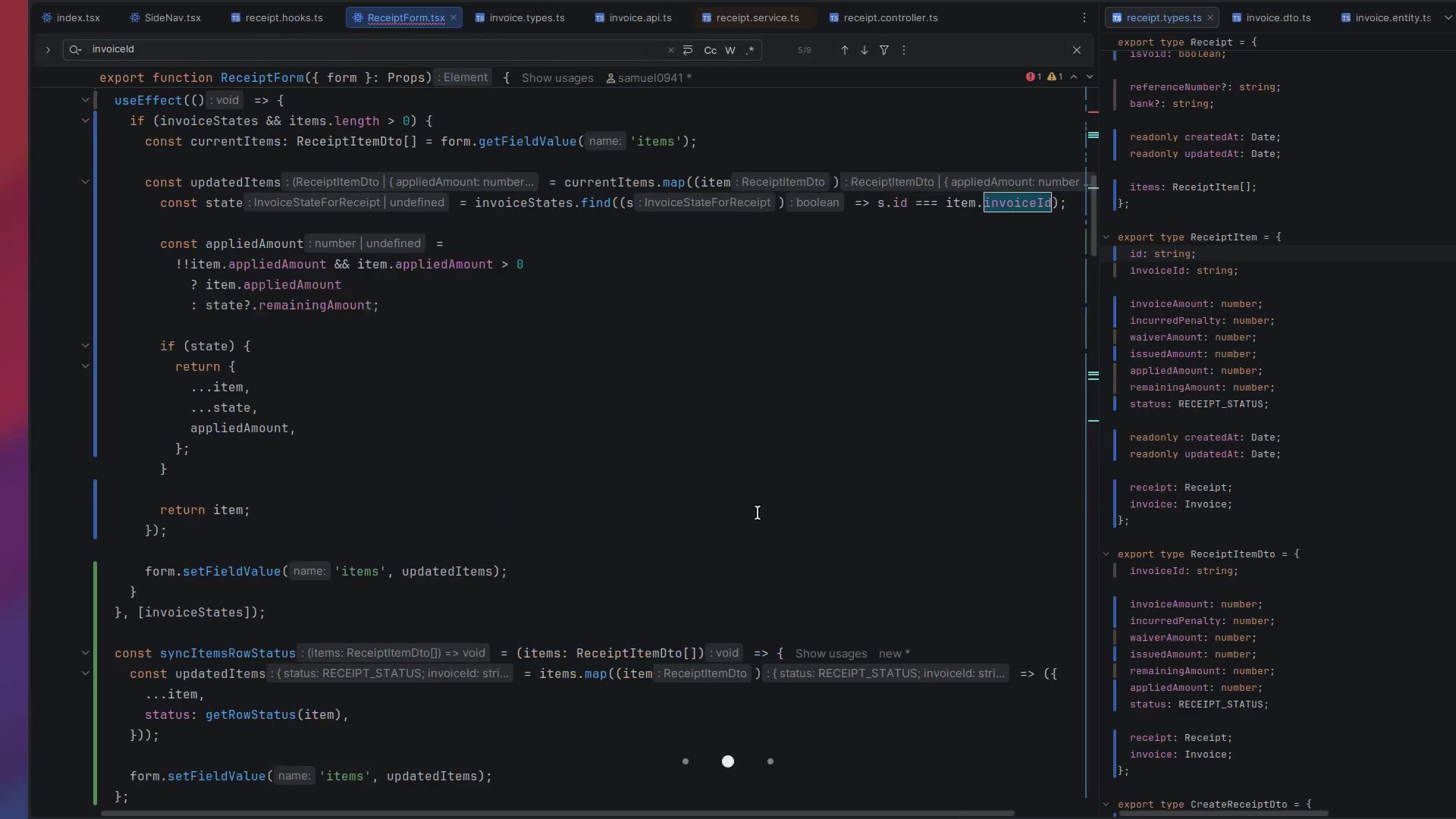 
key(Alt+Control+ArrowLeft)
 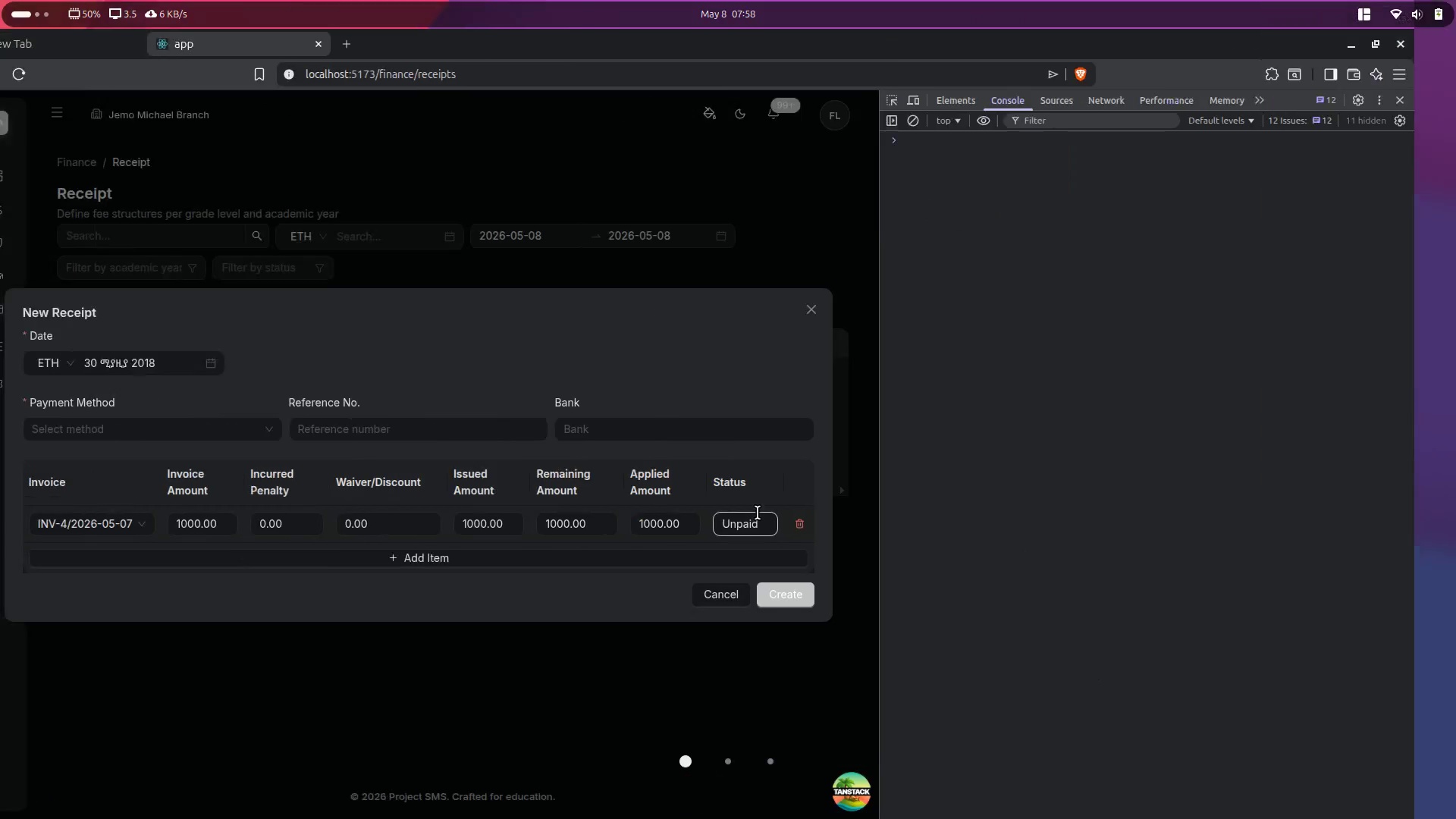 
key(Alt+Control+ArrowRight)
 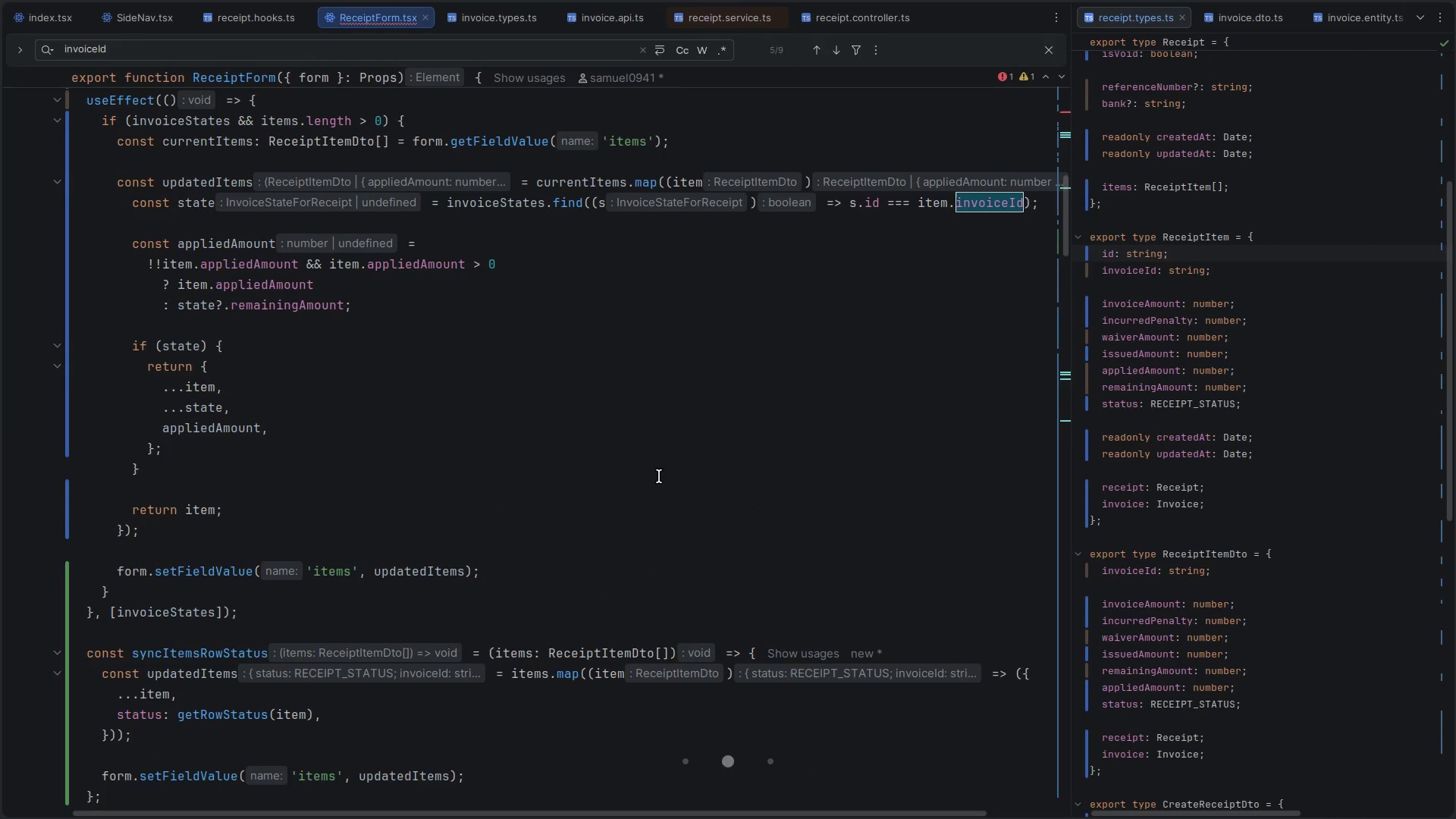 
left_click([460, 494])
 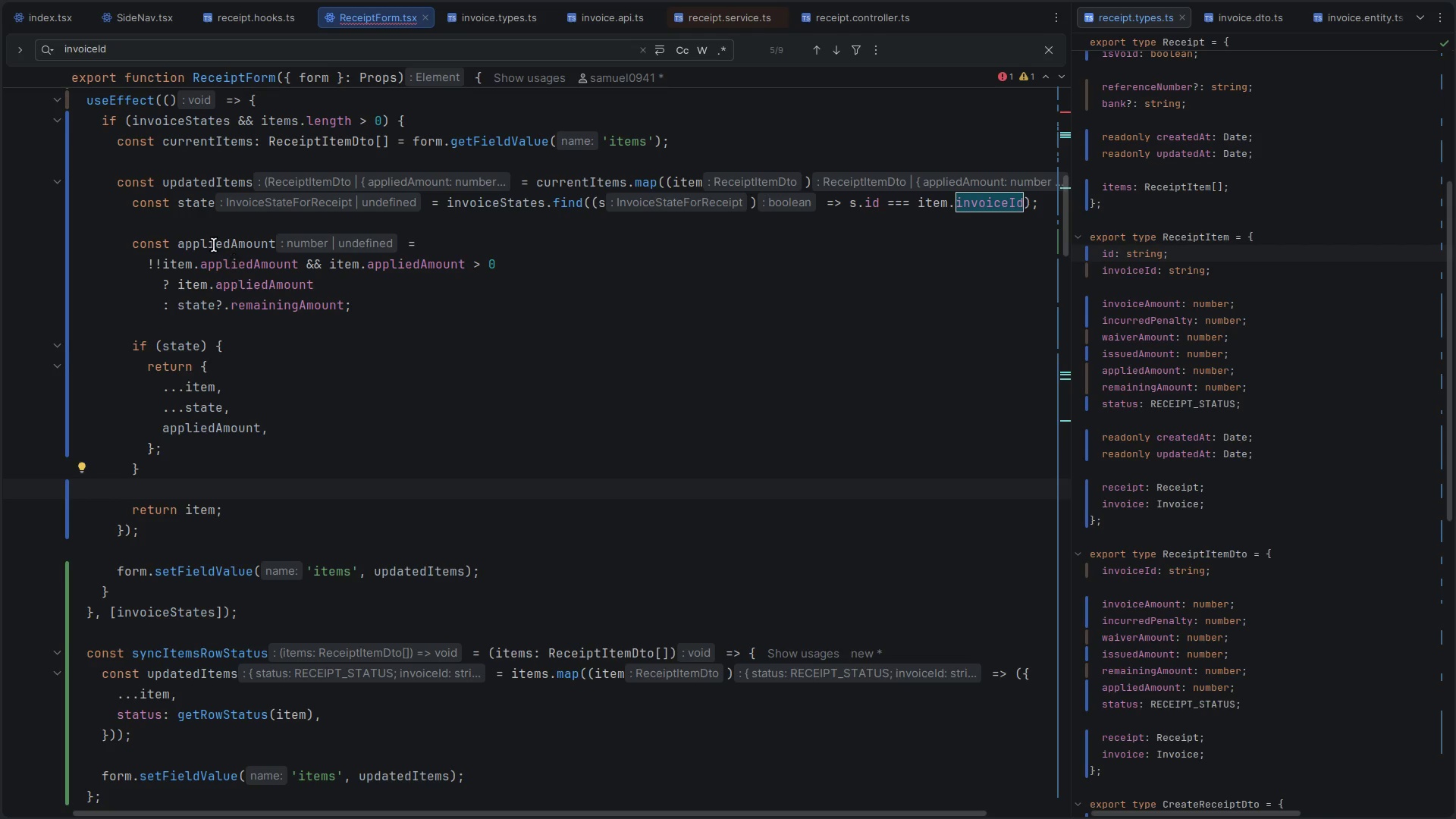 
double_click([196, 243])
 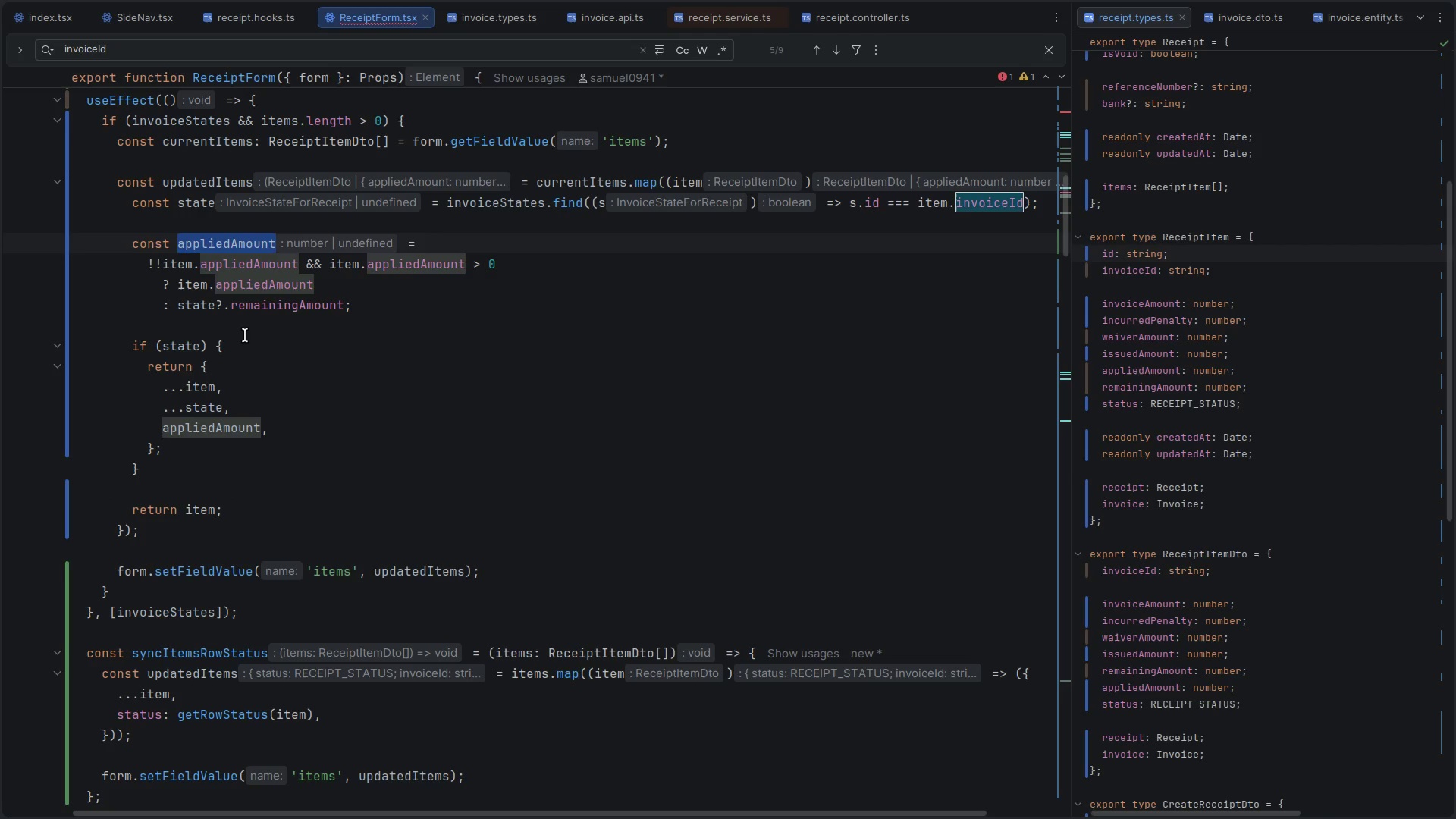 
left_click([248, 334])
 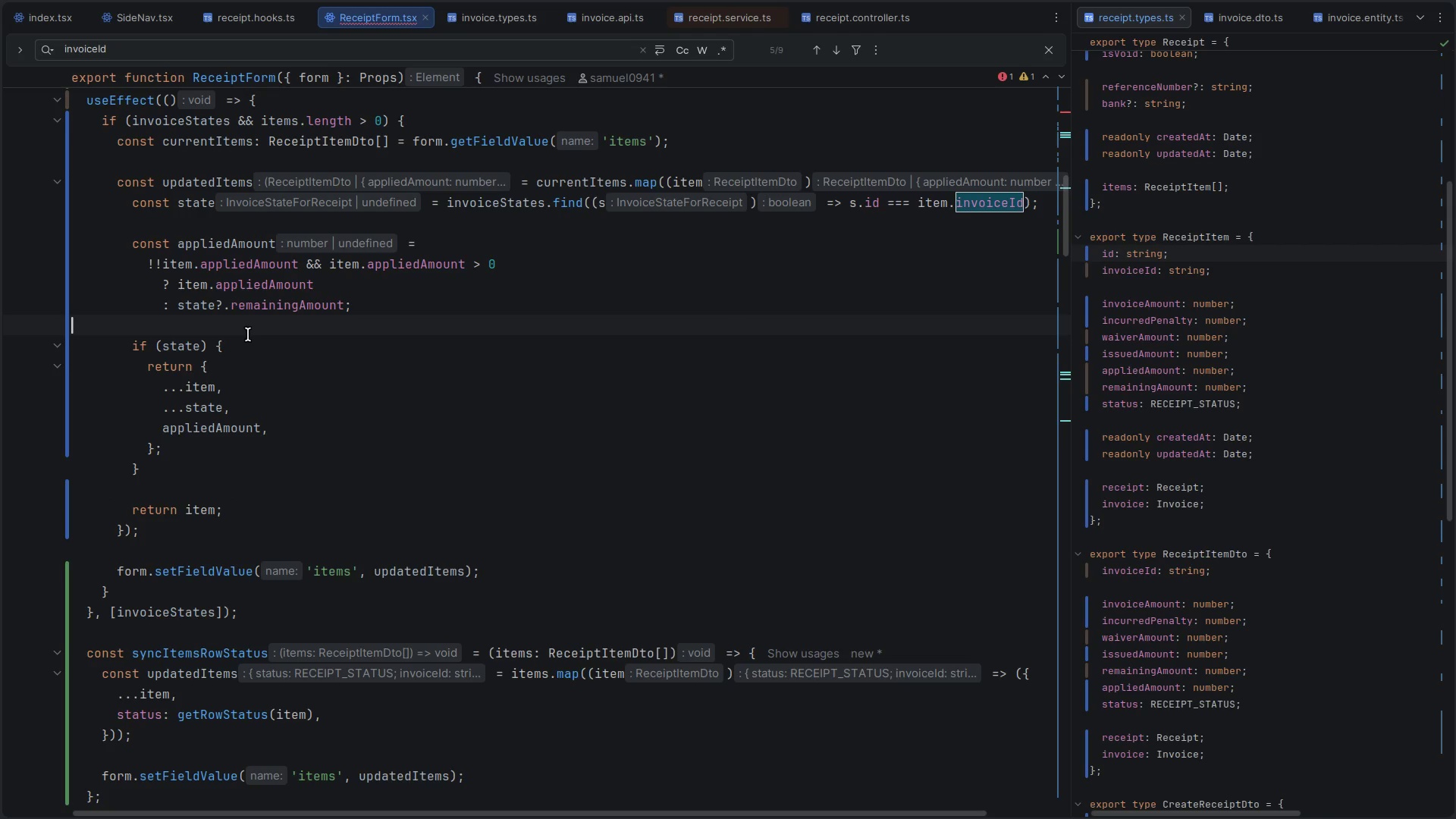 
key(ArrowLeft)
 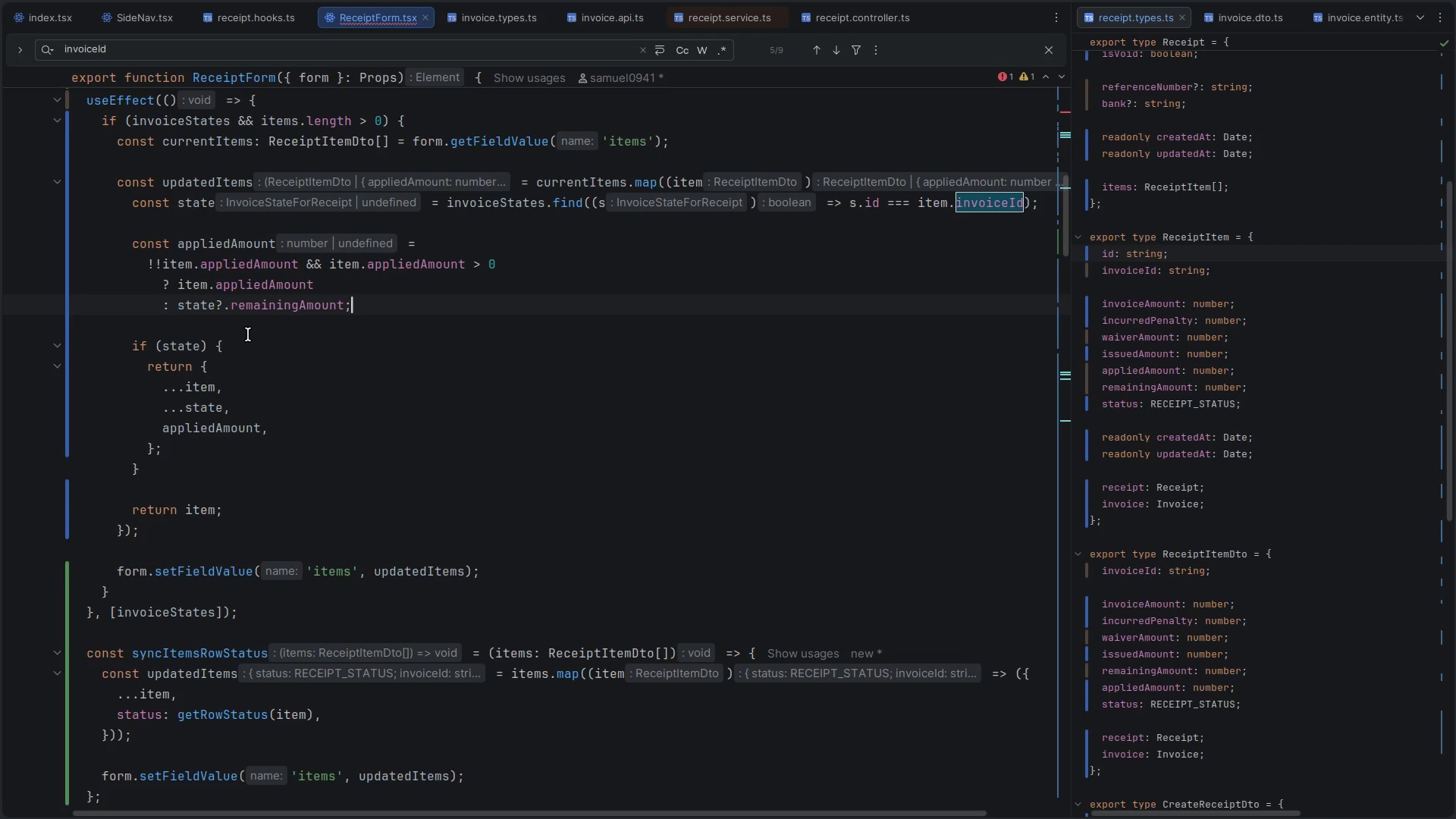 
key(Enter)
 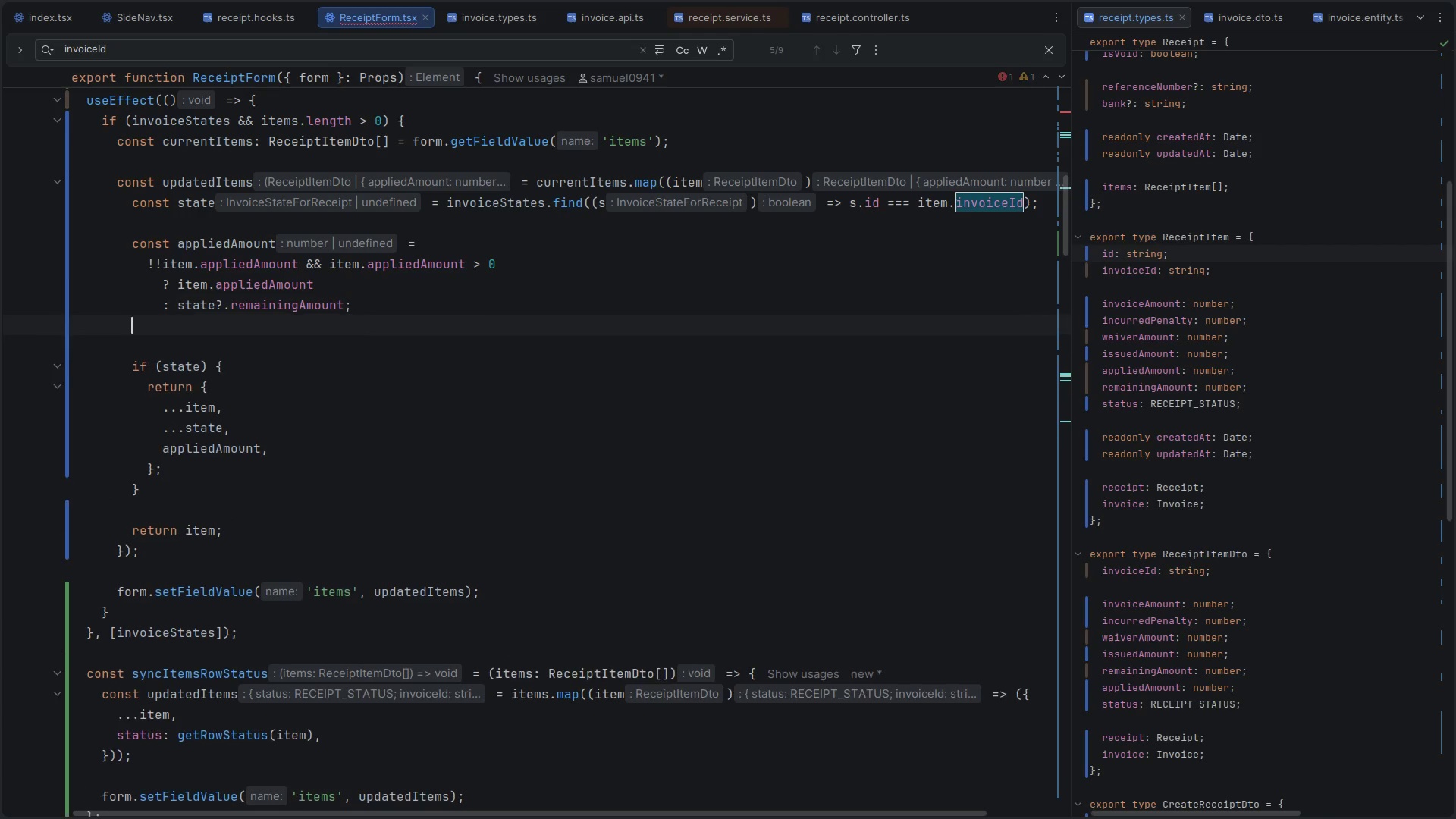 
key(Enter)
 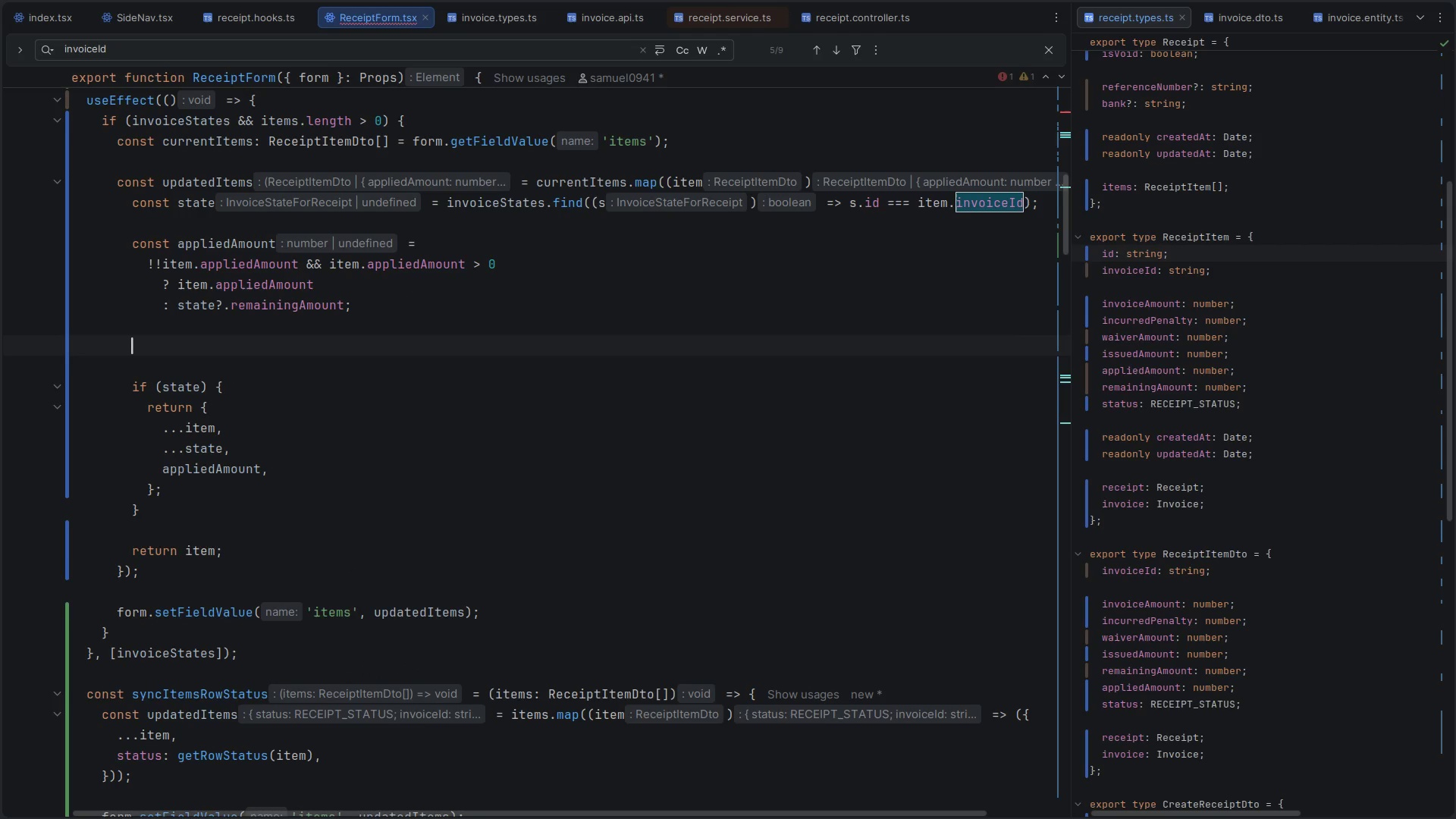 
type(const item = {)
 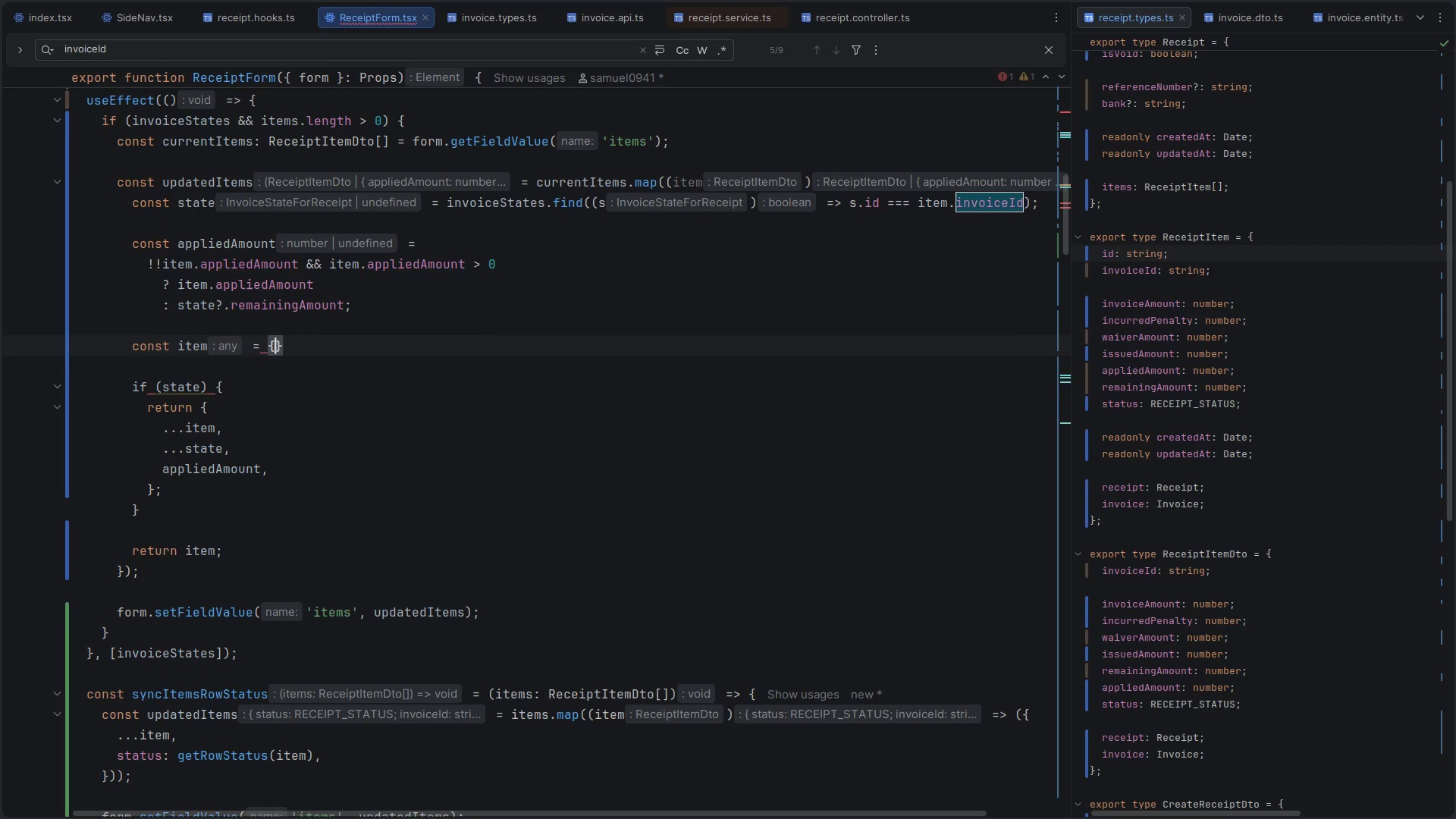 
double_click([173, 382])
 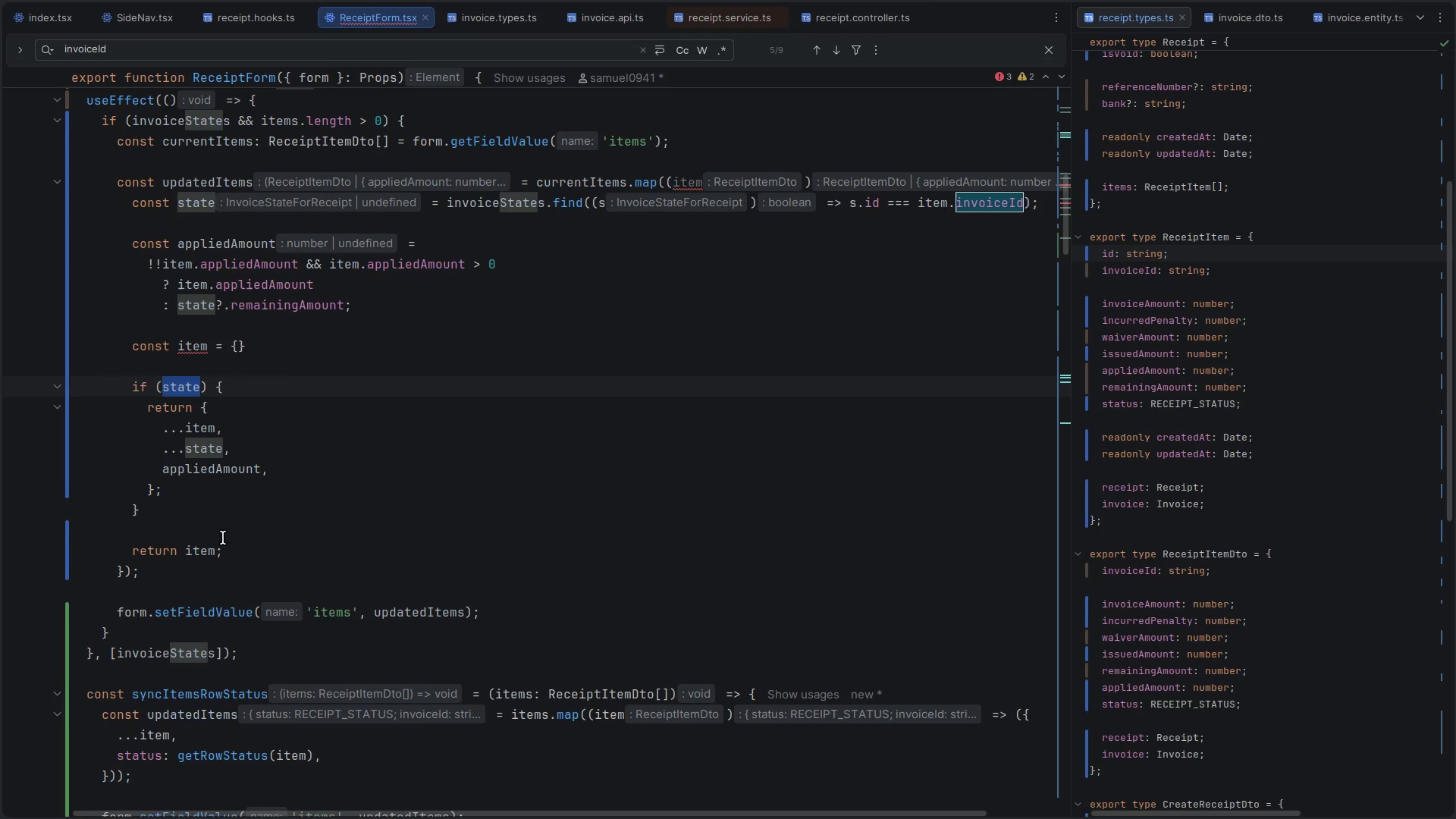 
wait(5.52)
 